 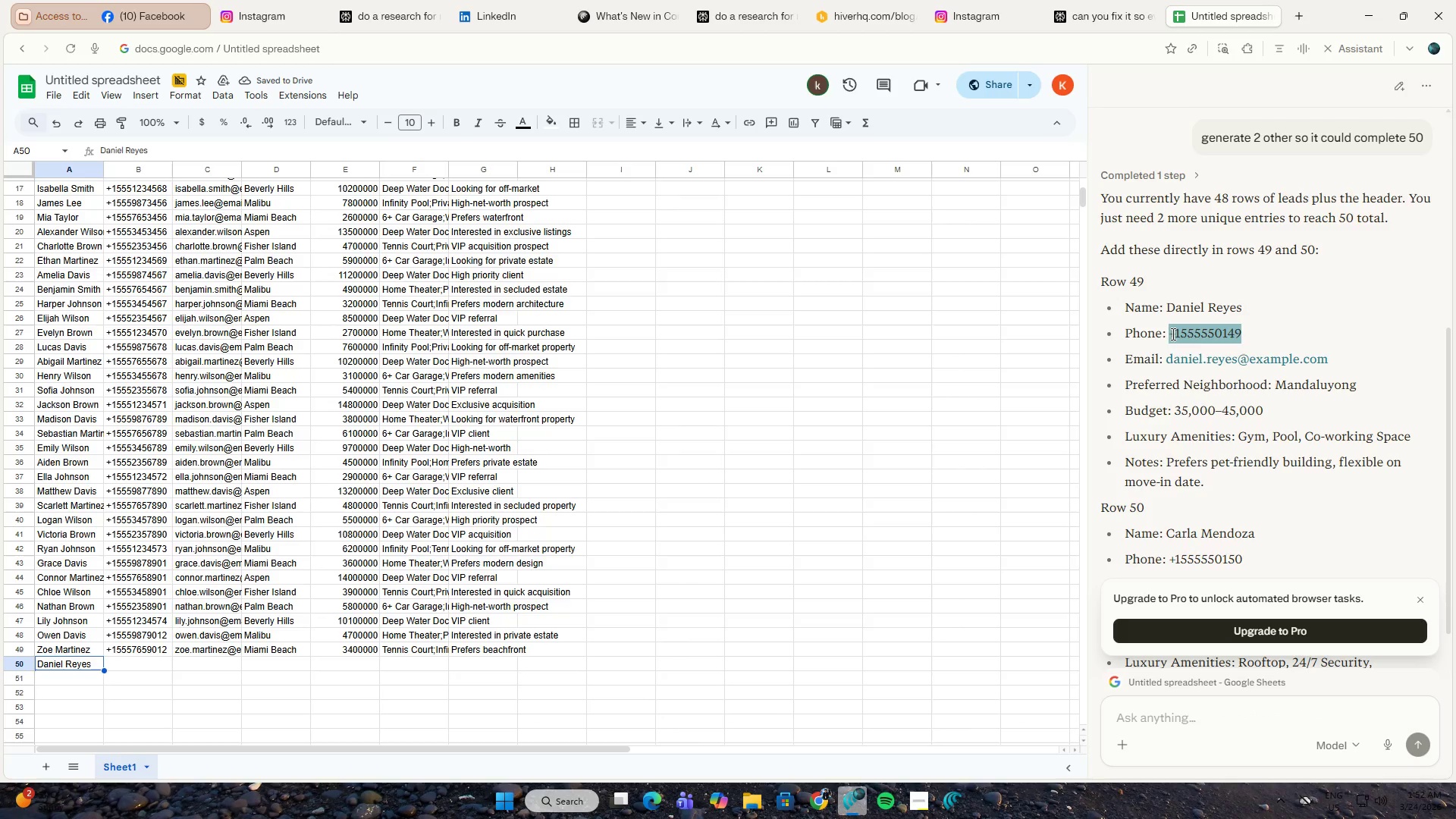 
key(Control+C)
 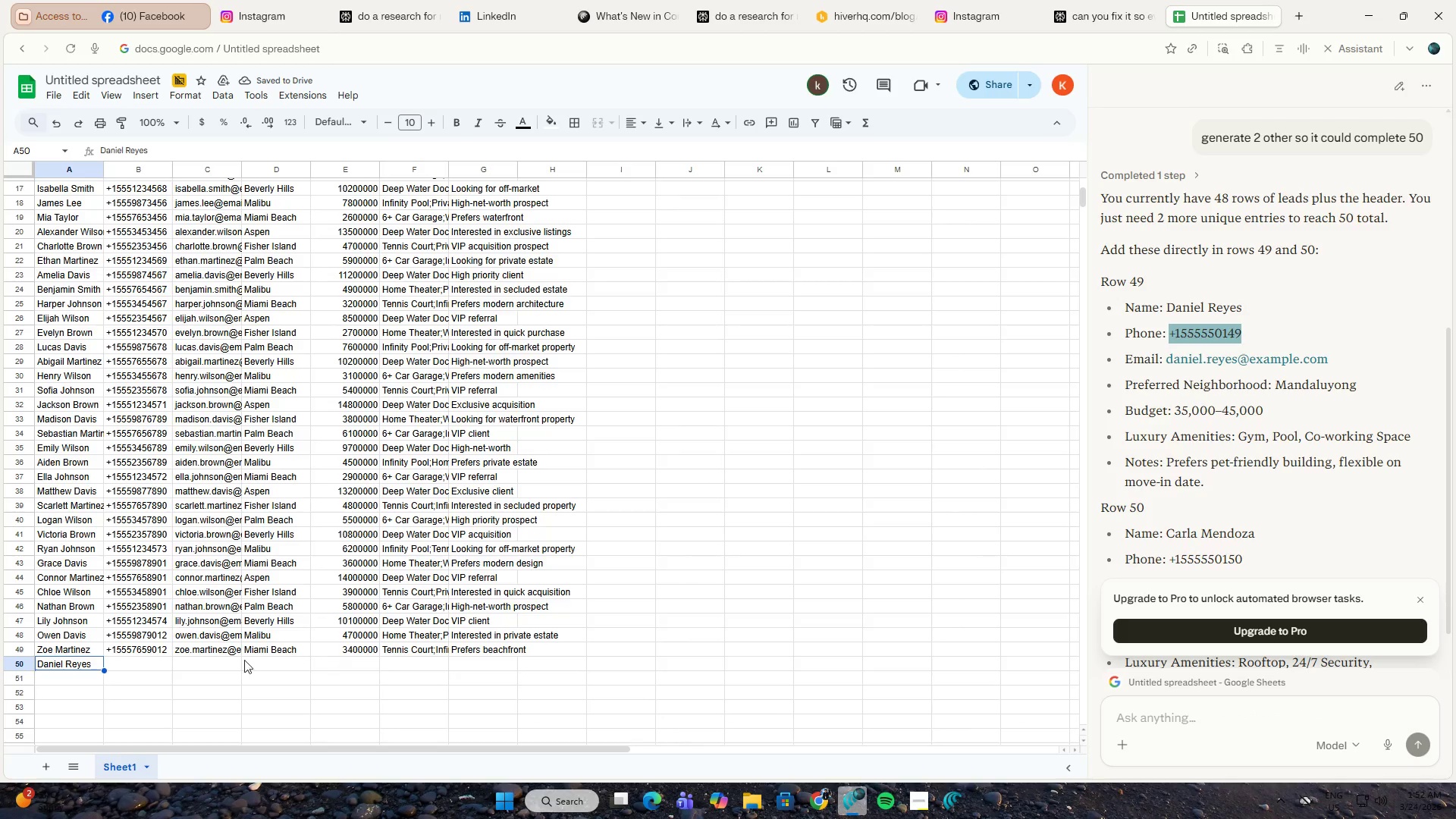 
left_click([152, 669])
 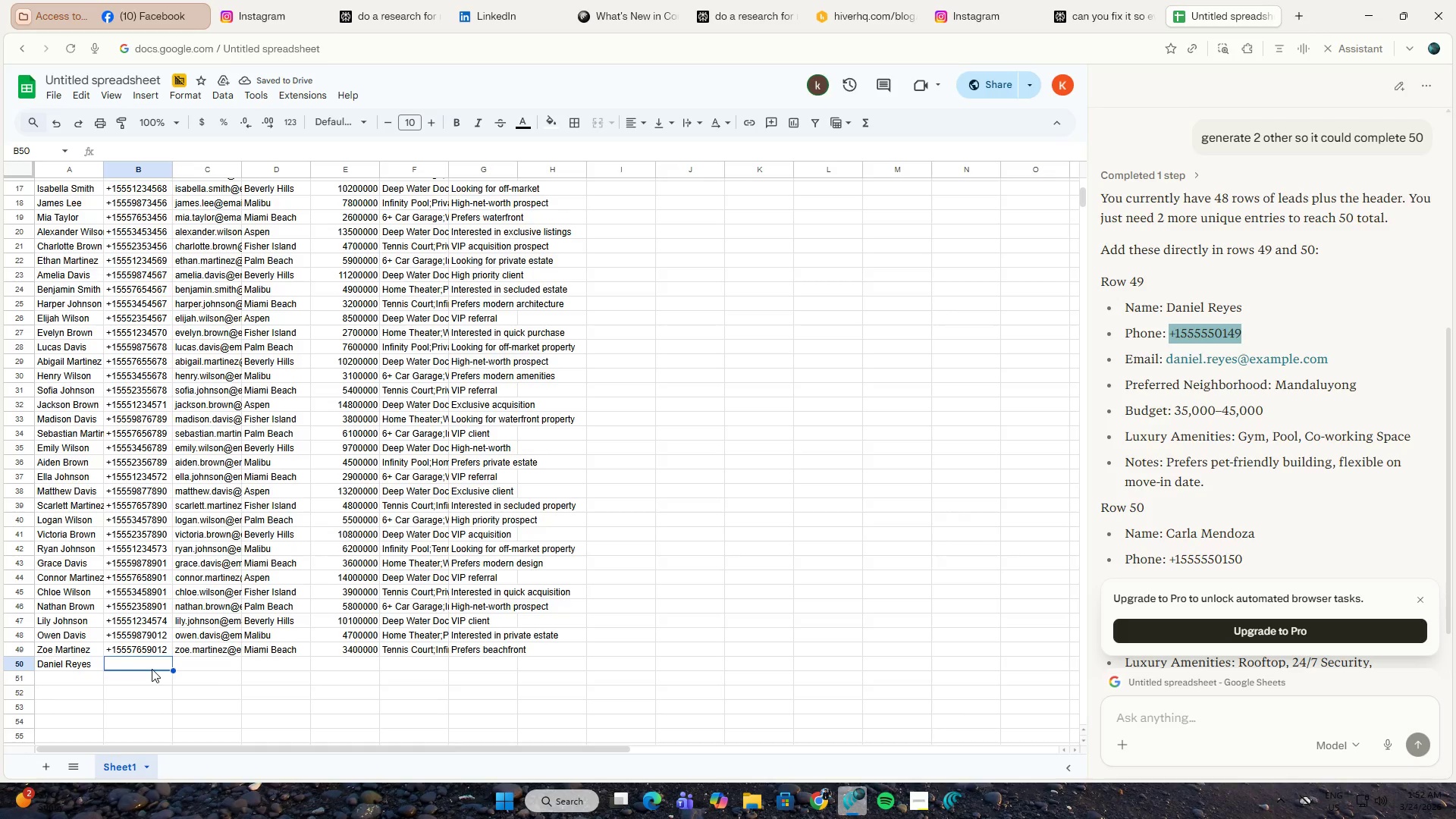 
key(Control+ControlLeft)
 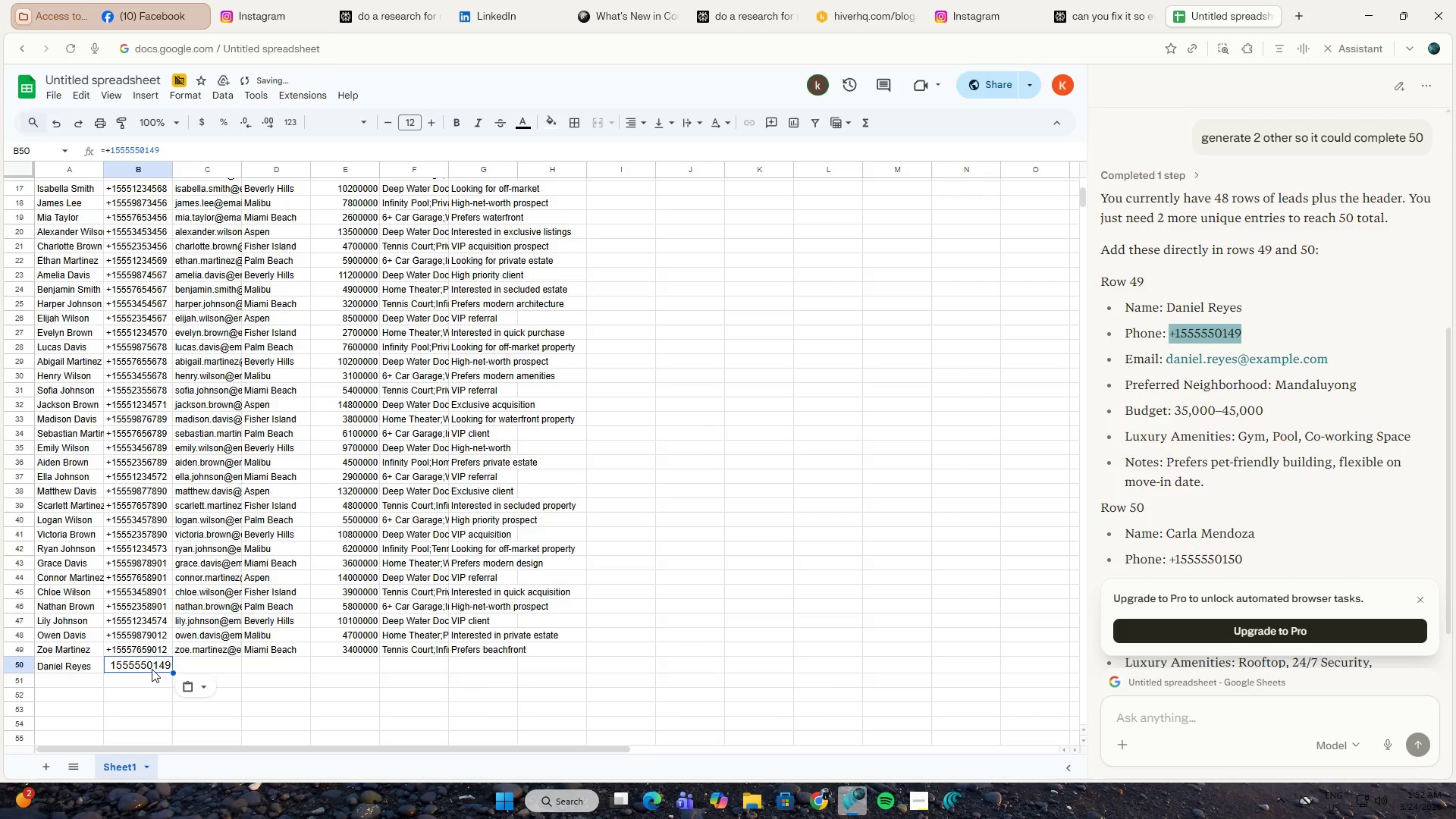 
key(Control+V)
 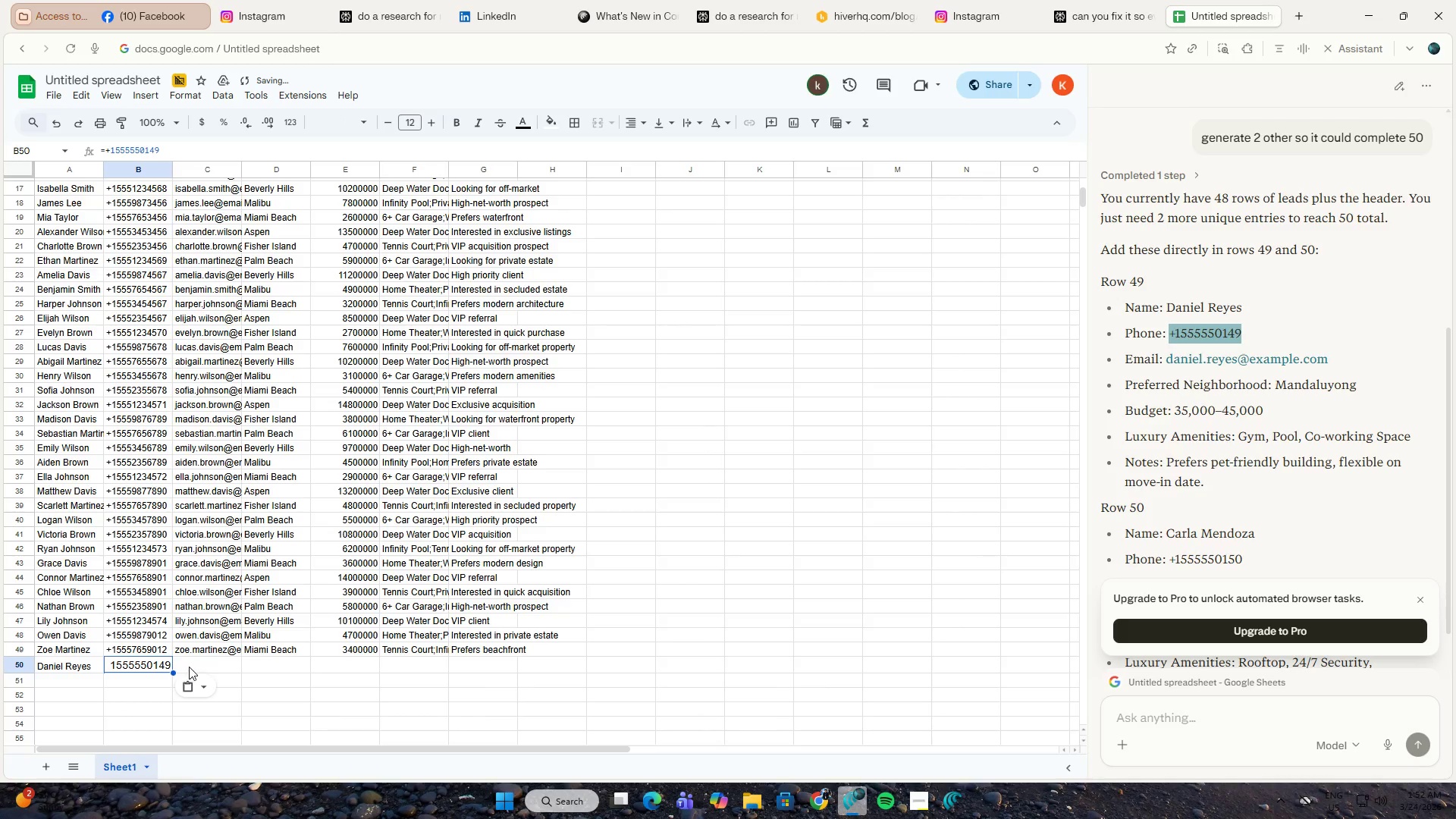 
key(Control+ControlLeft)
 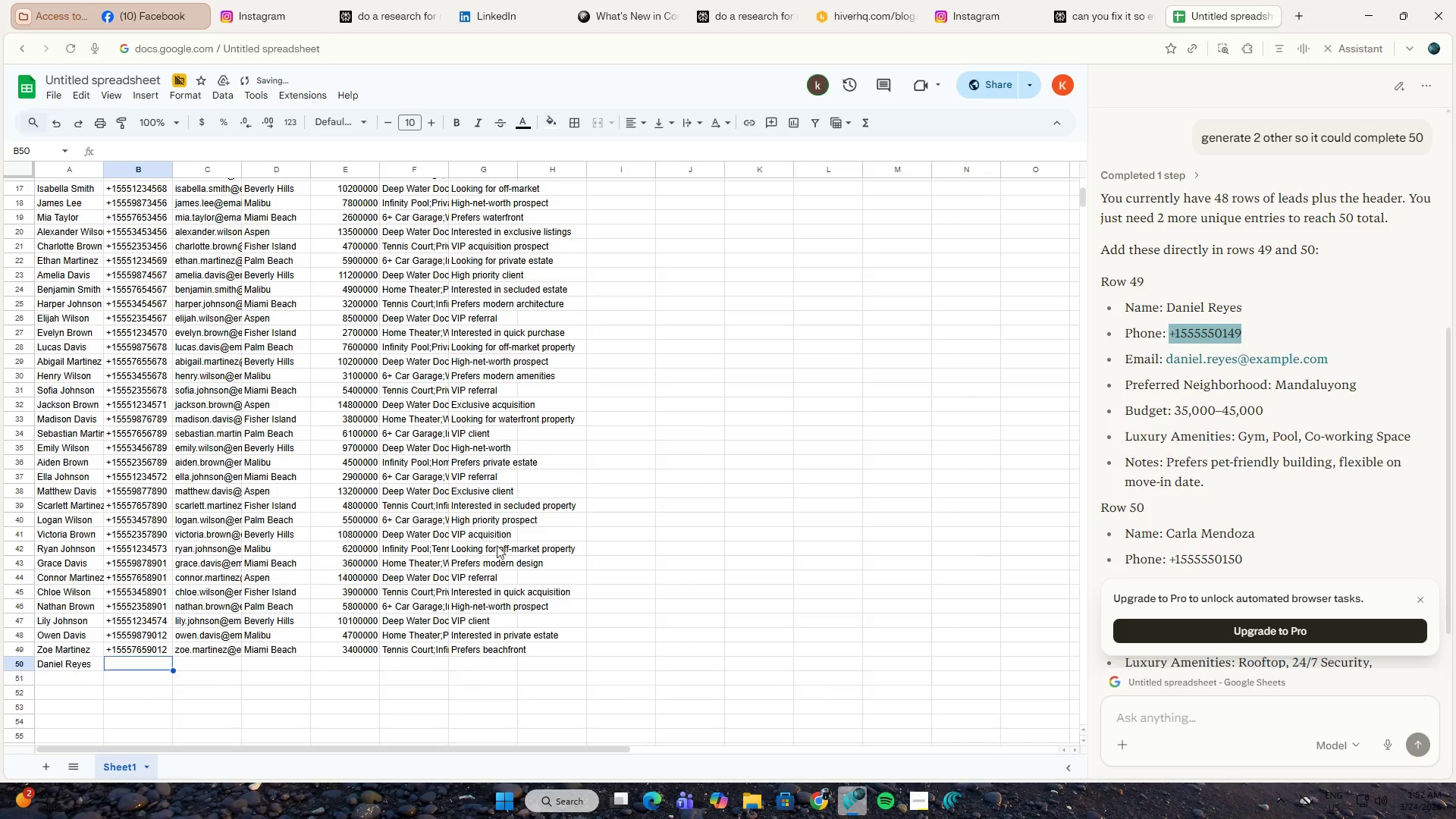 
key(Control+Z)
 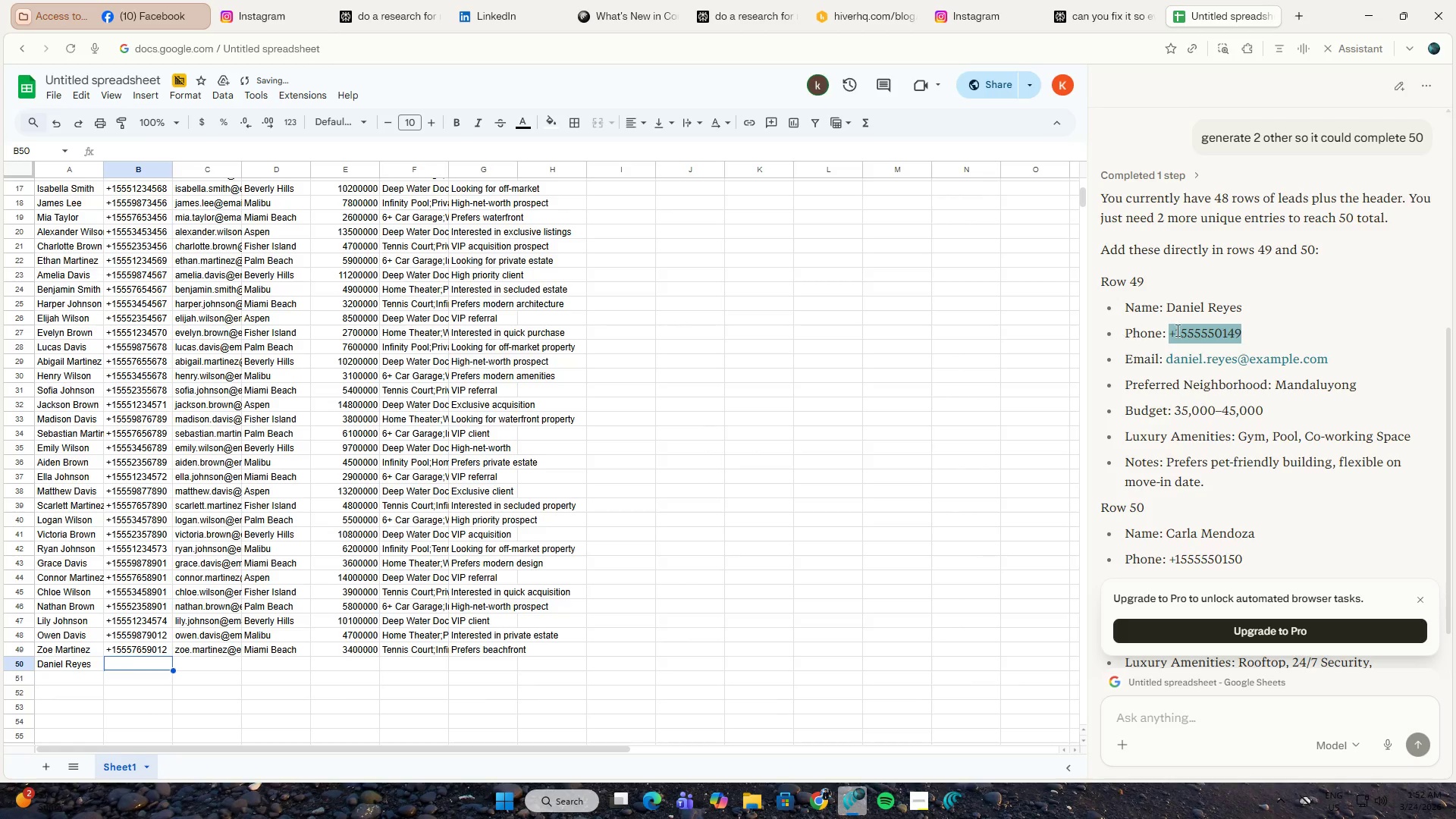 
left_click([1179, 330])
 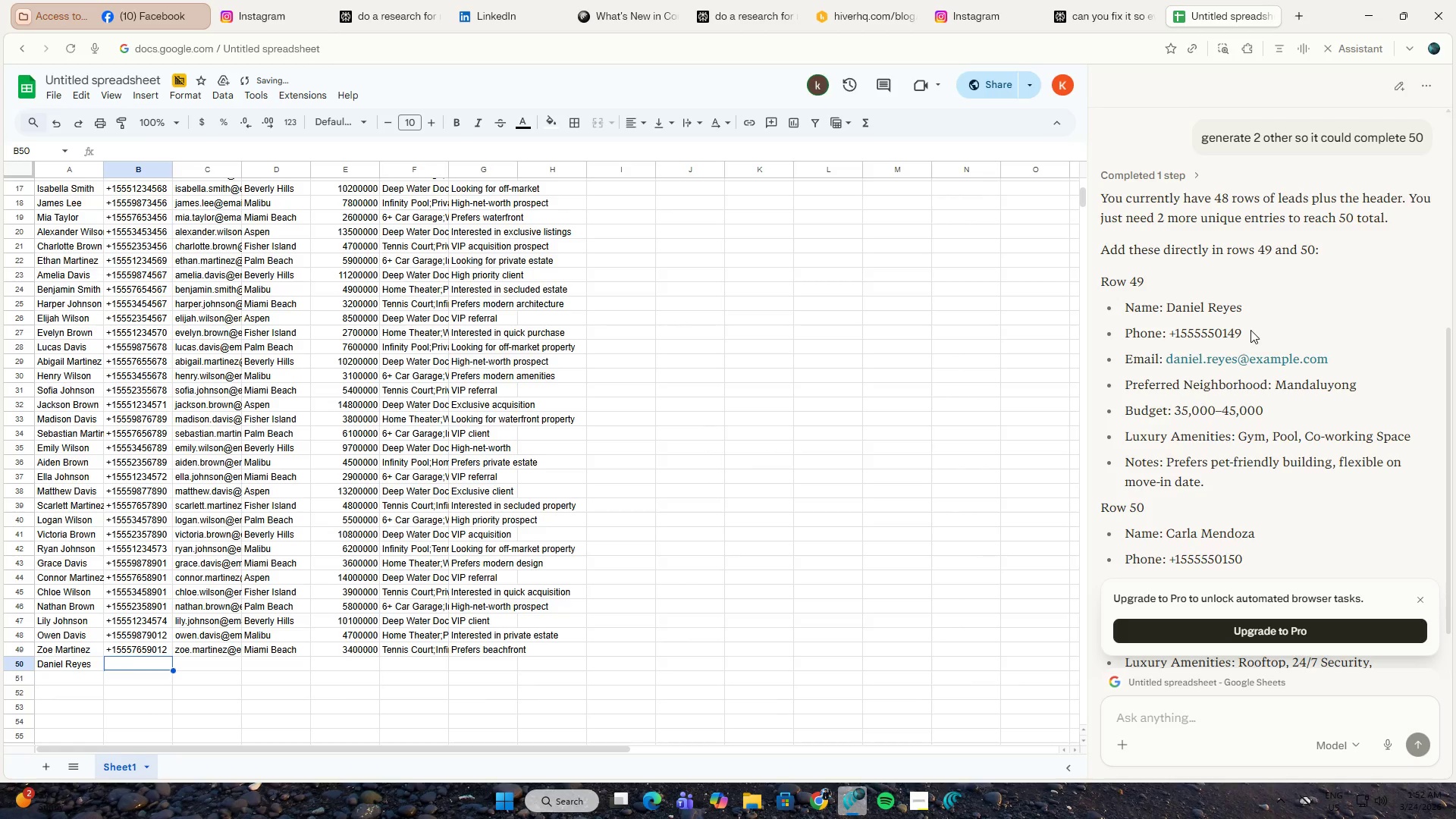 
left_click_drag(start_coordinate=[1250, 330], to_coordinate=[1172, 334])
 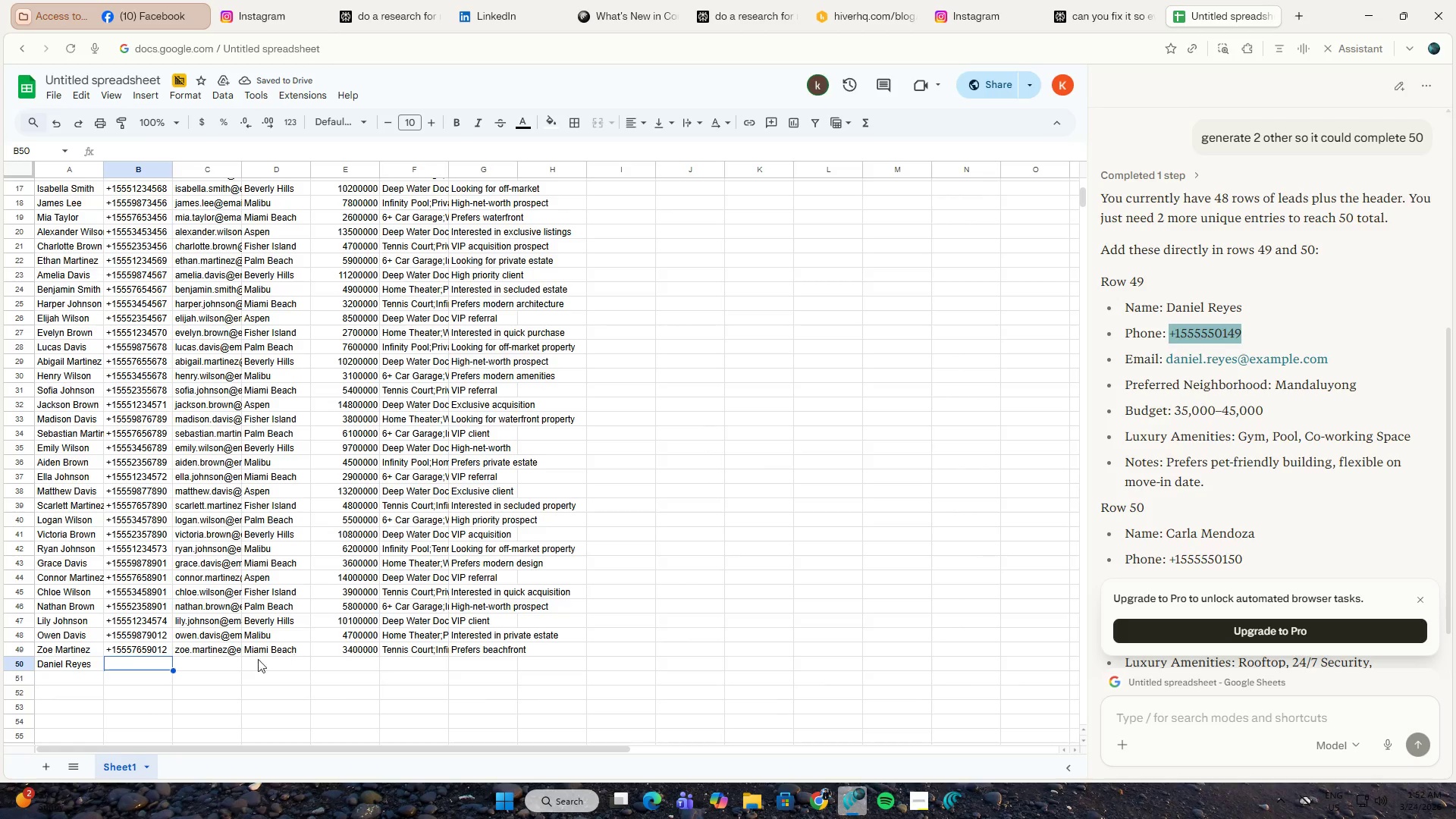 
key(Control+ControlLeft)
 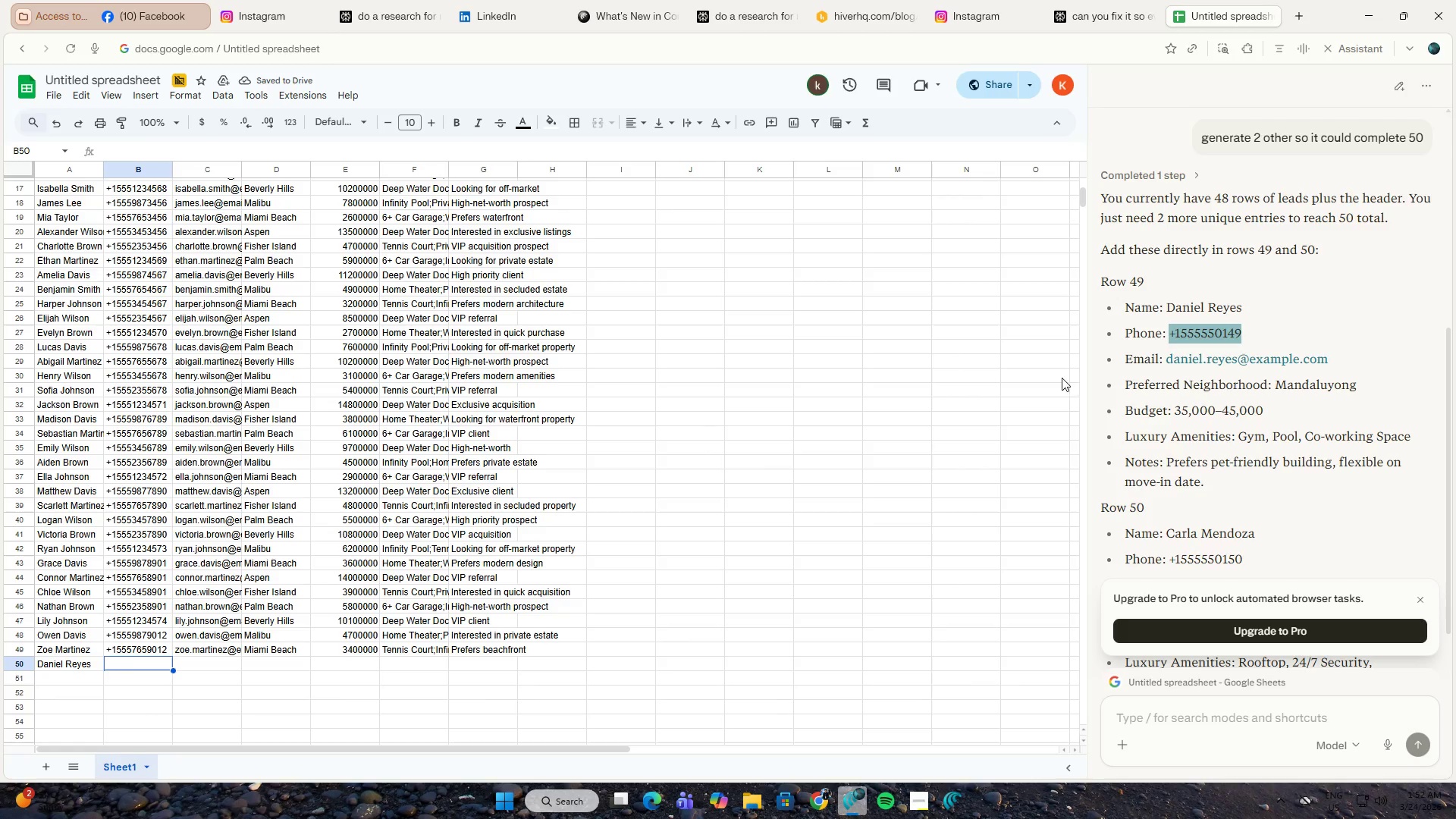 
key(Control+C)
 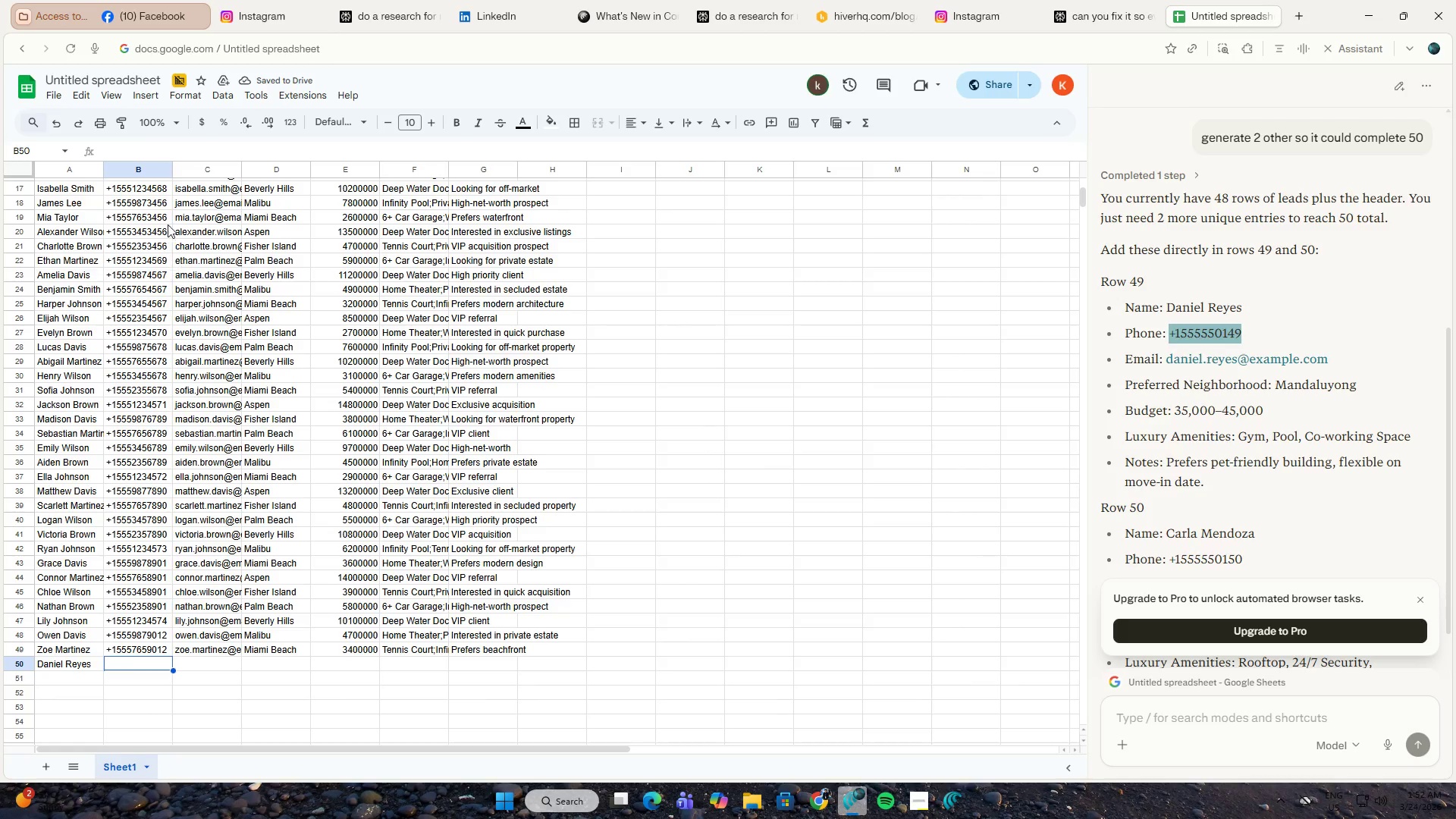 
left_click([199, 149])
 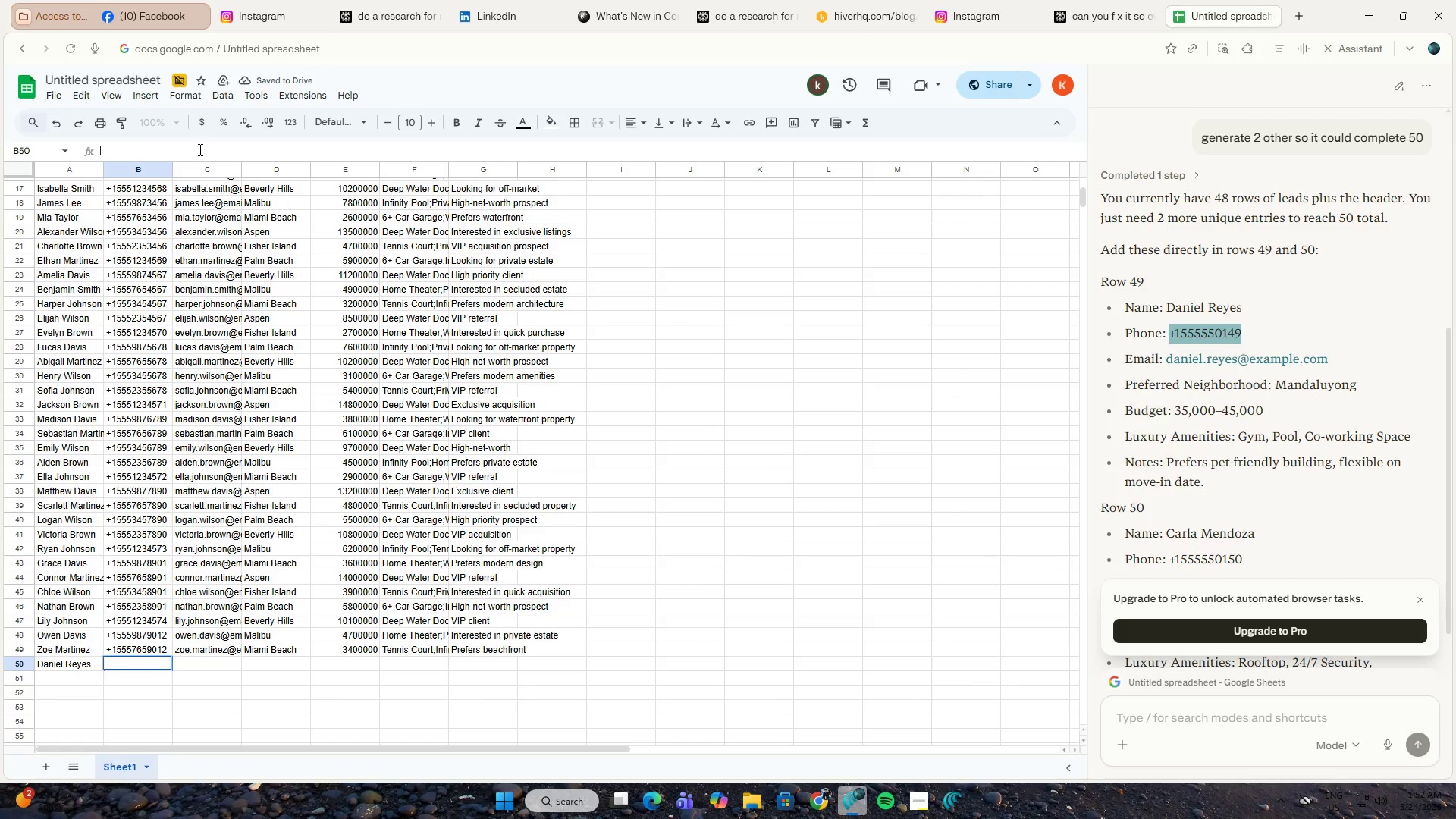 
key(Control+ControlLeft)
 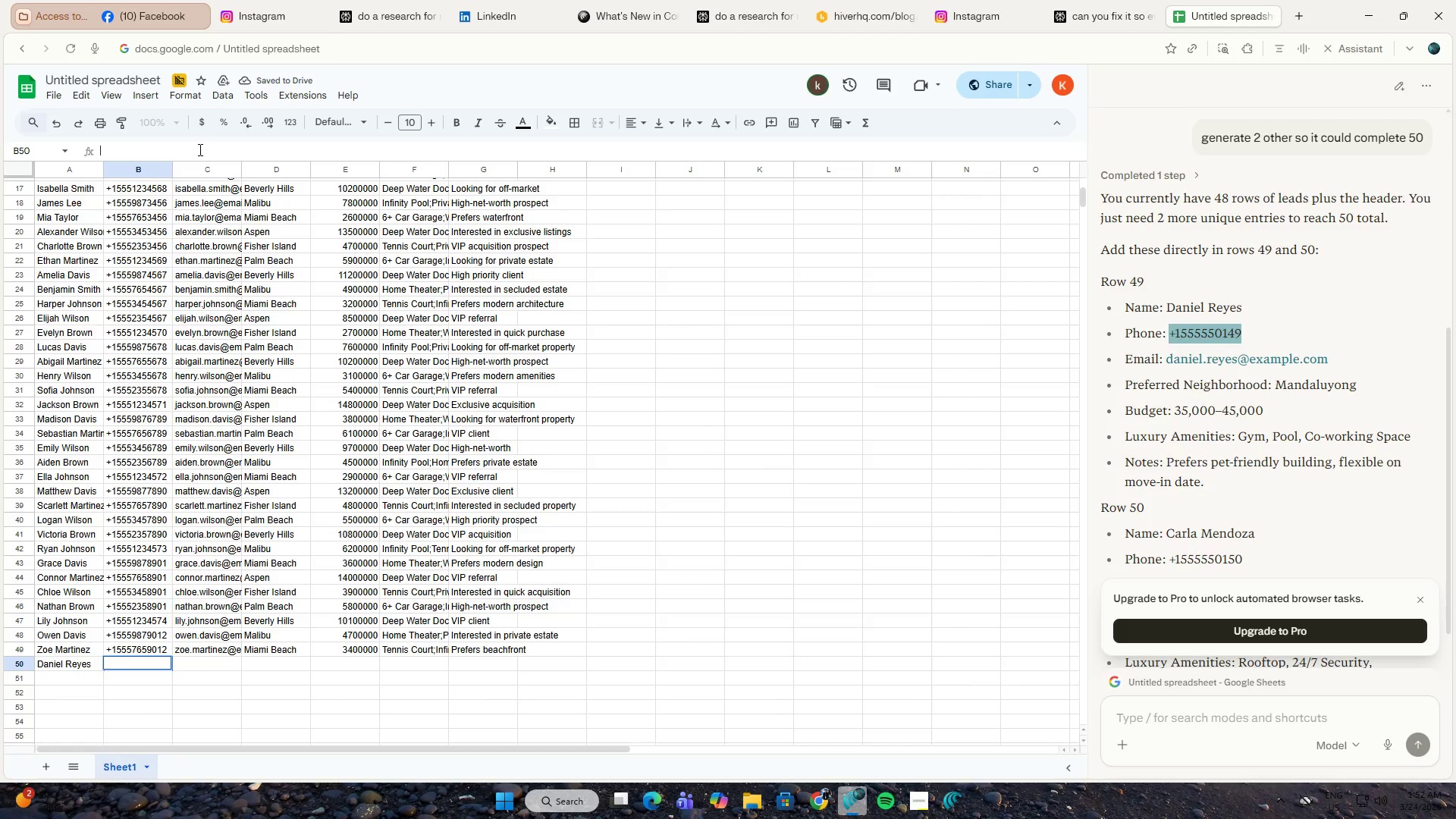 
key(Control+V)
 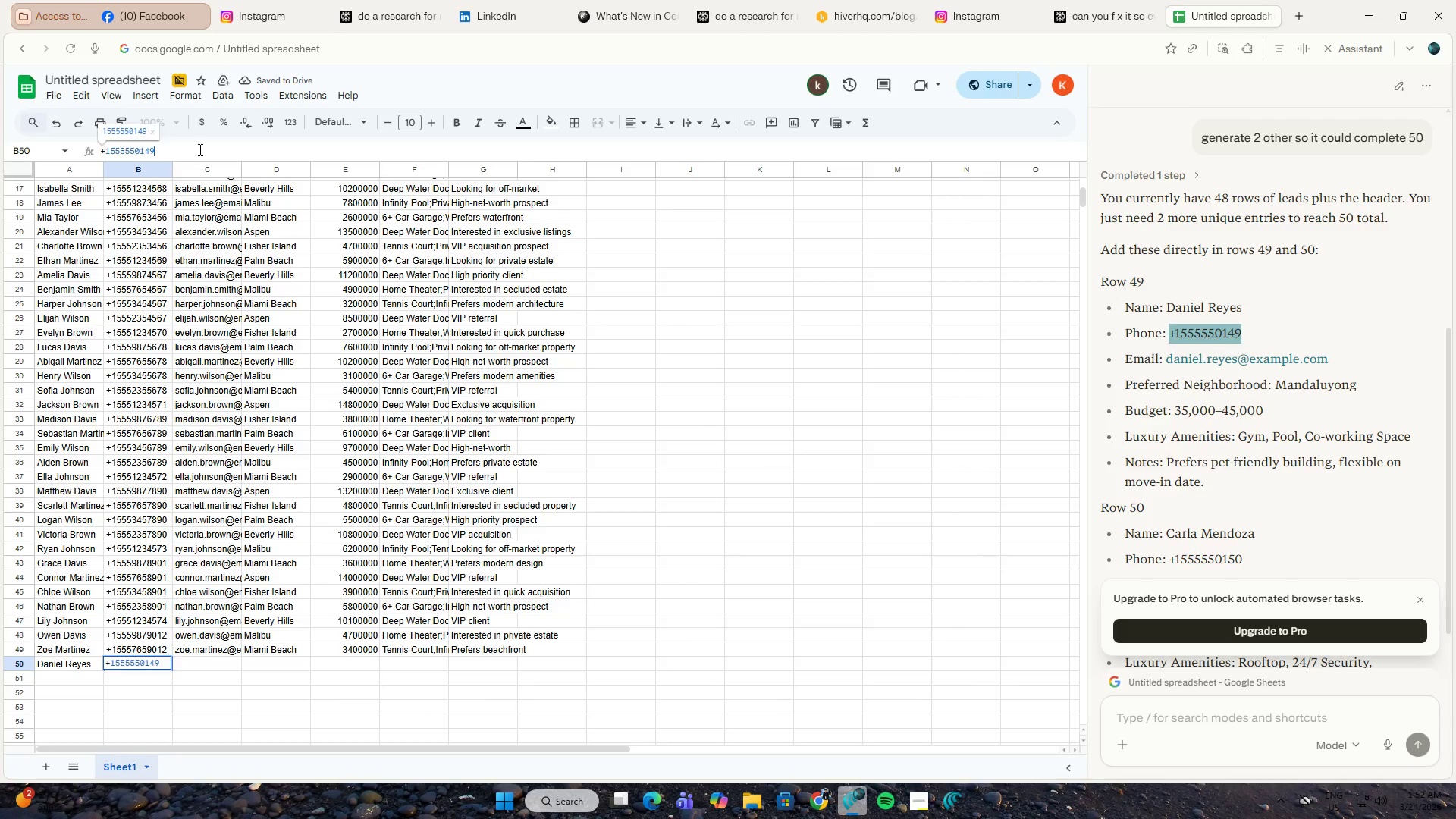 
key(NumpadEnter)
 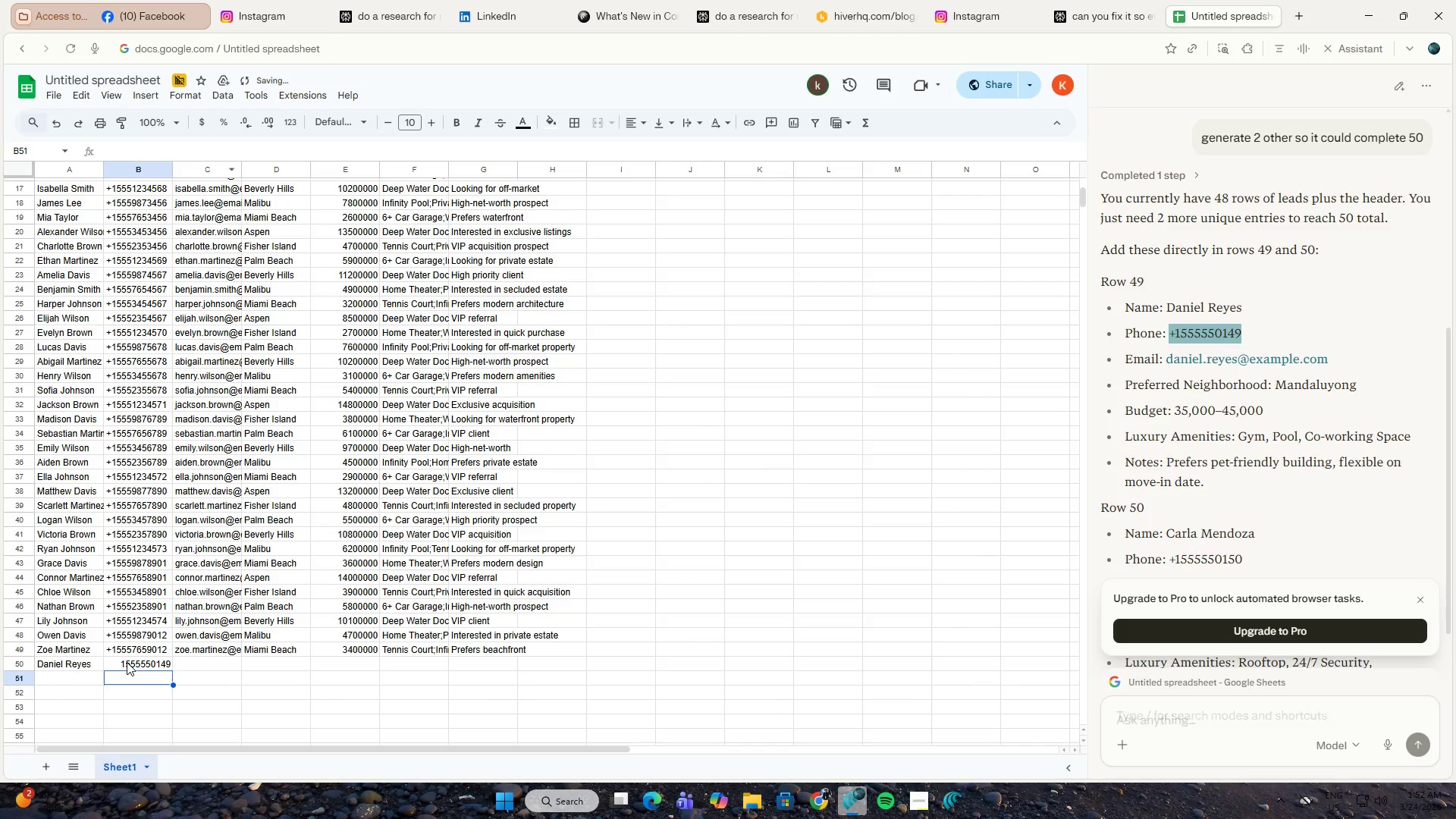 
left_click([136, 649])
 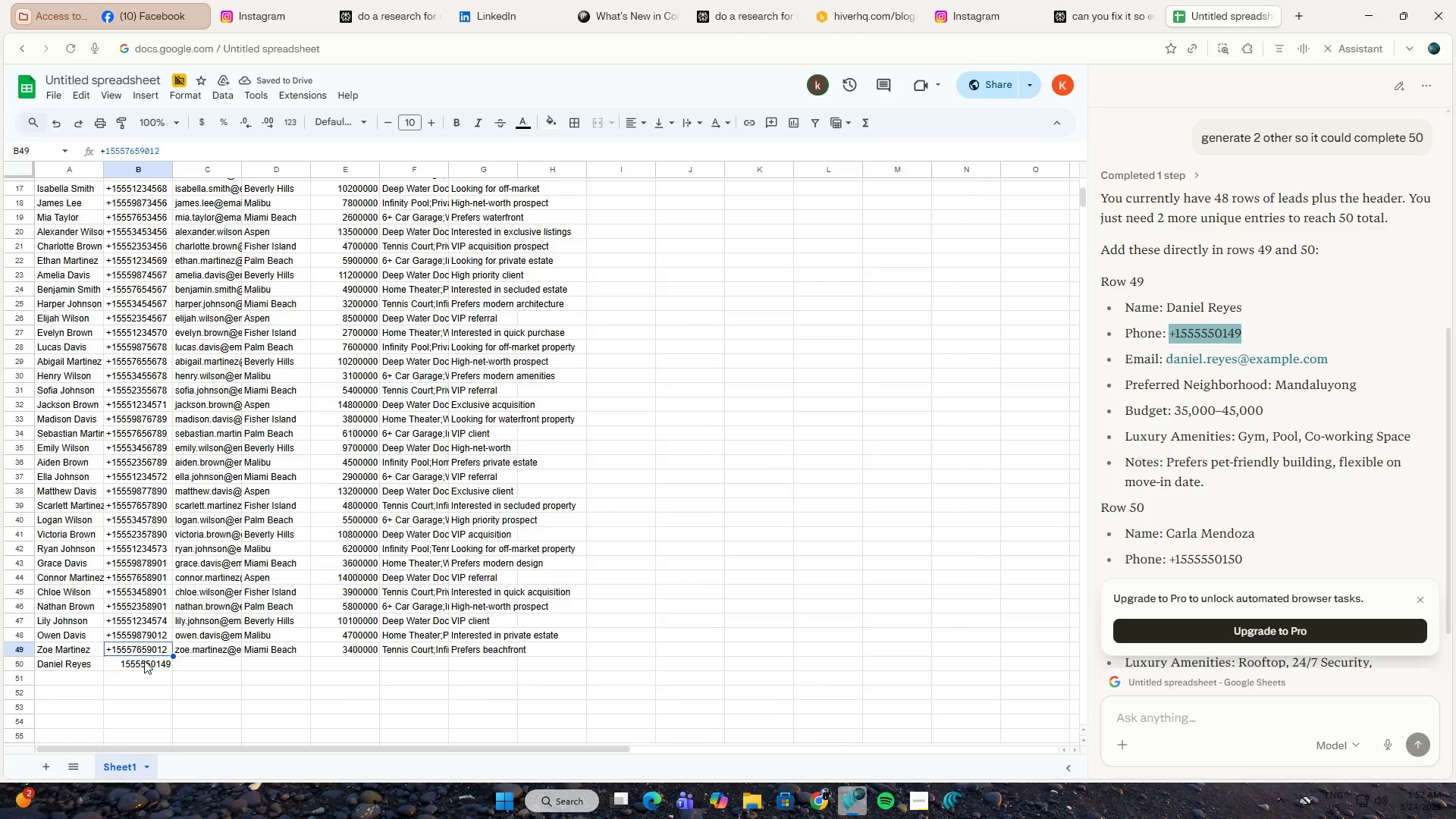 
left_click([146, 656])
 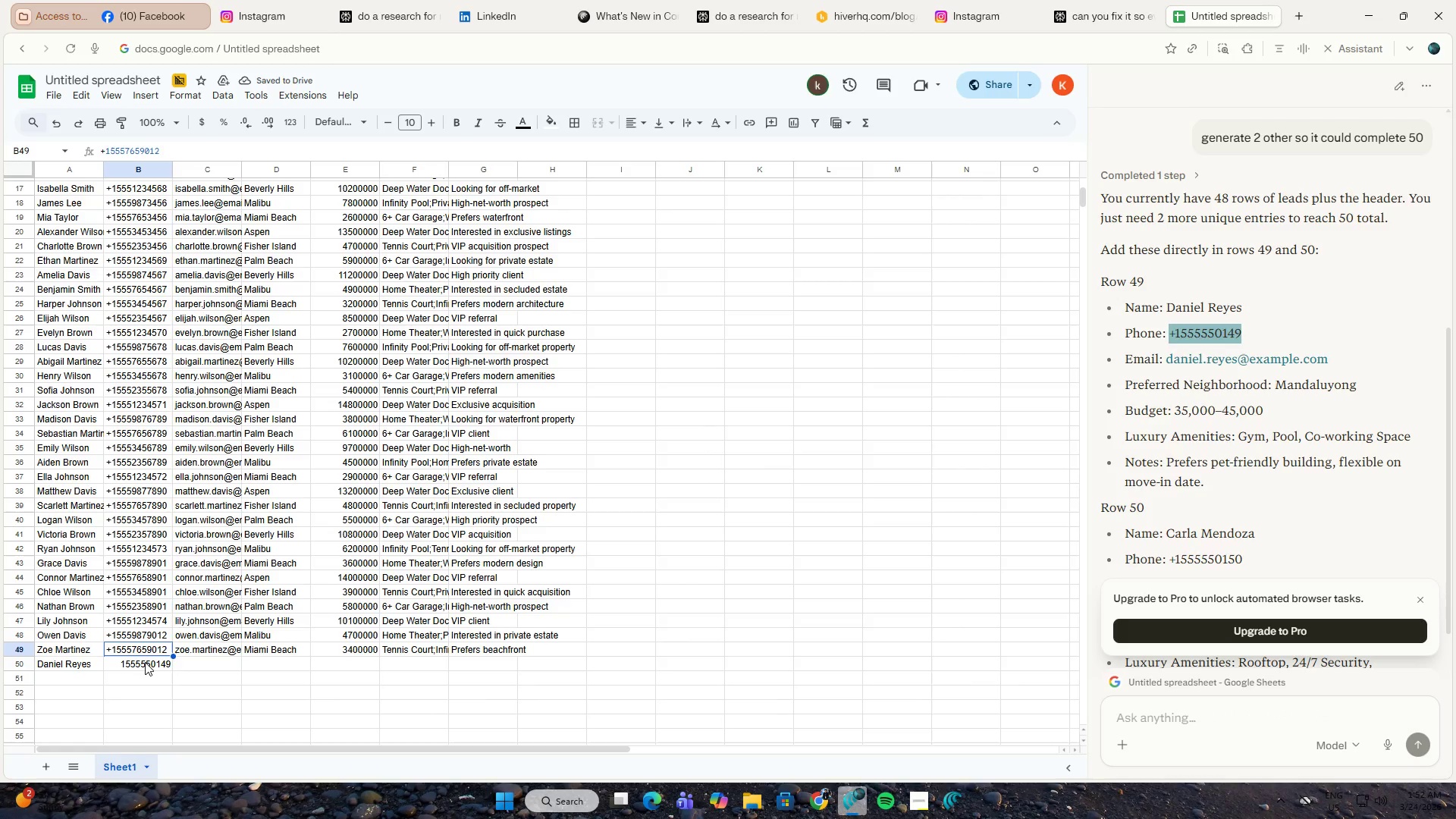 
left_click([145, 663])
 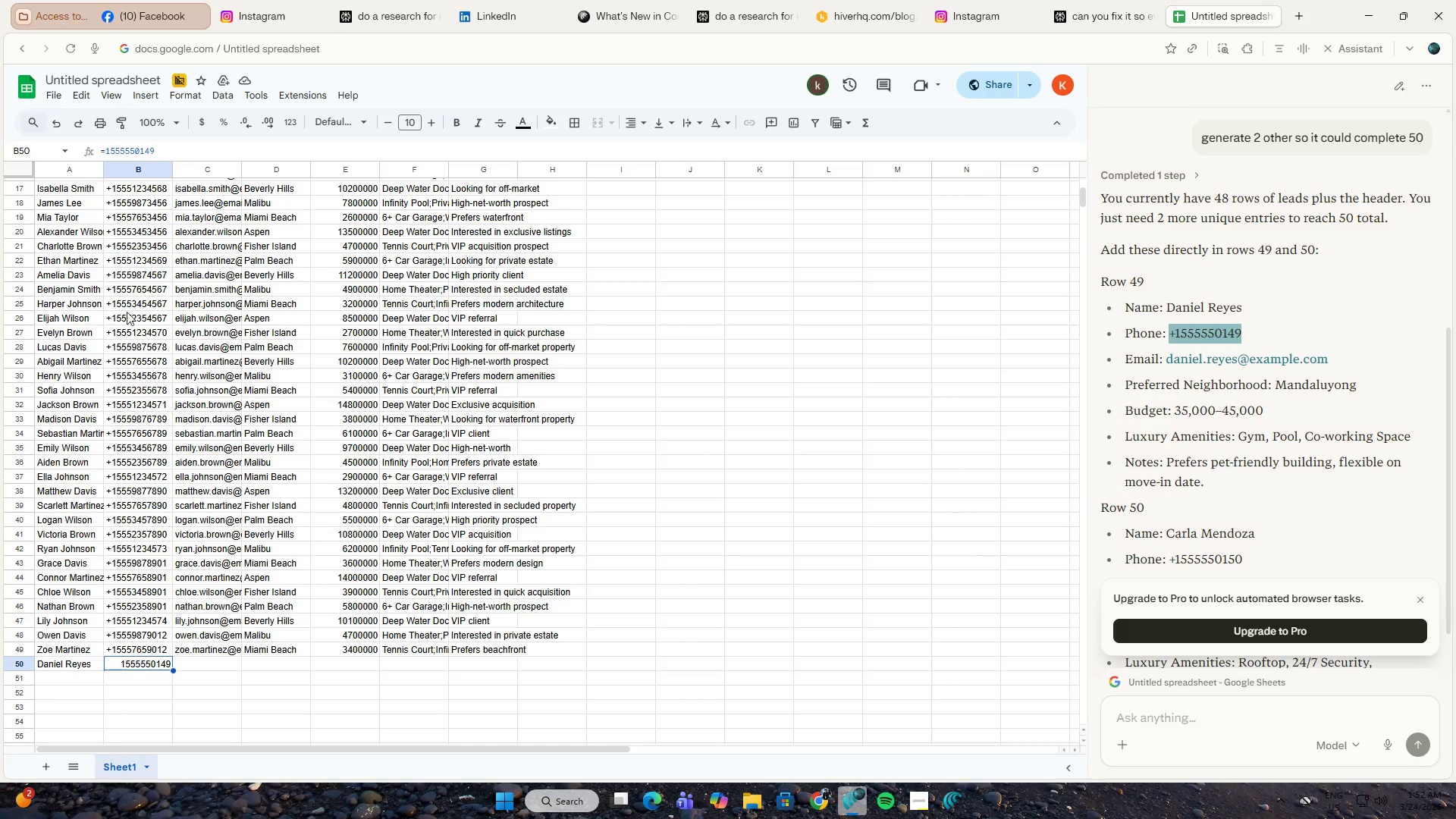 
key(ArrowUp)
 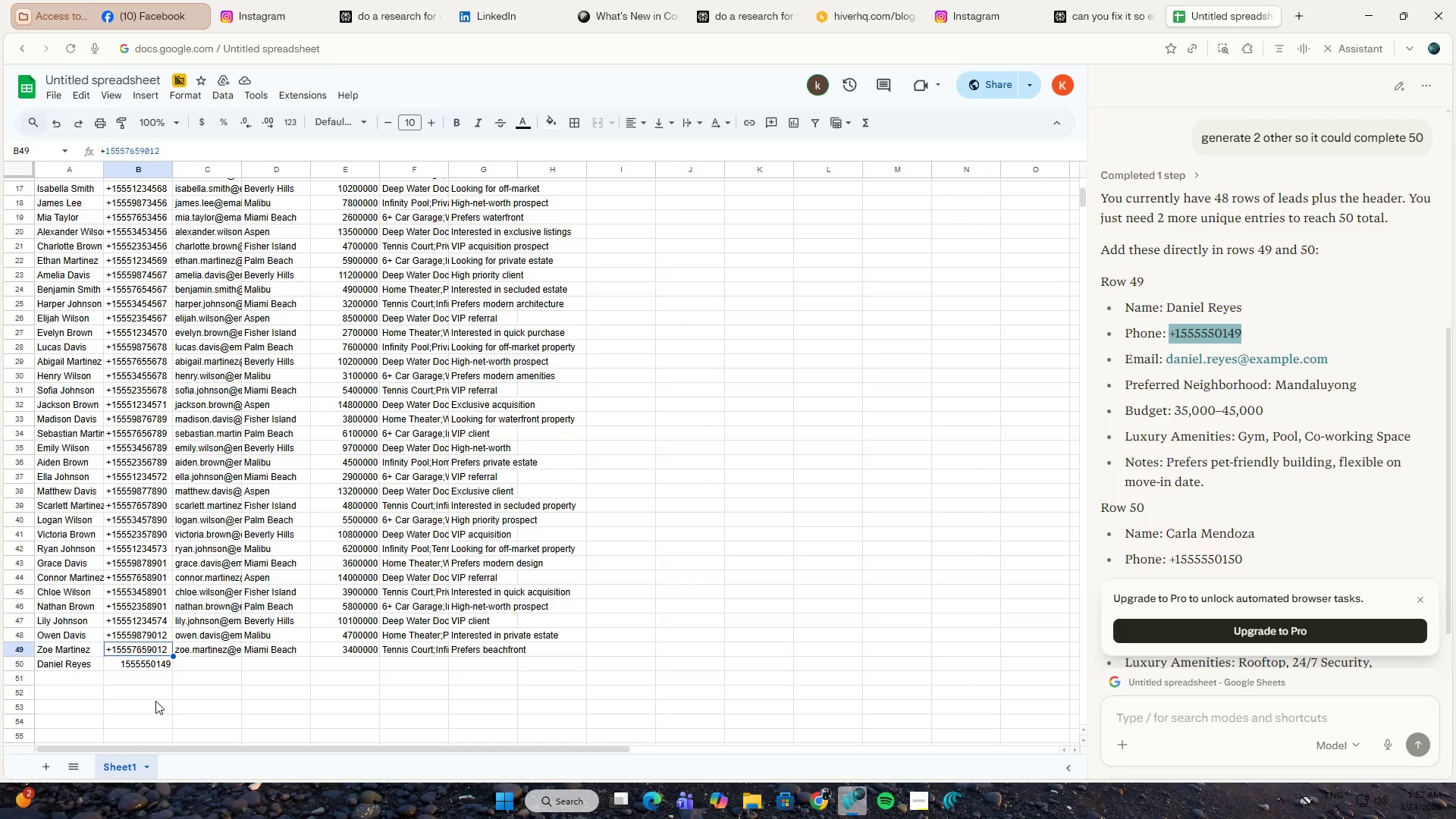 
key(ArrowDown)
 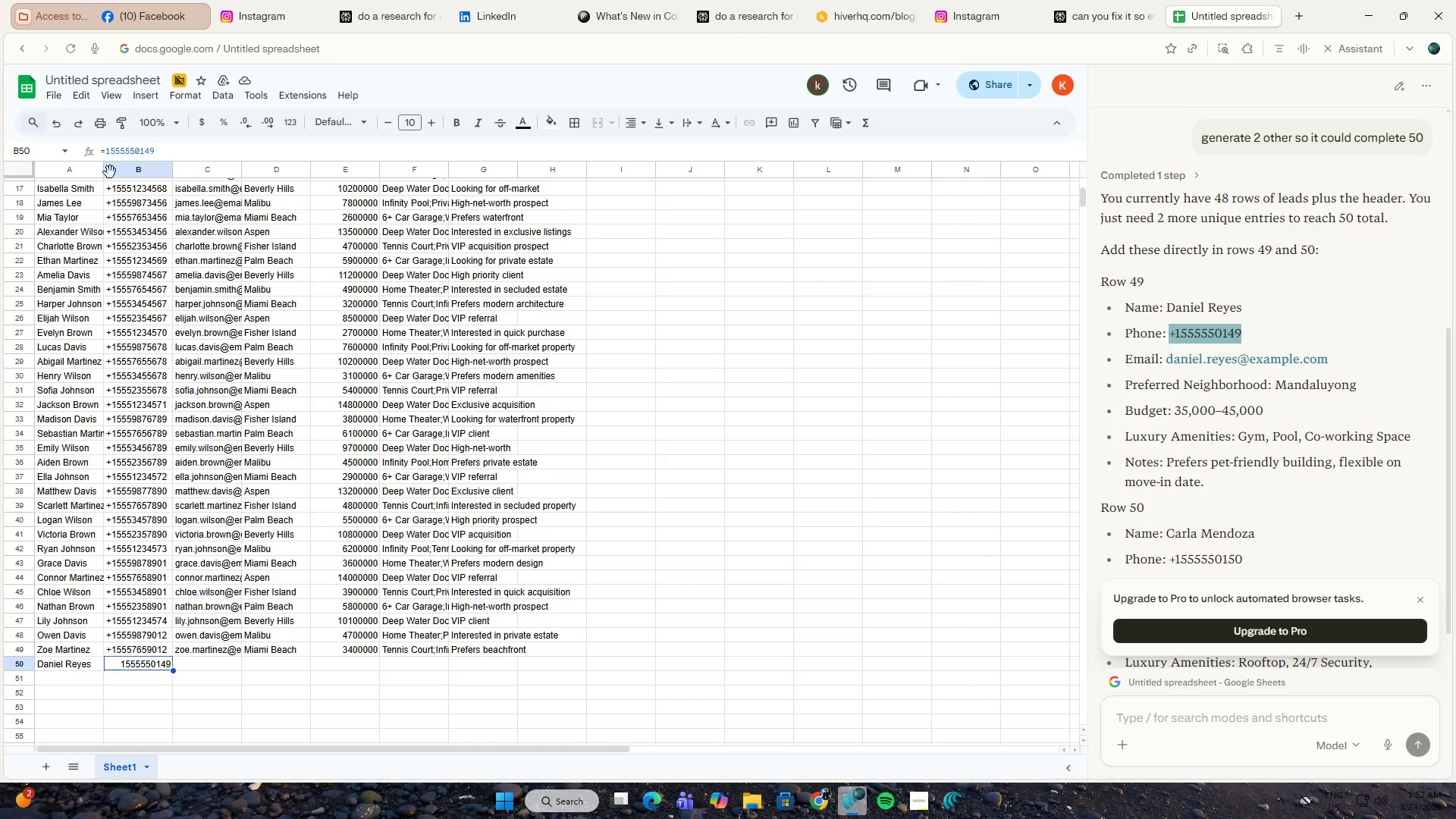 
left_click([108, 152])
 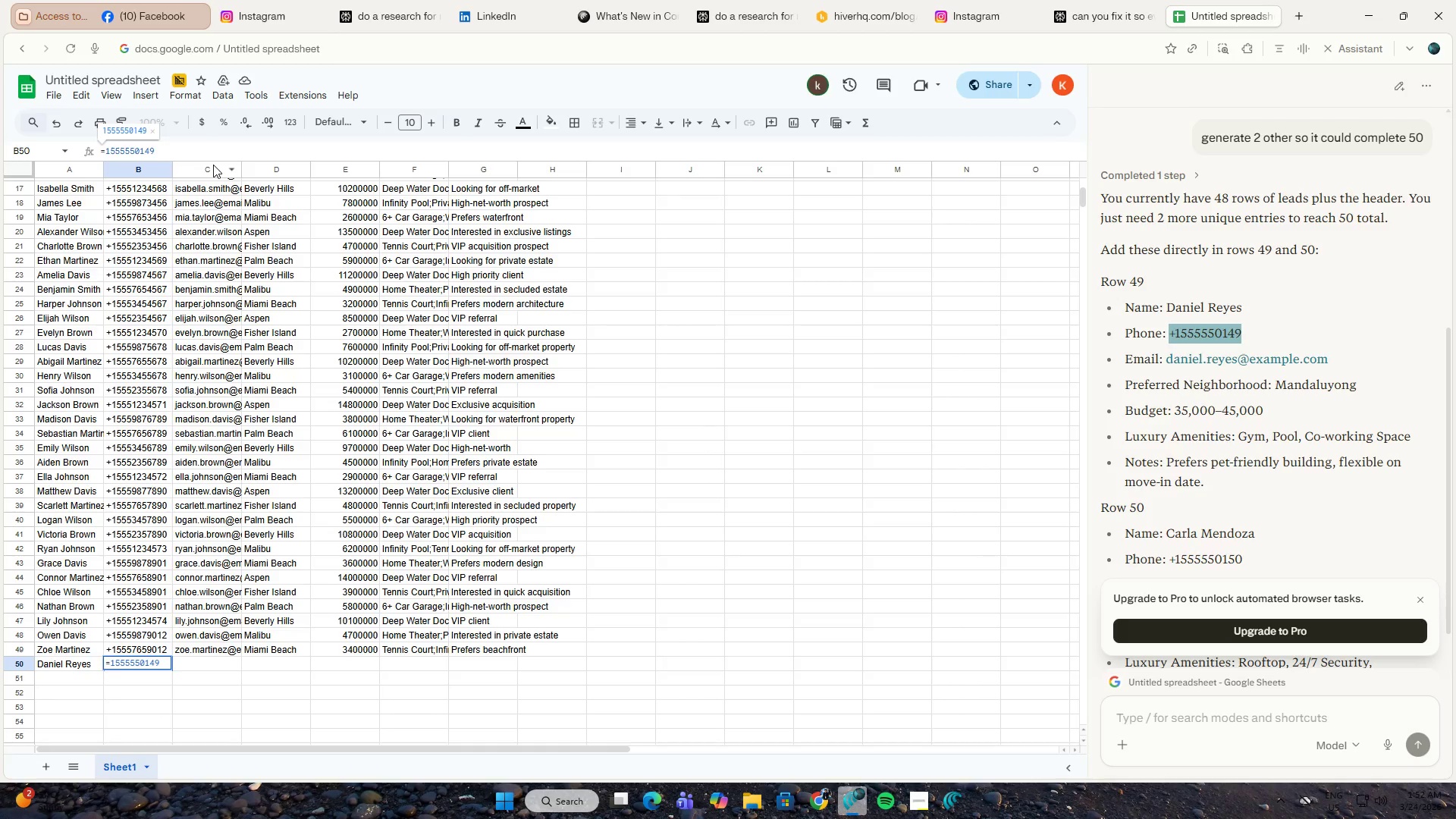 
key(ArrowLeft)
 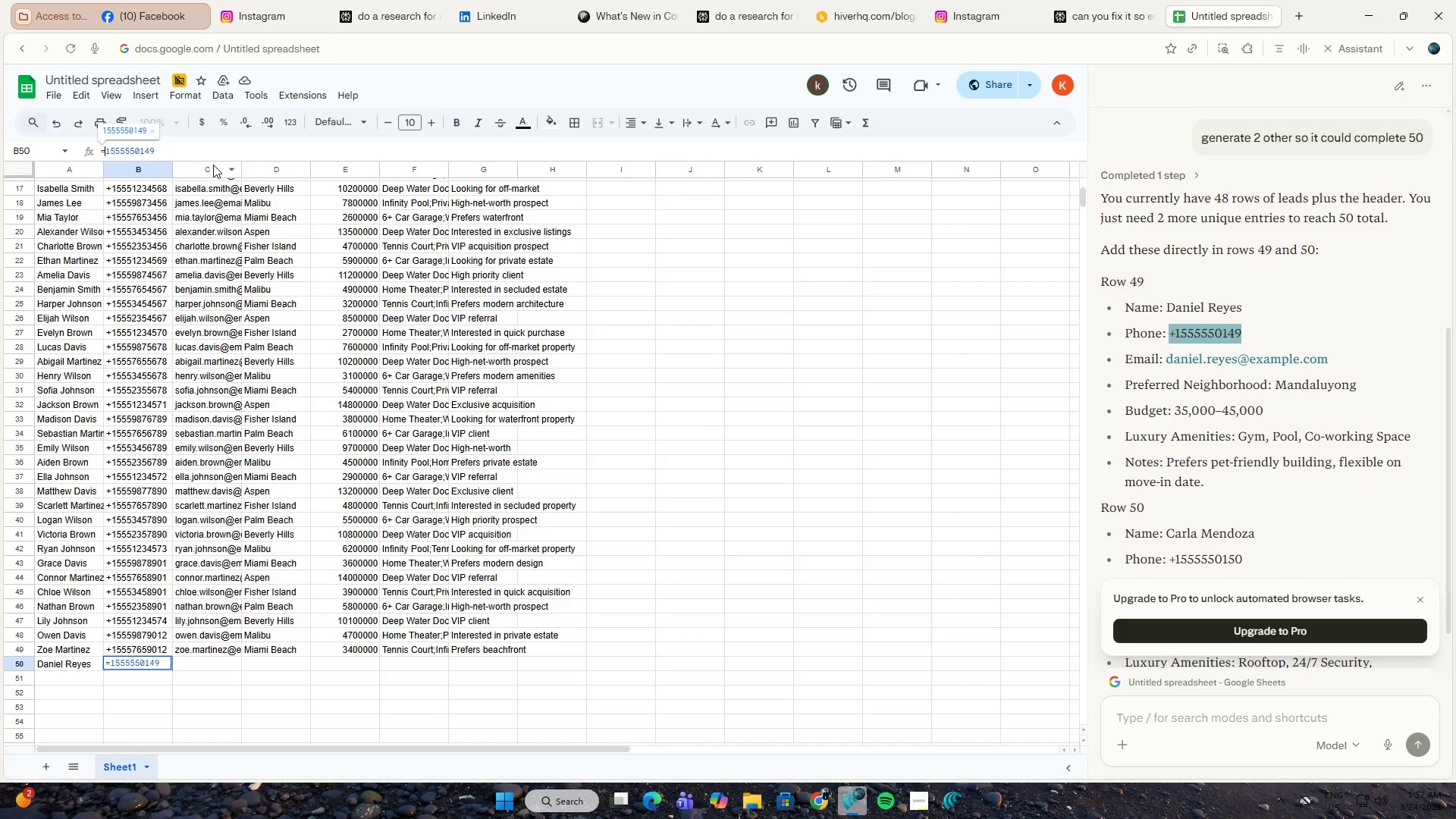 
key(Backspace)
 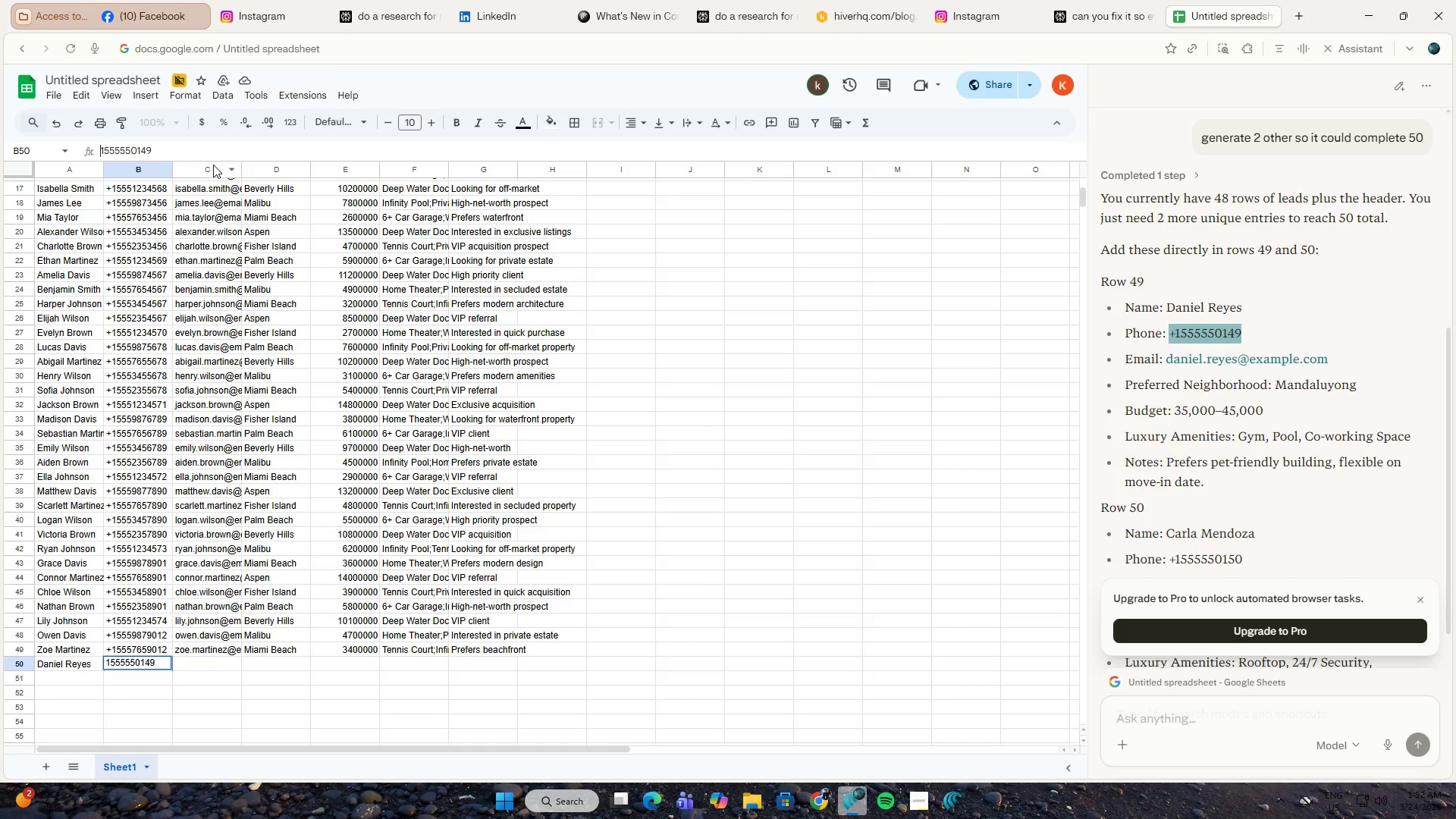 
key(NumpadAdd)
 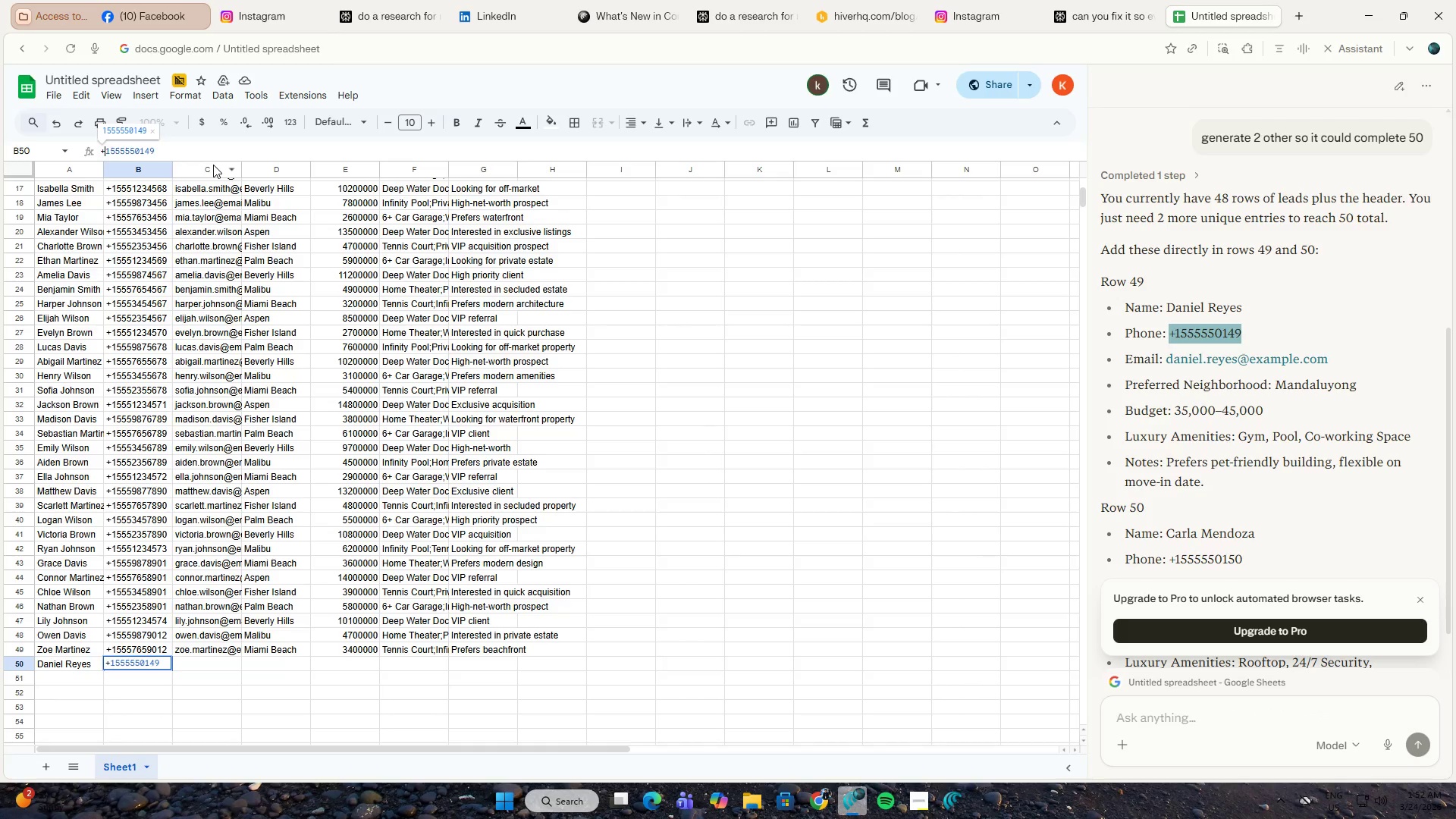 
key(NumpadEnter)
 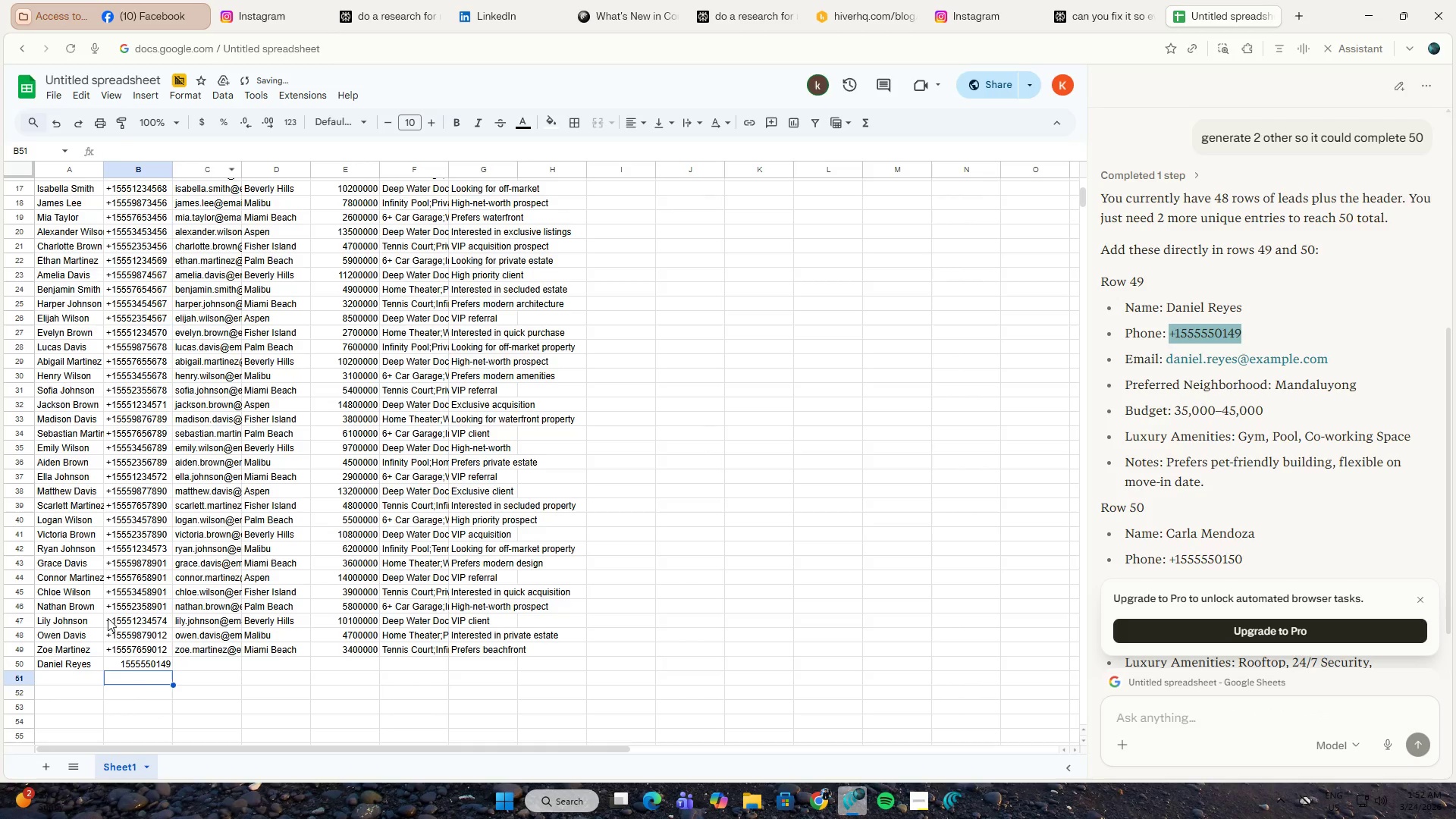 
left_click([146, 667])
 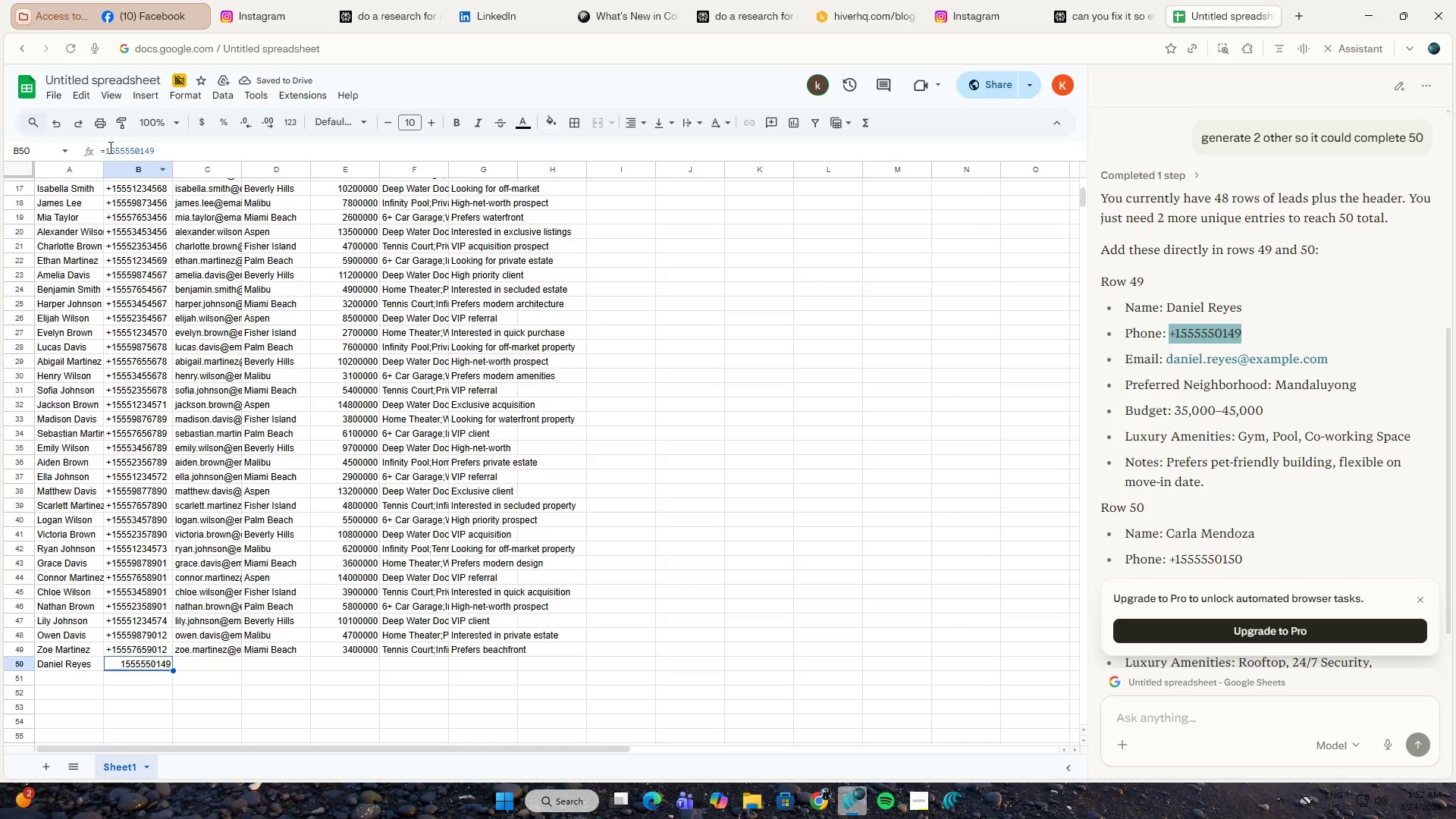 
left_click([105, 146])
 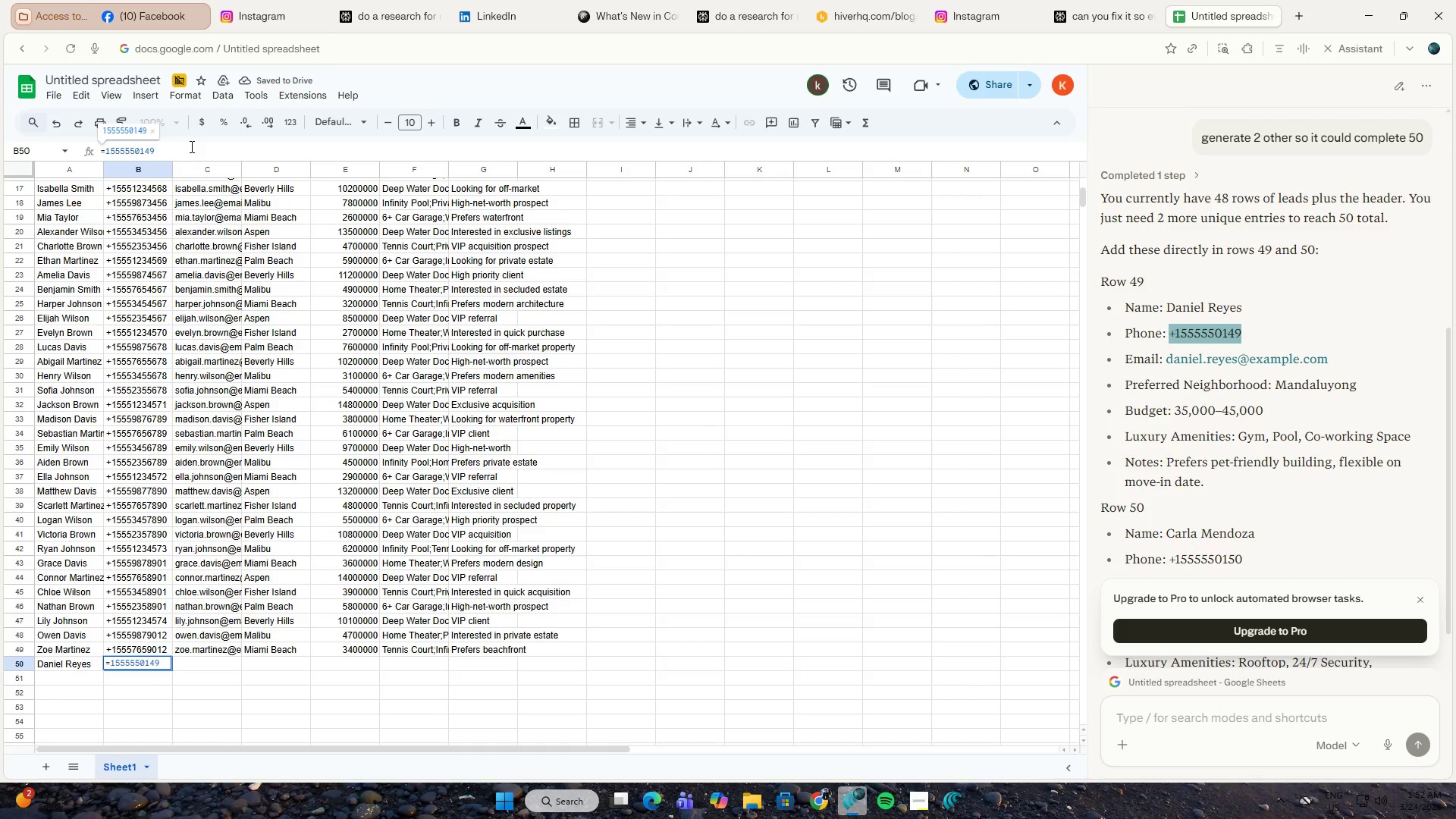 
key(Backspace)
 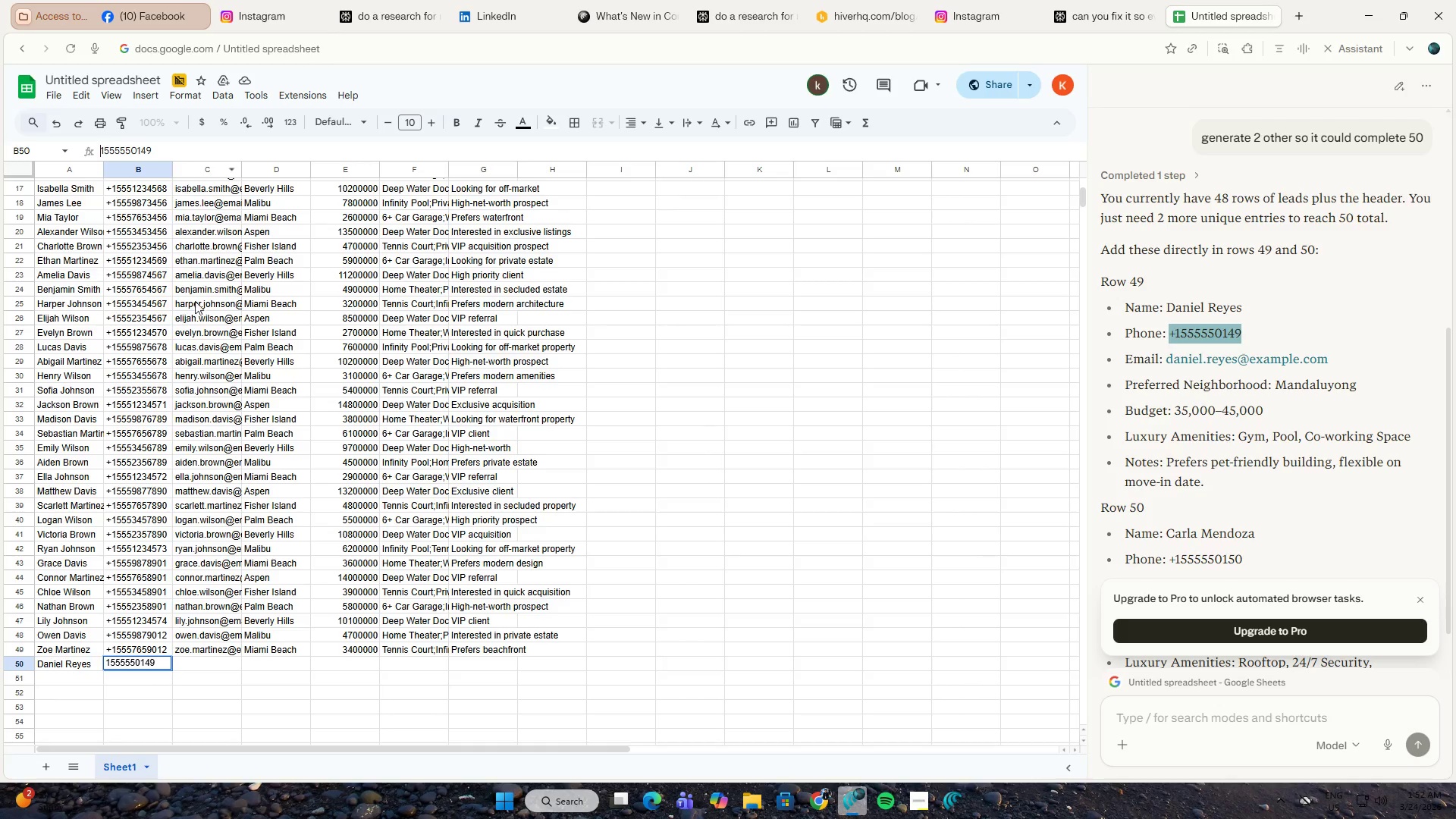 
key(Control+ControlLeft)
 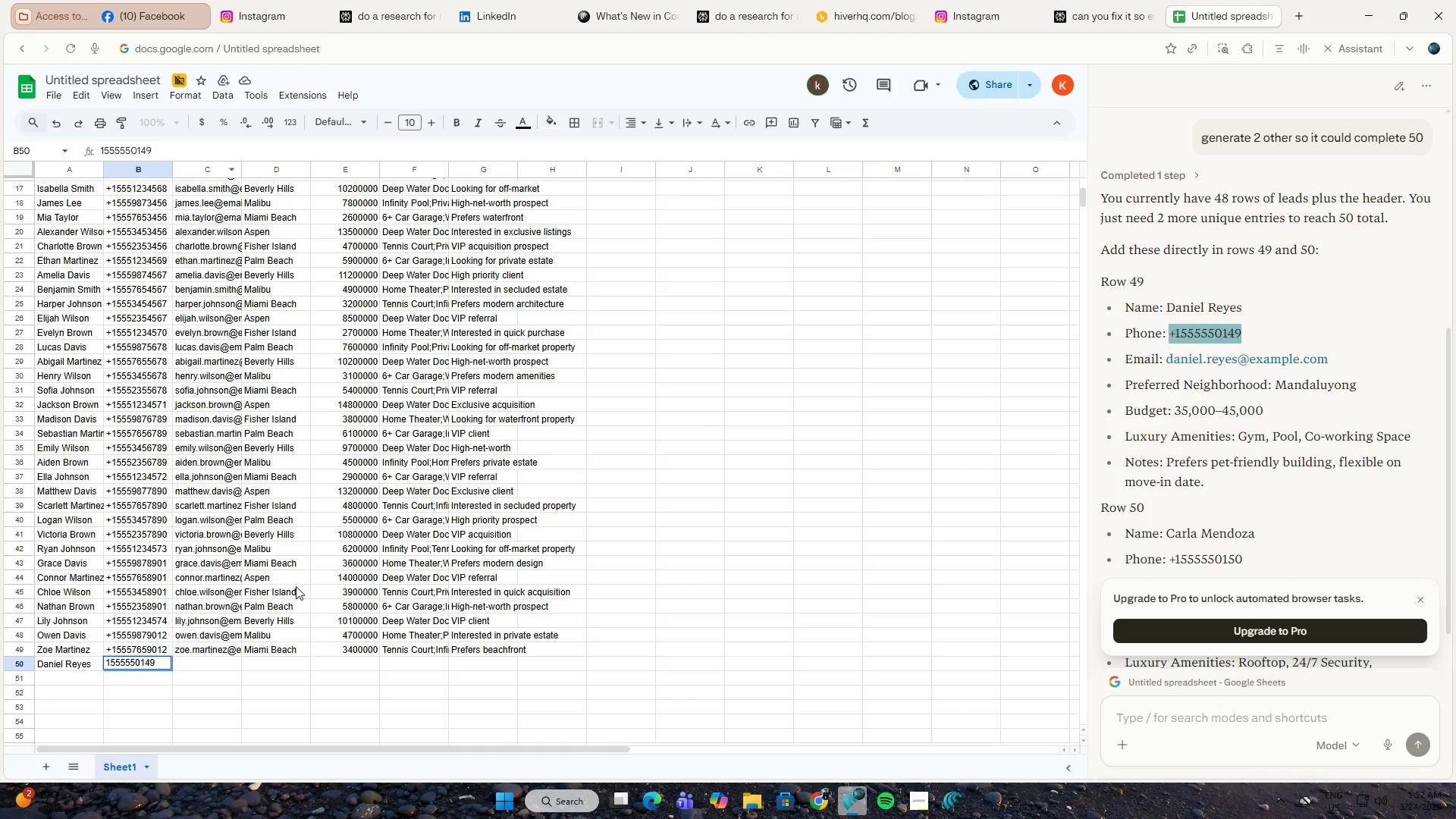 
key(Control+Z)
 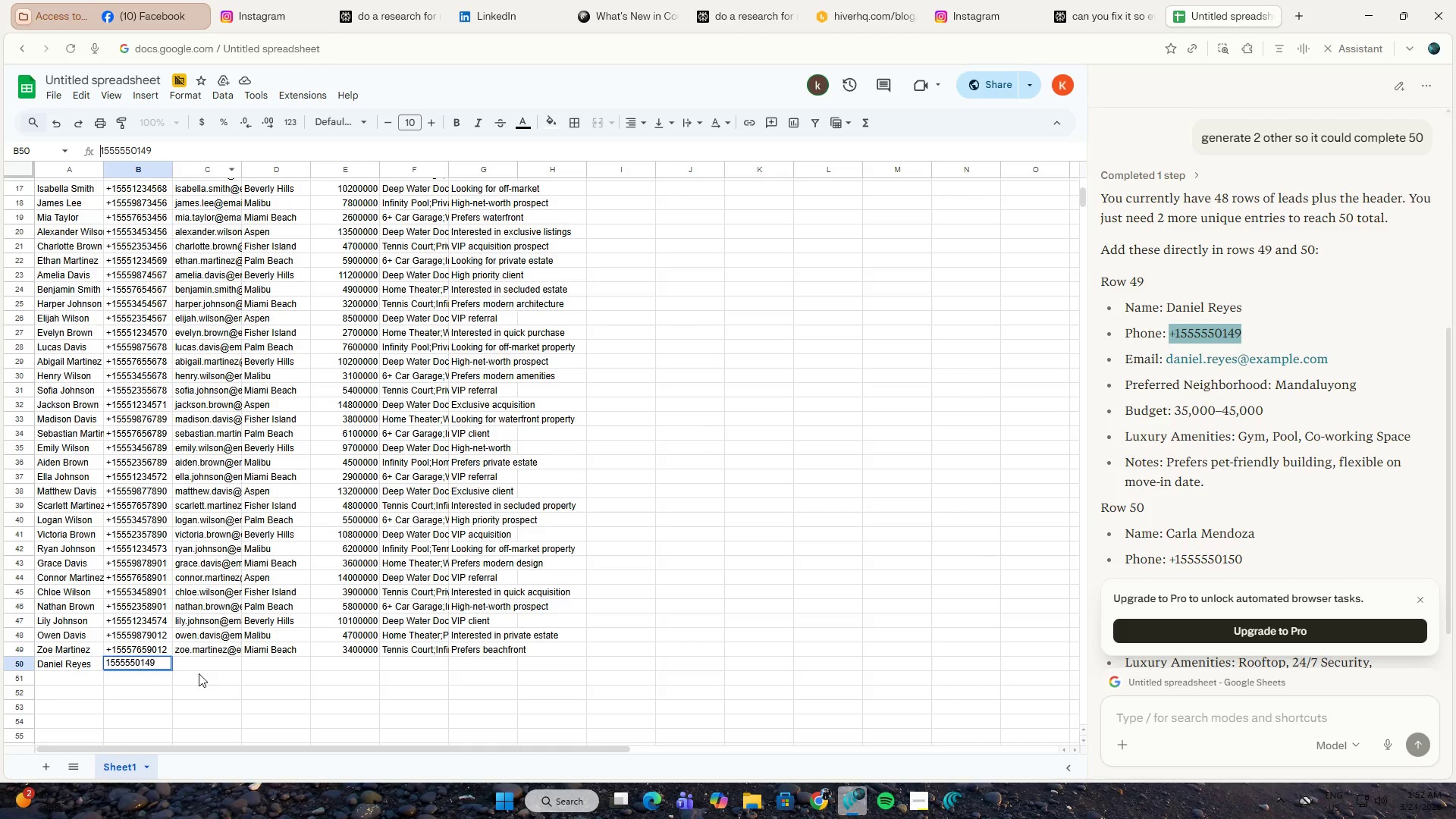 
left_click([199, 678])
 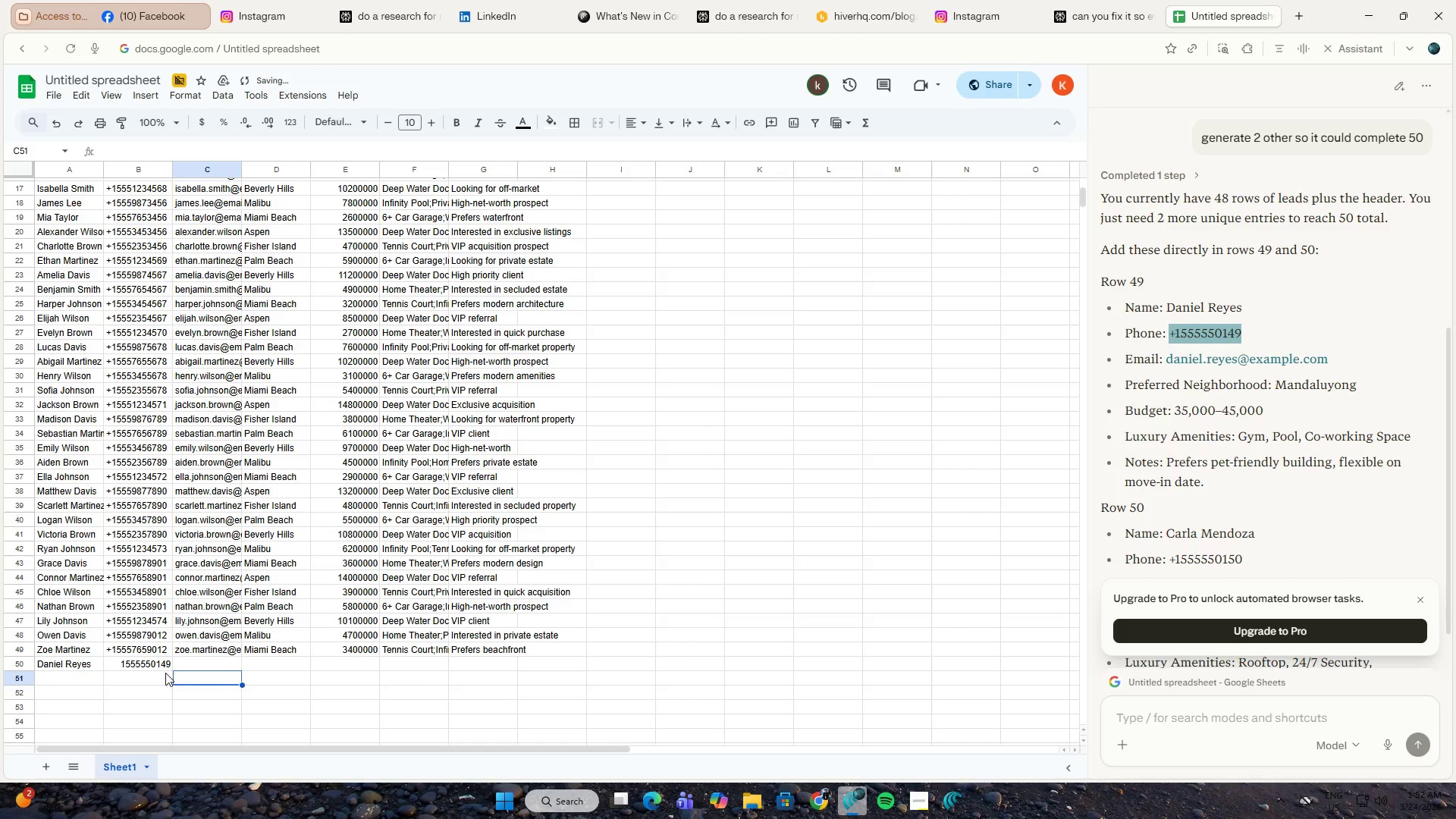 
left_click([156, 669])
 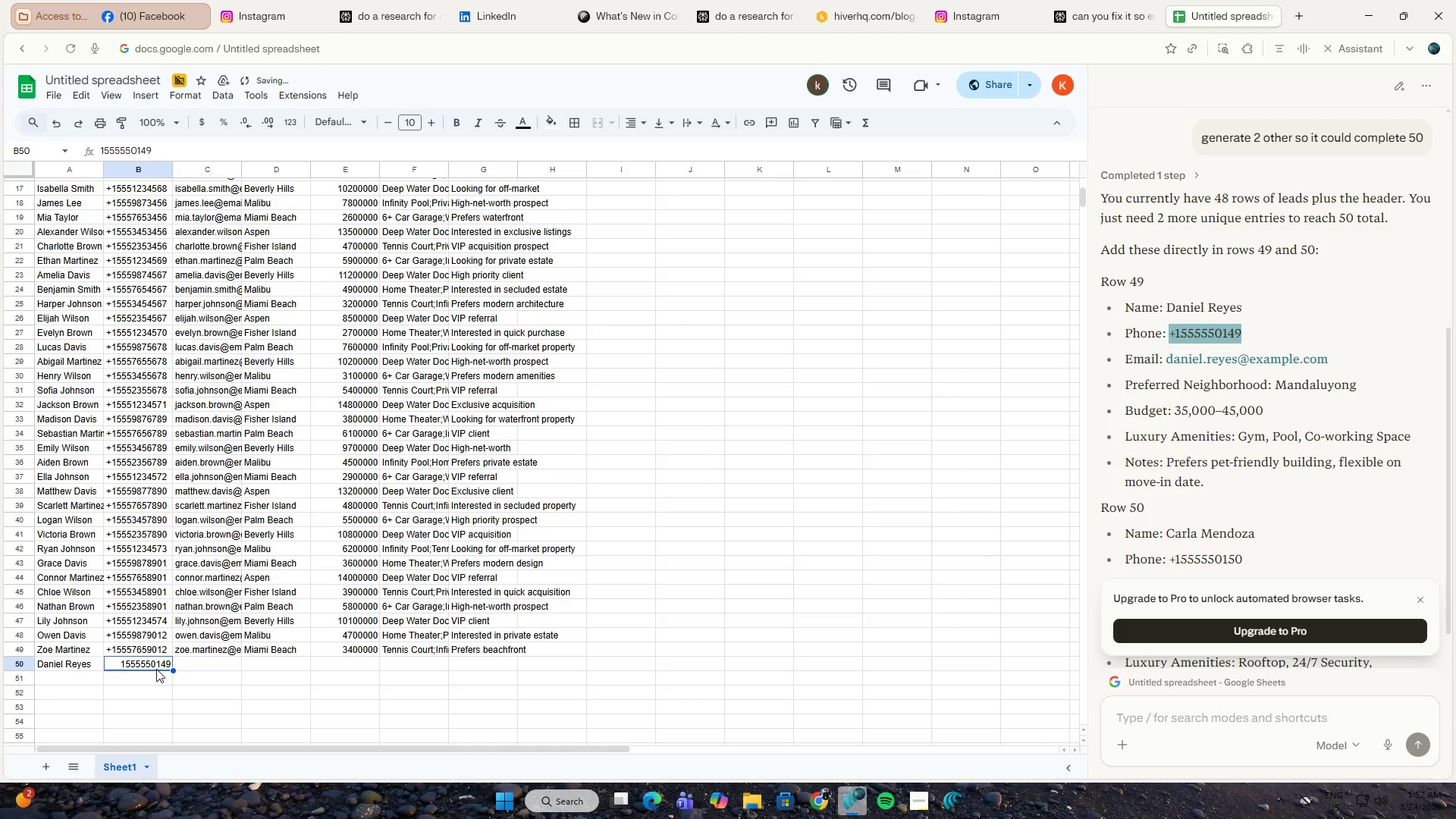 
key(Delete)
 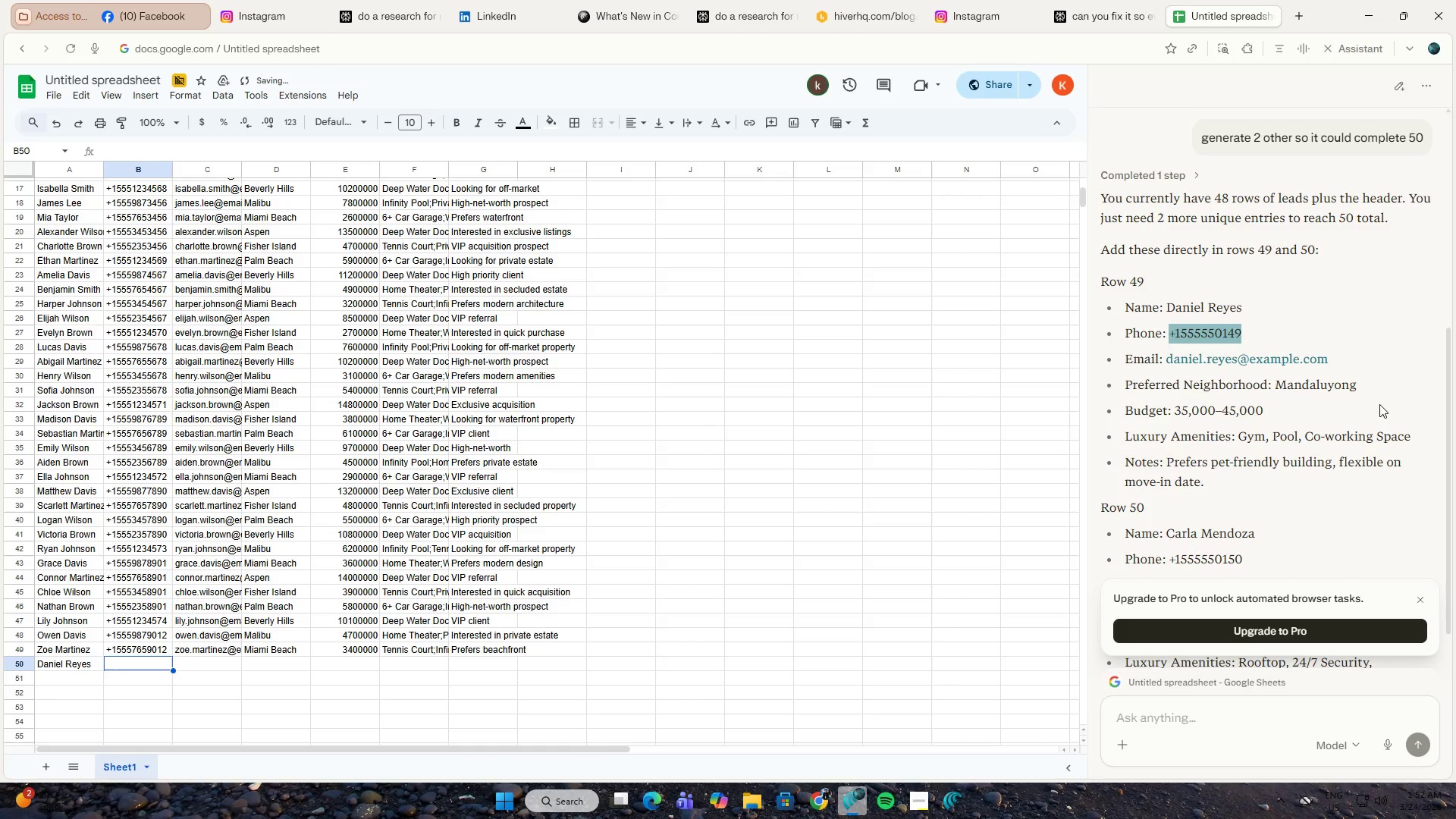 
left_click_drag(start_coordinate=[1355, 360], to_coordinate=[1166, 363])
 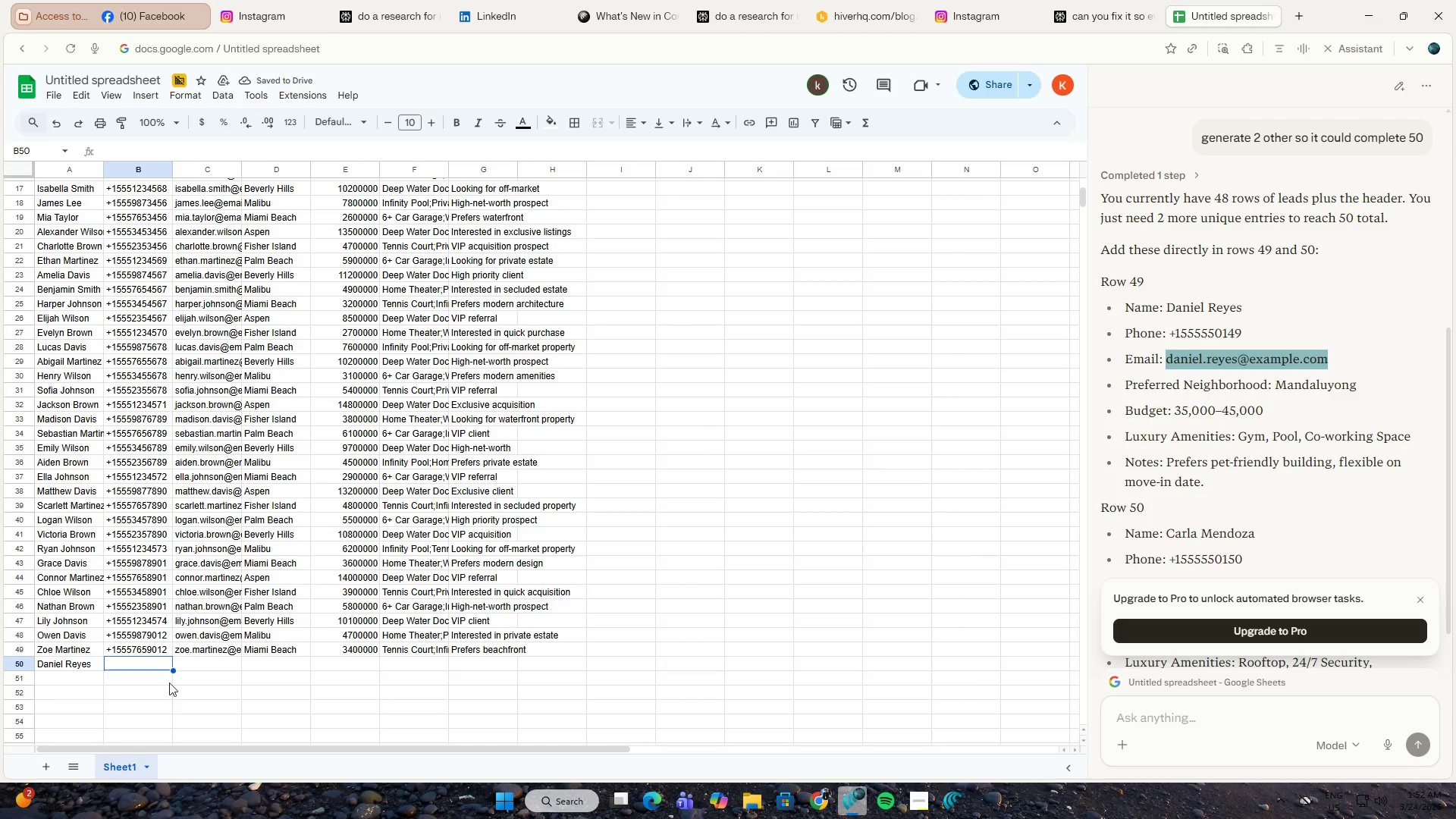 
key(Control+ControlLeft)
 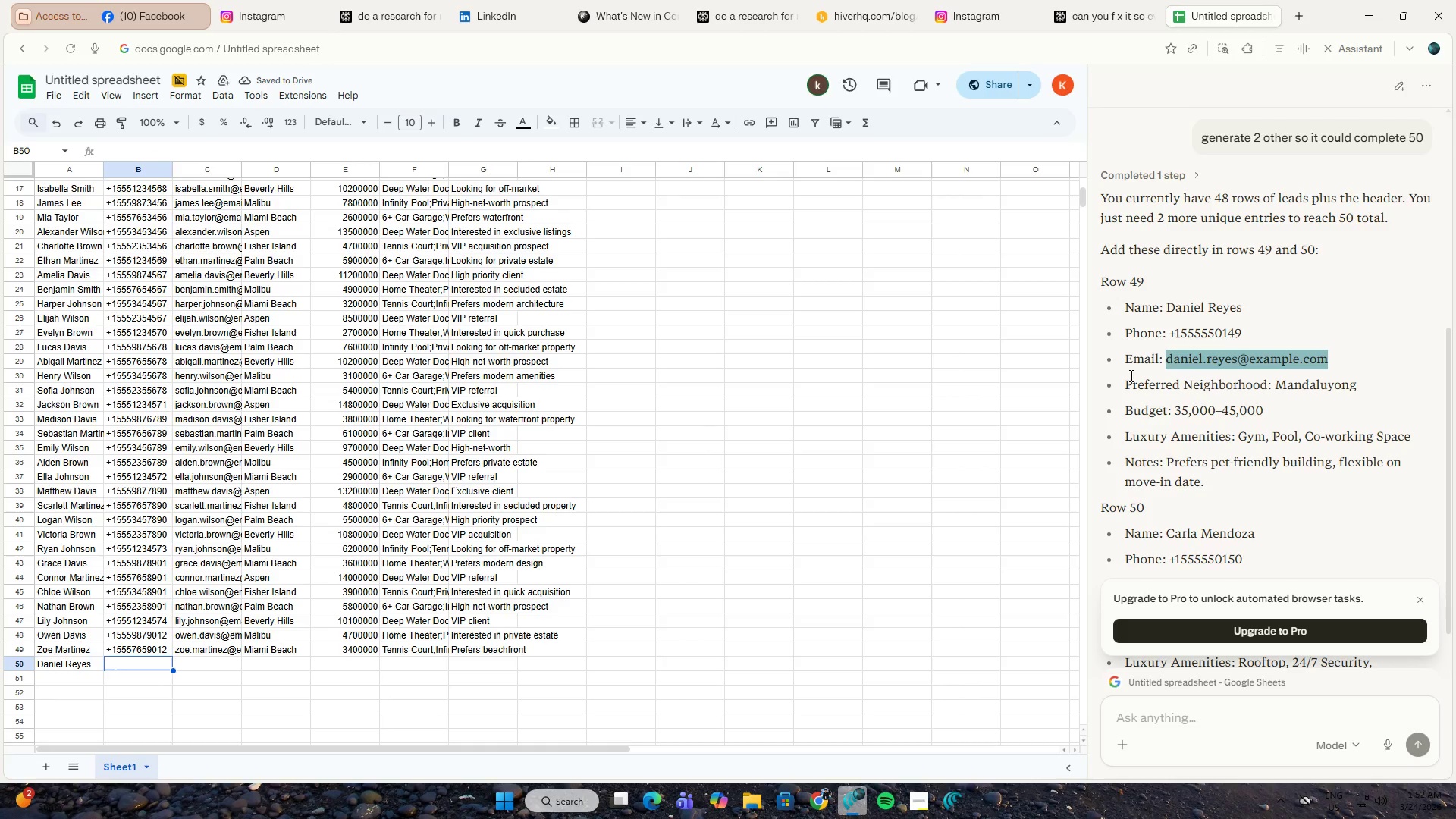 
key(Control+C)
 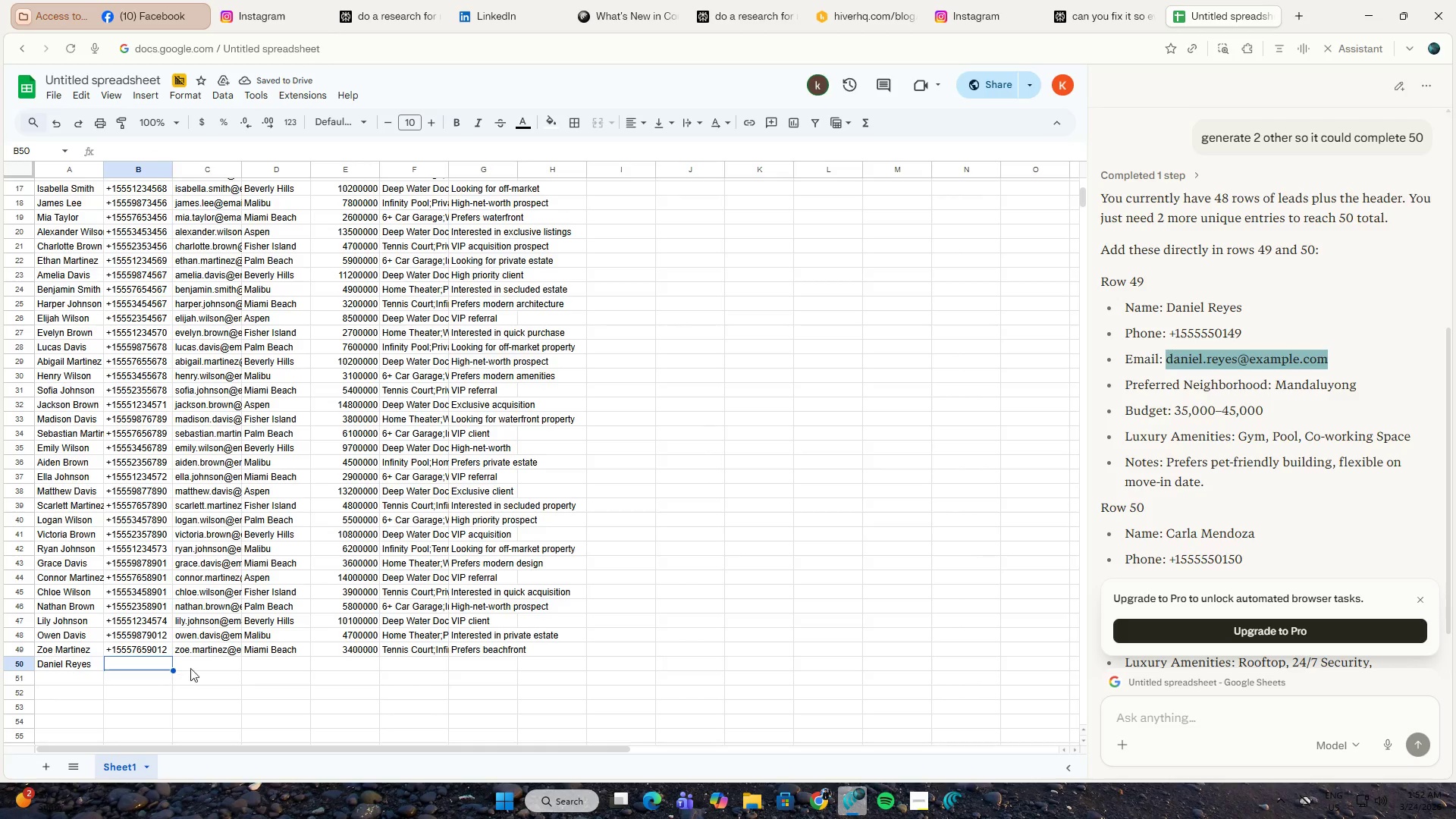 
left_click([196, 664])
 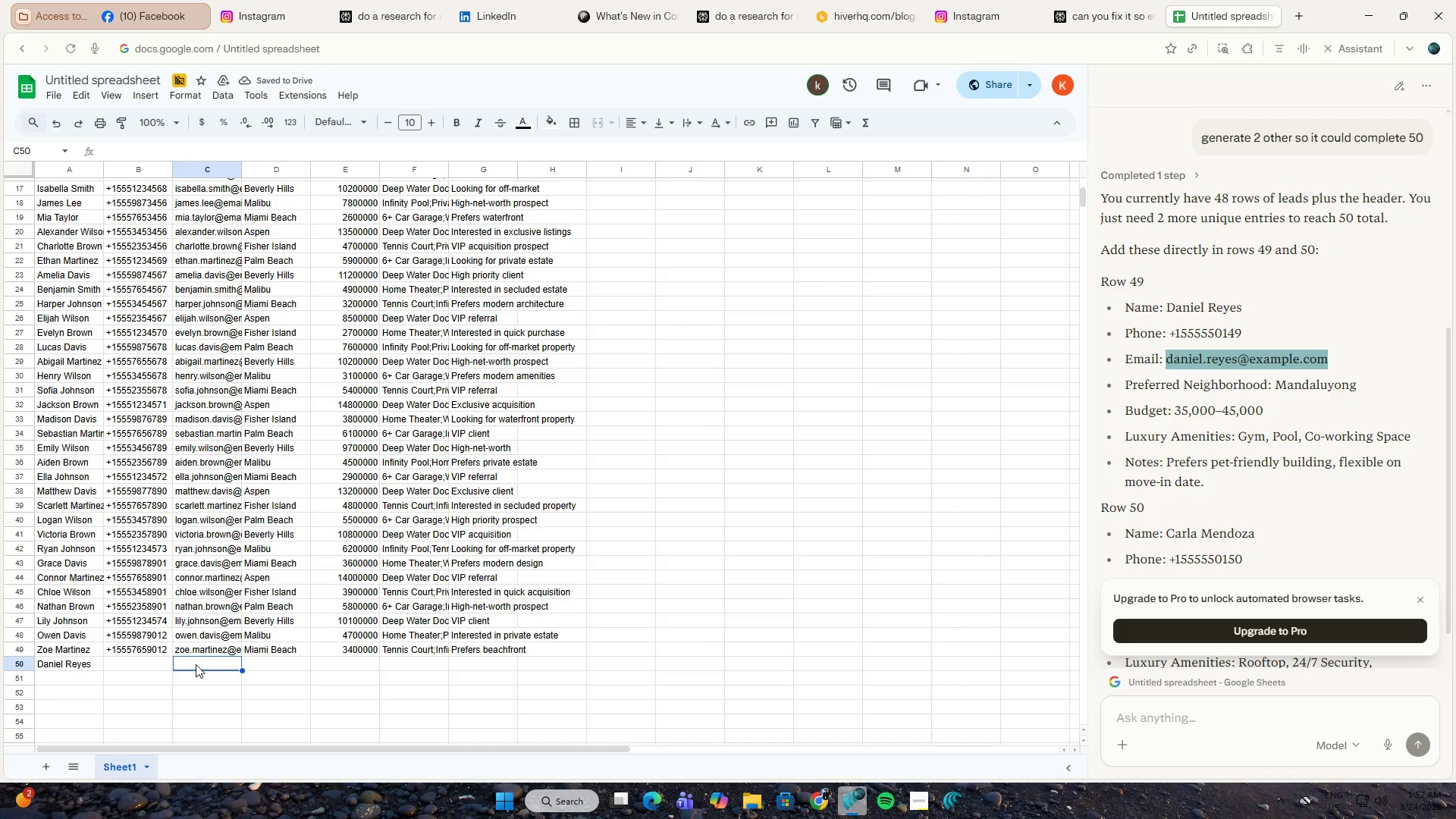 
key(Control+V)
 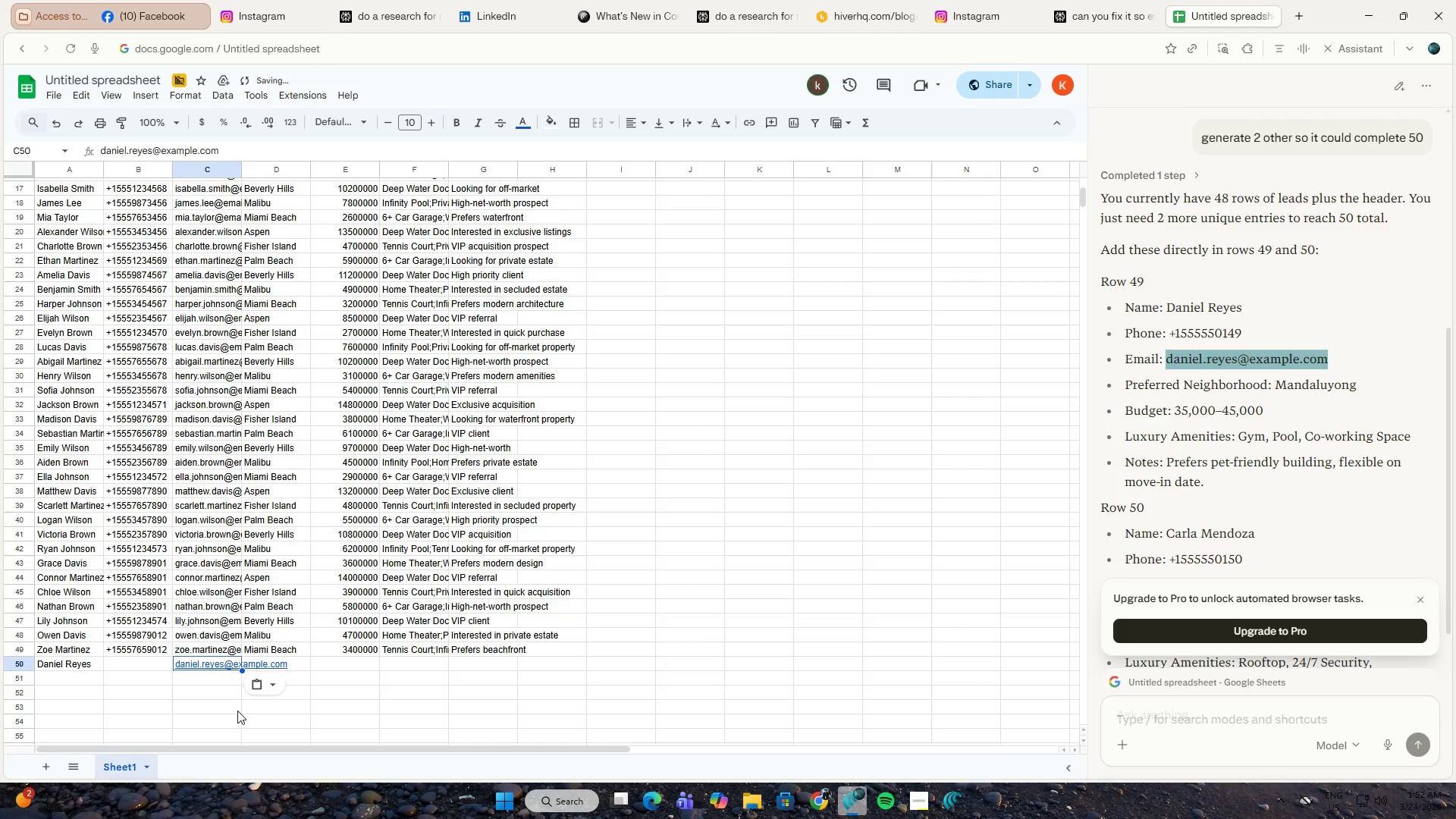 
left_click([205, 690])
 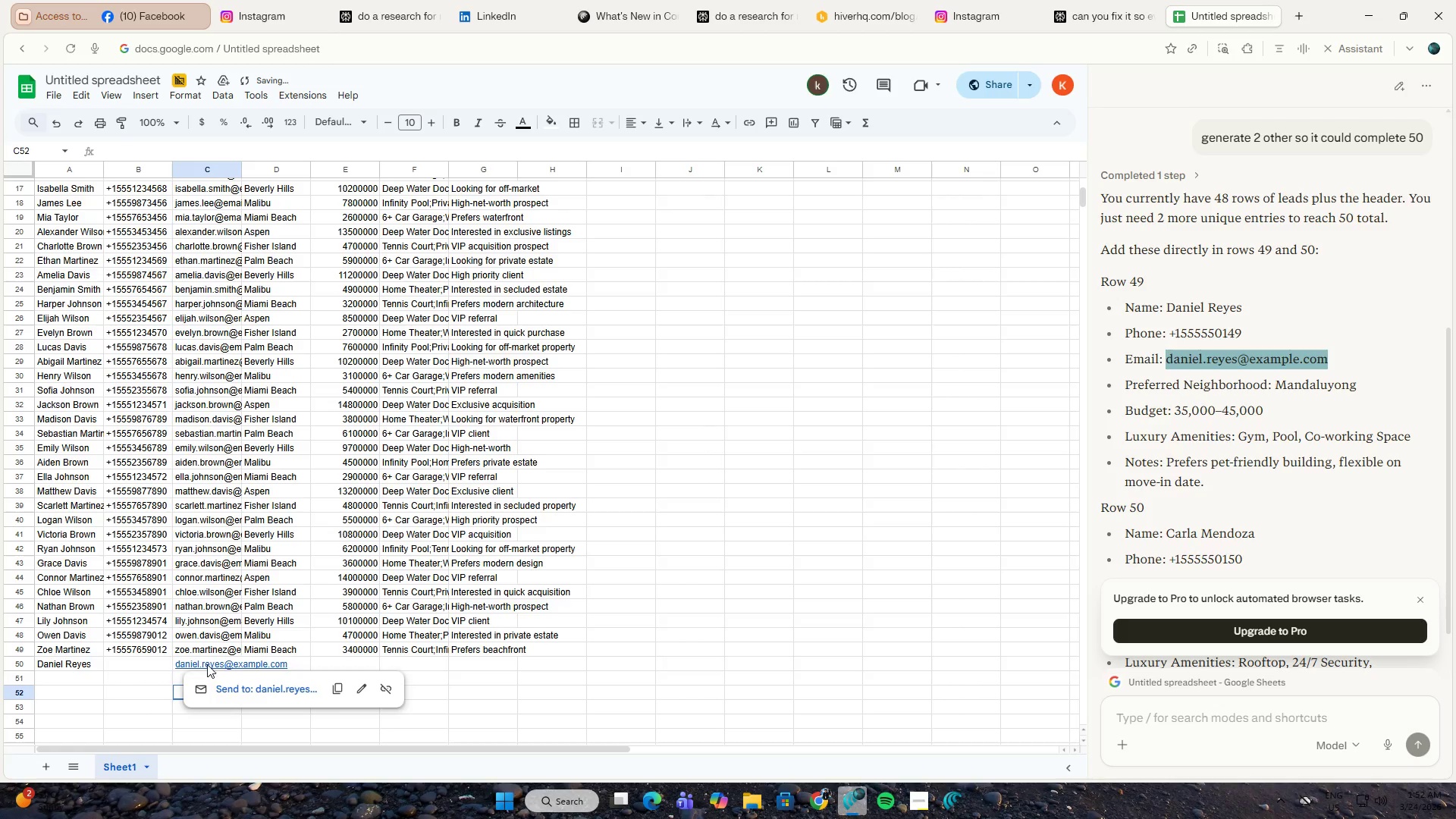 
left_click([207, 664])
 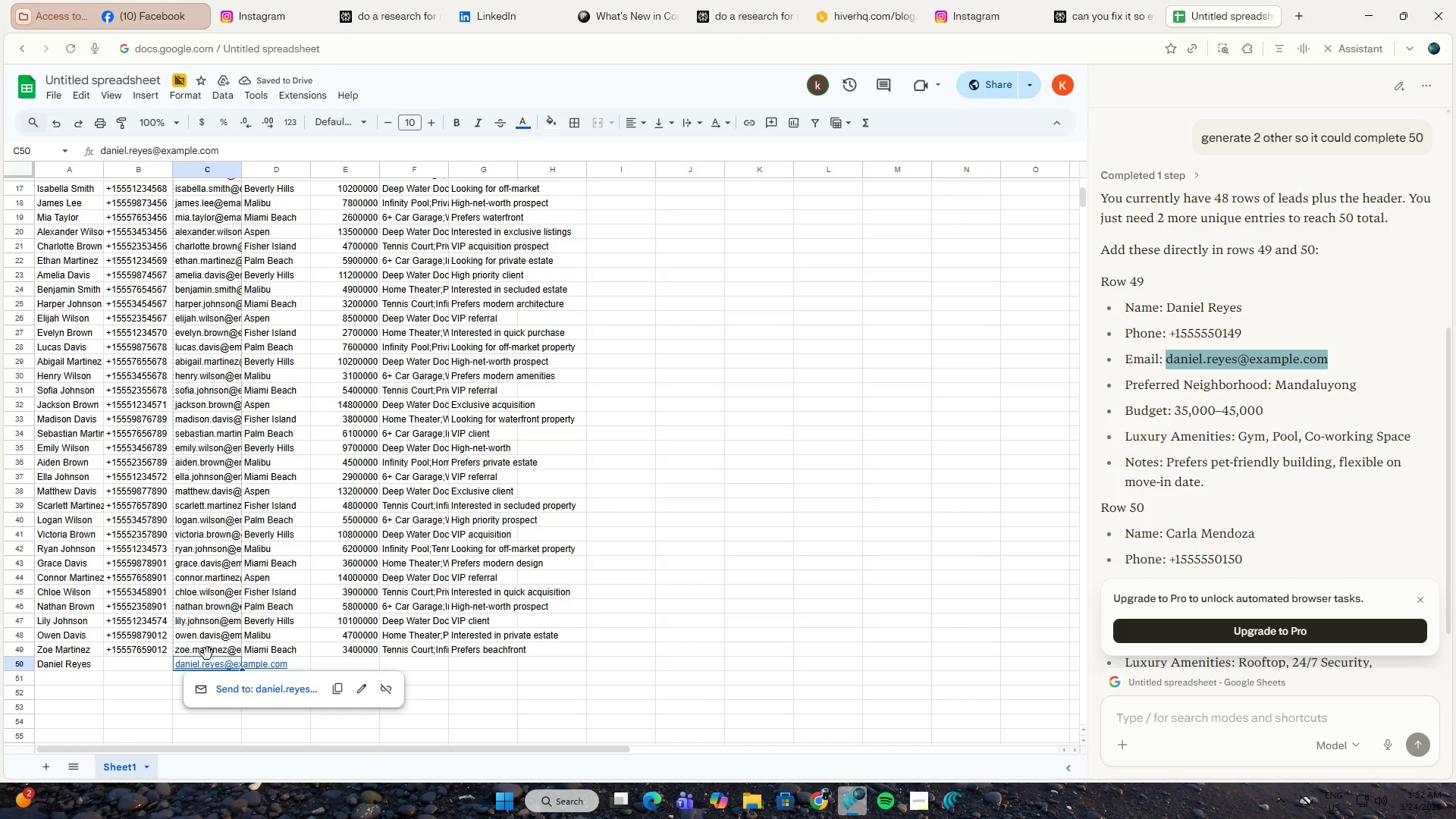 
left_click([207, 645])
 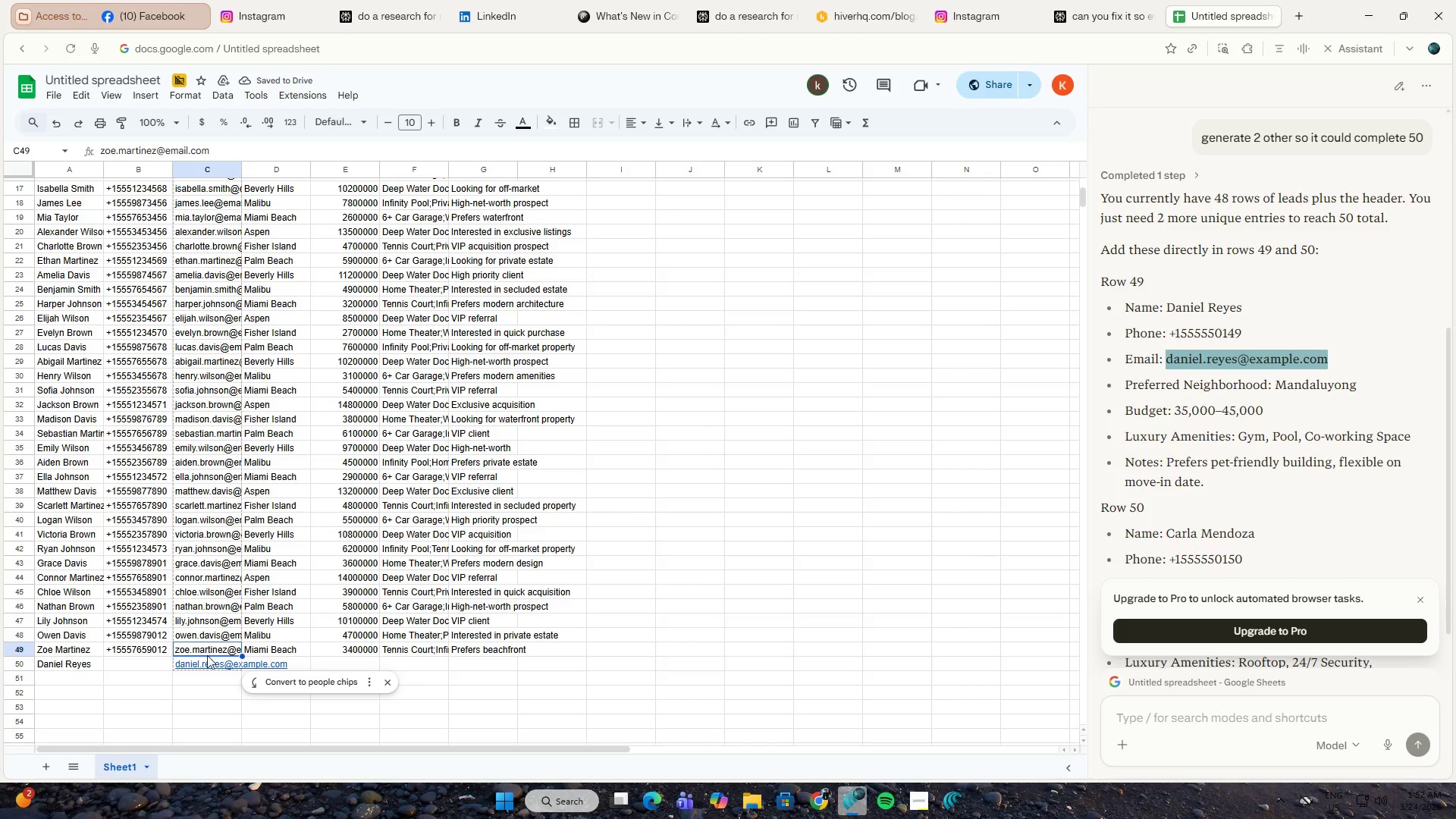 
left_click([207, 657])
 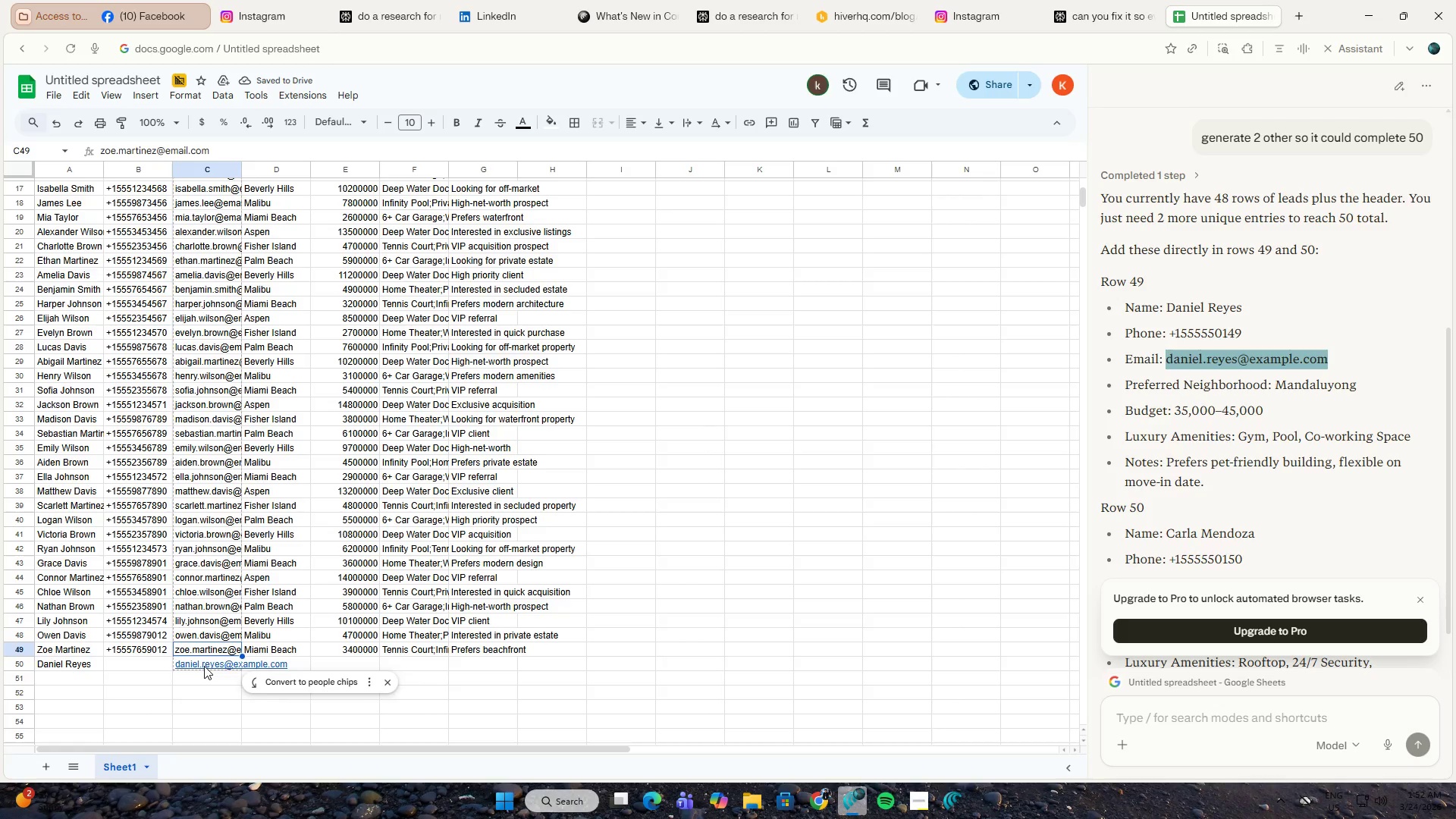 
left_click([204, 666])
 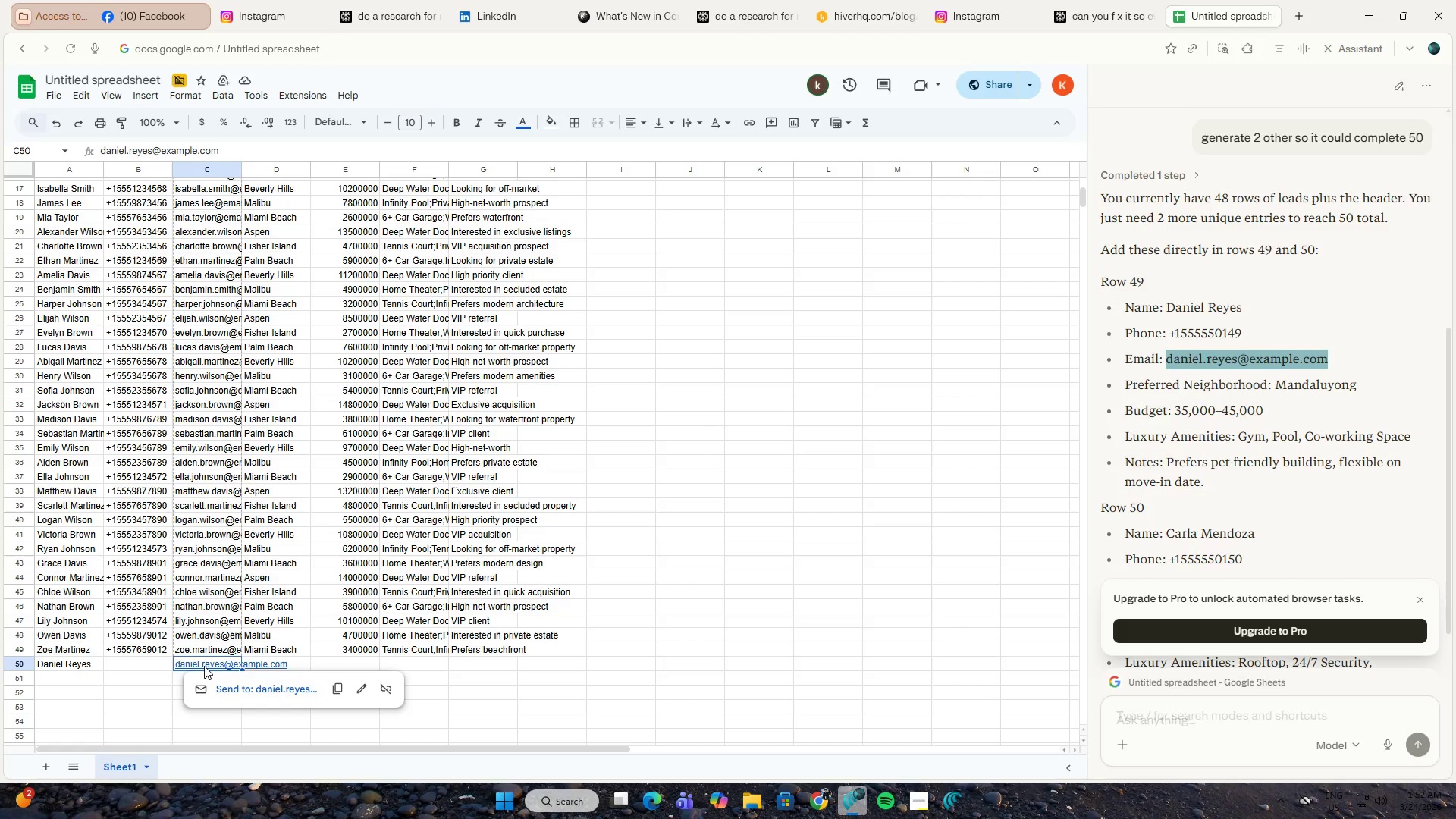 
key(Delete)
 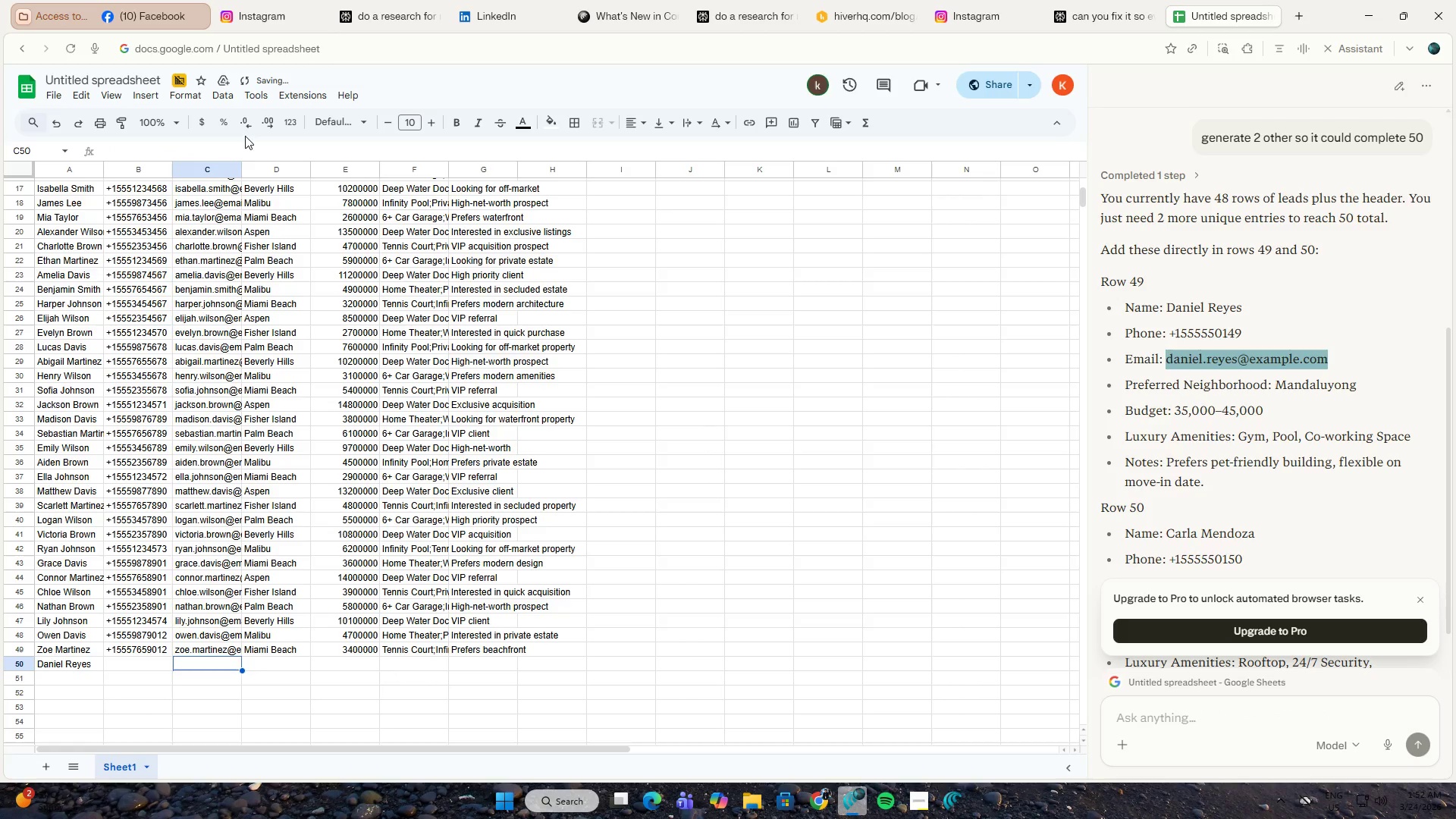 
left_click([244, 144])
 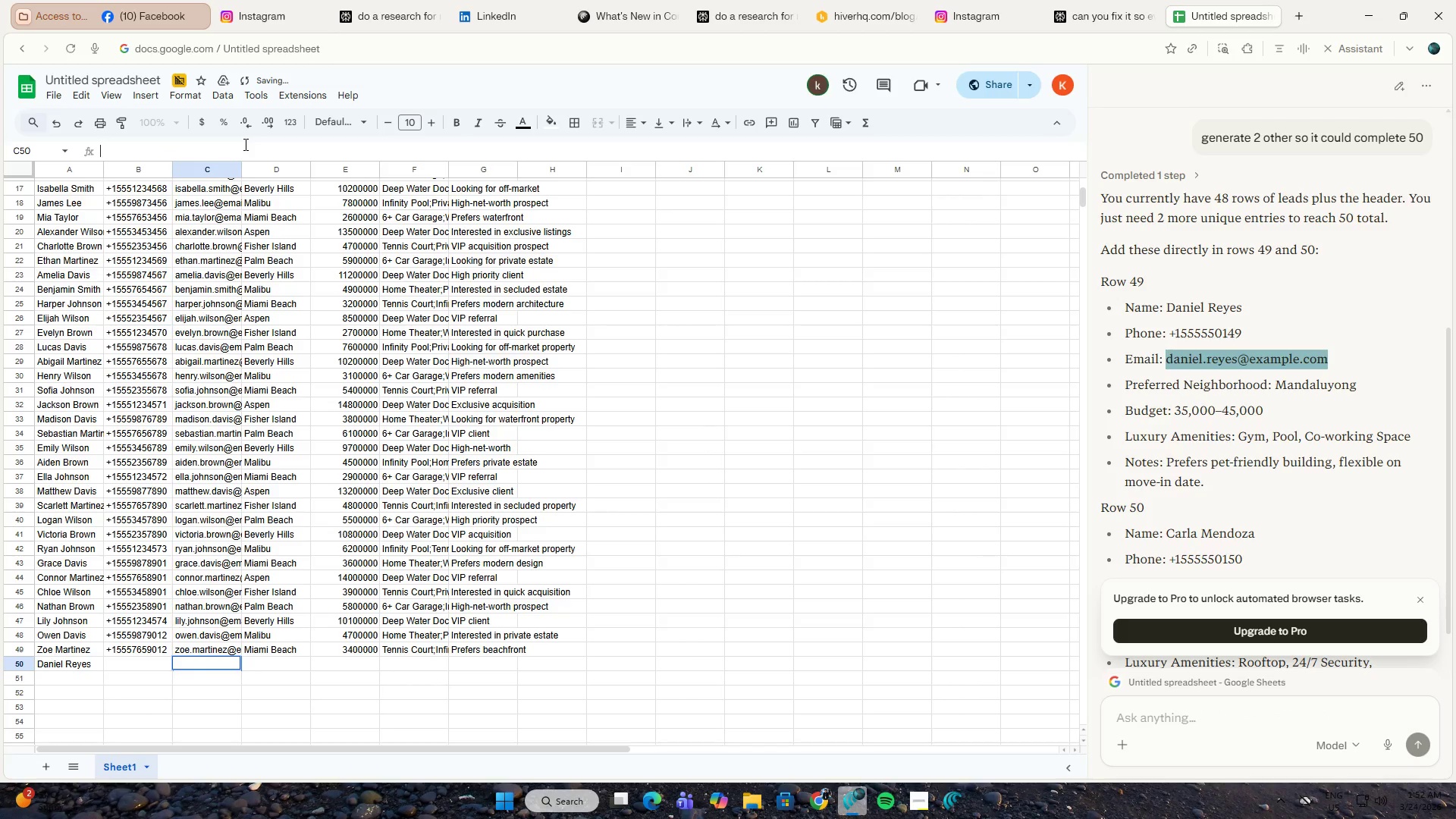 
key(Control+ControlLeft)
 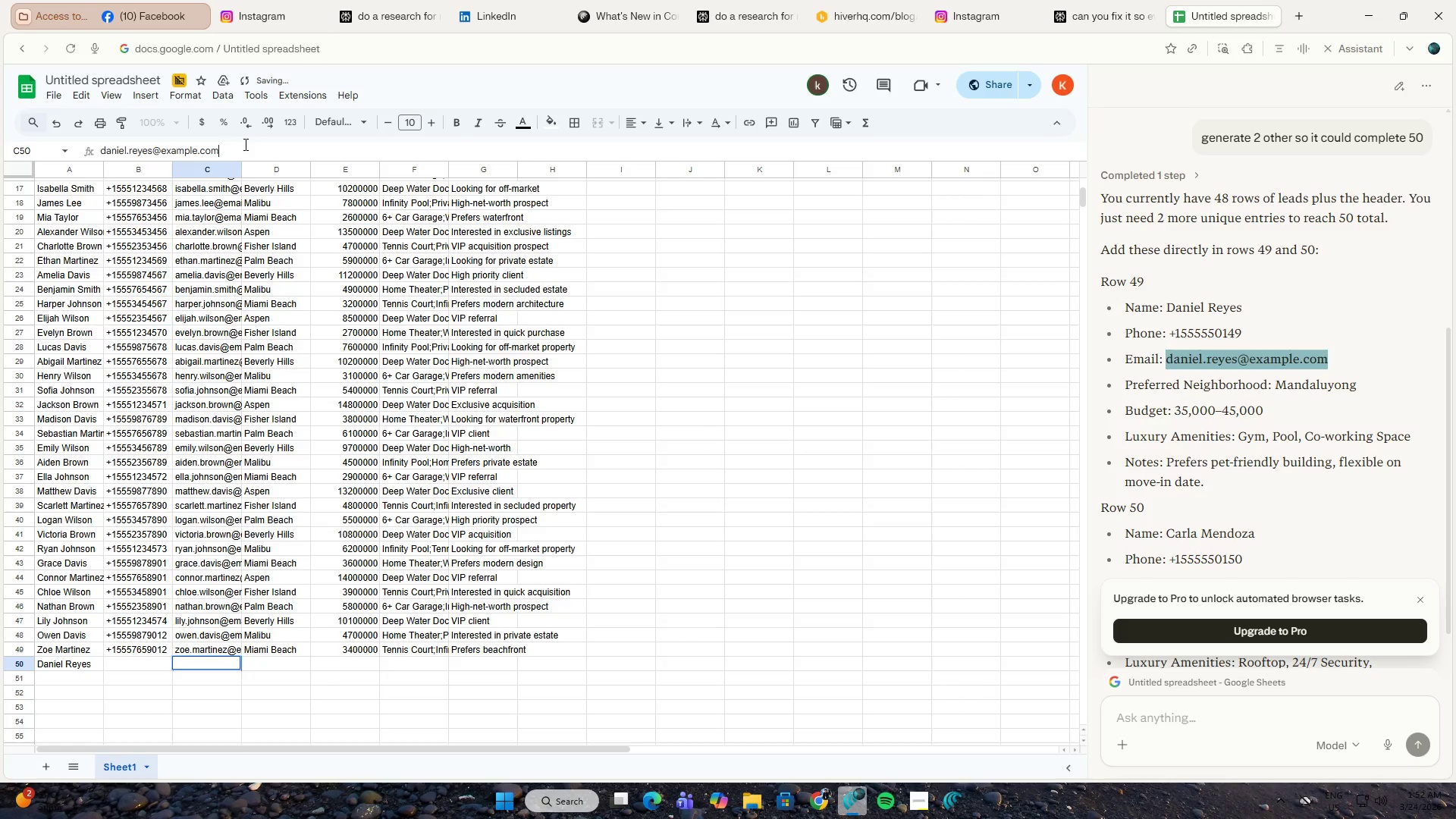 
key(Control+V)
 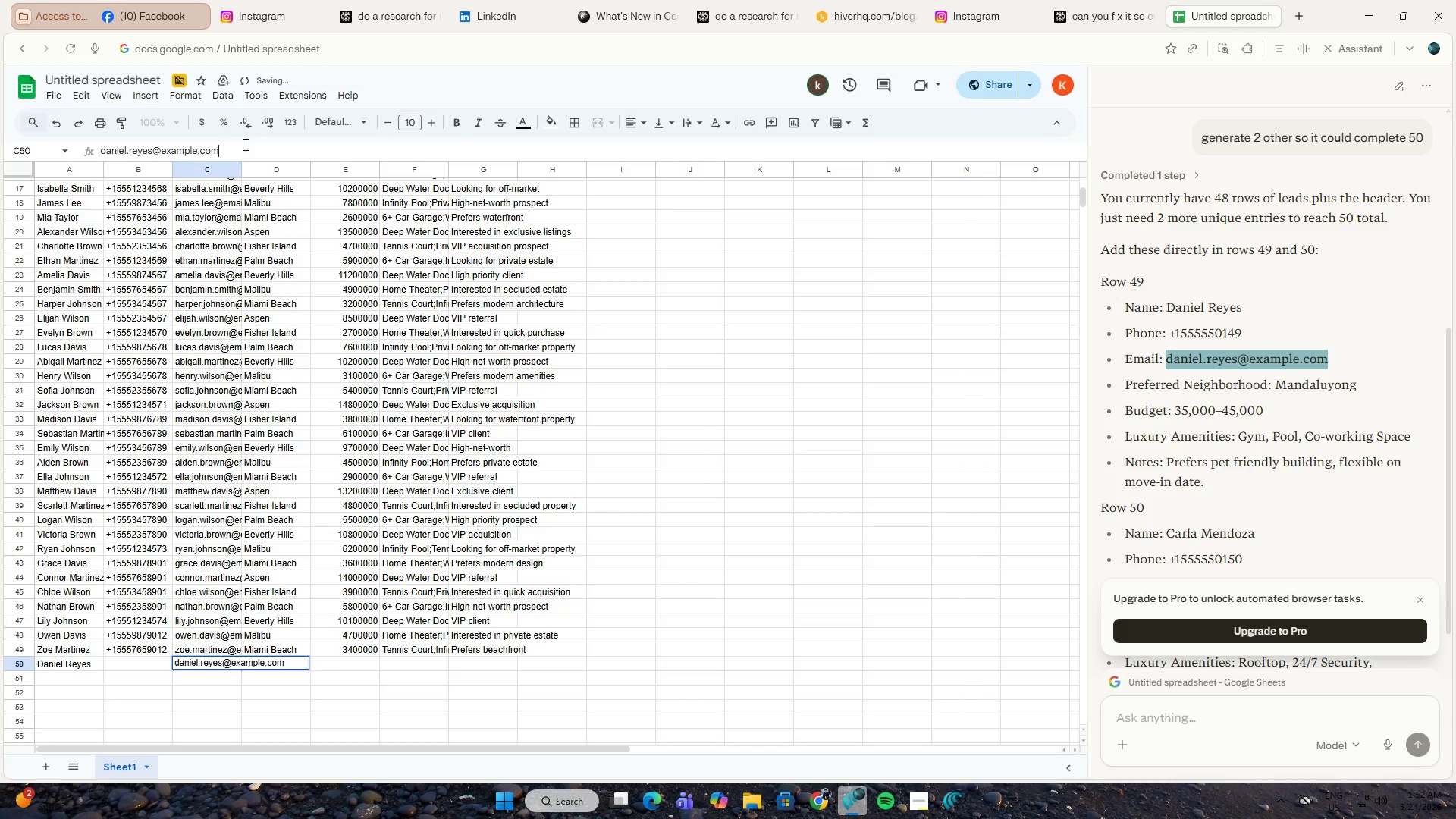 
key(NumpadEnter)
 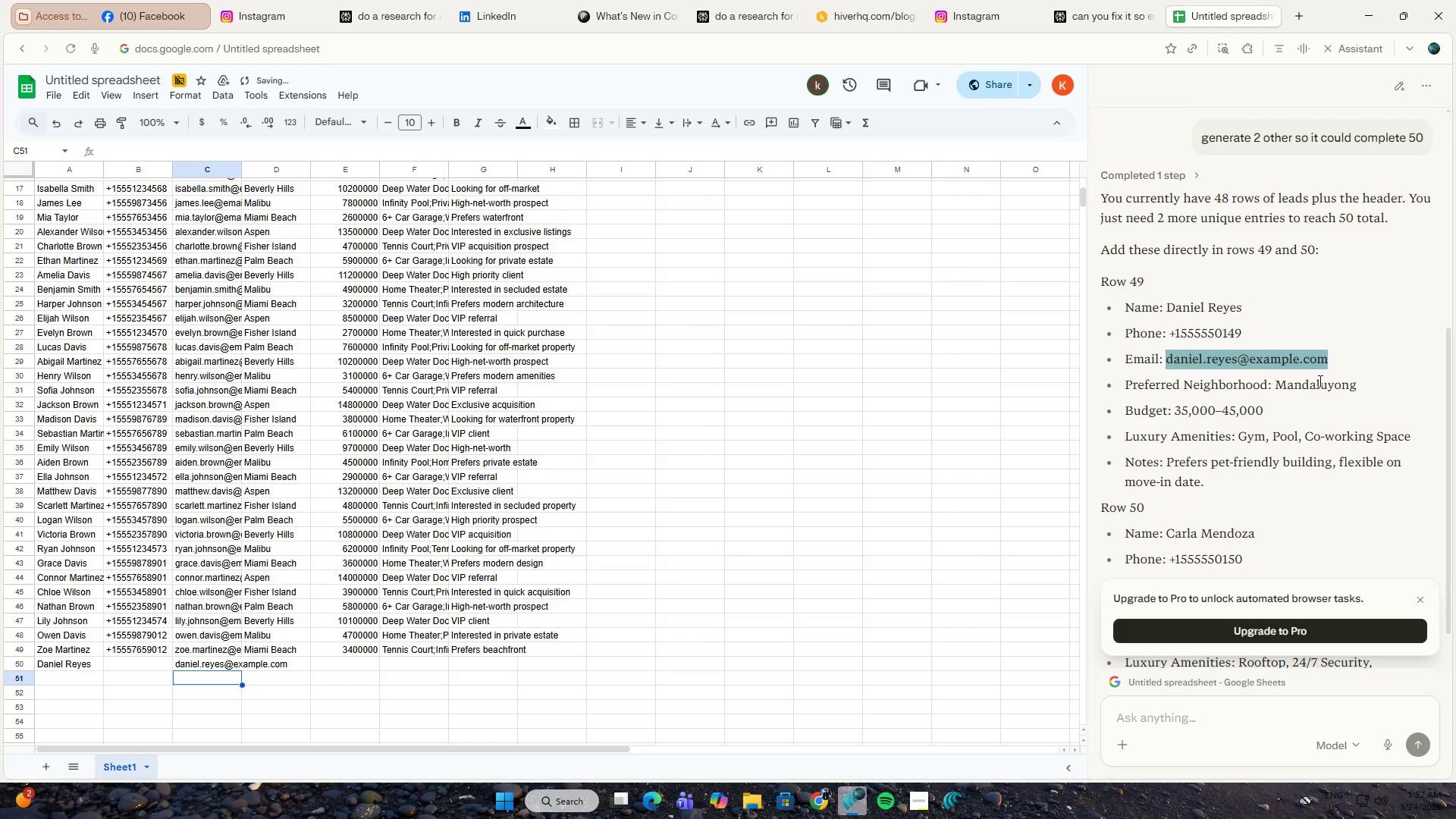 
left_click_drag(start_coordinate=[1370, 384], to_coordinate=[1276, 389])
 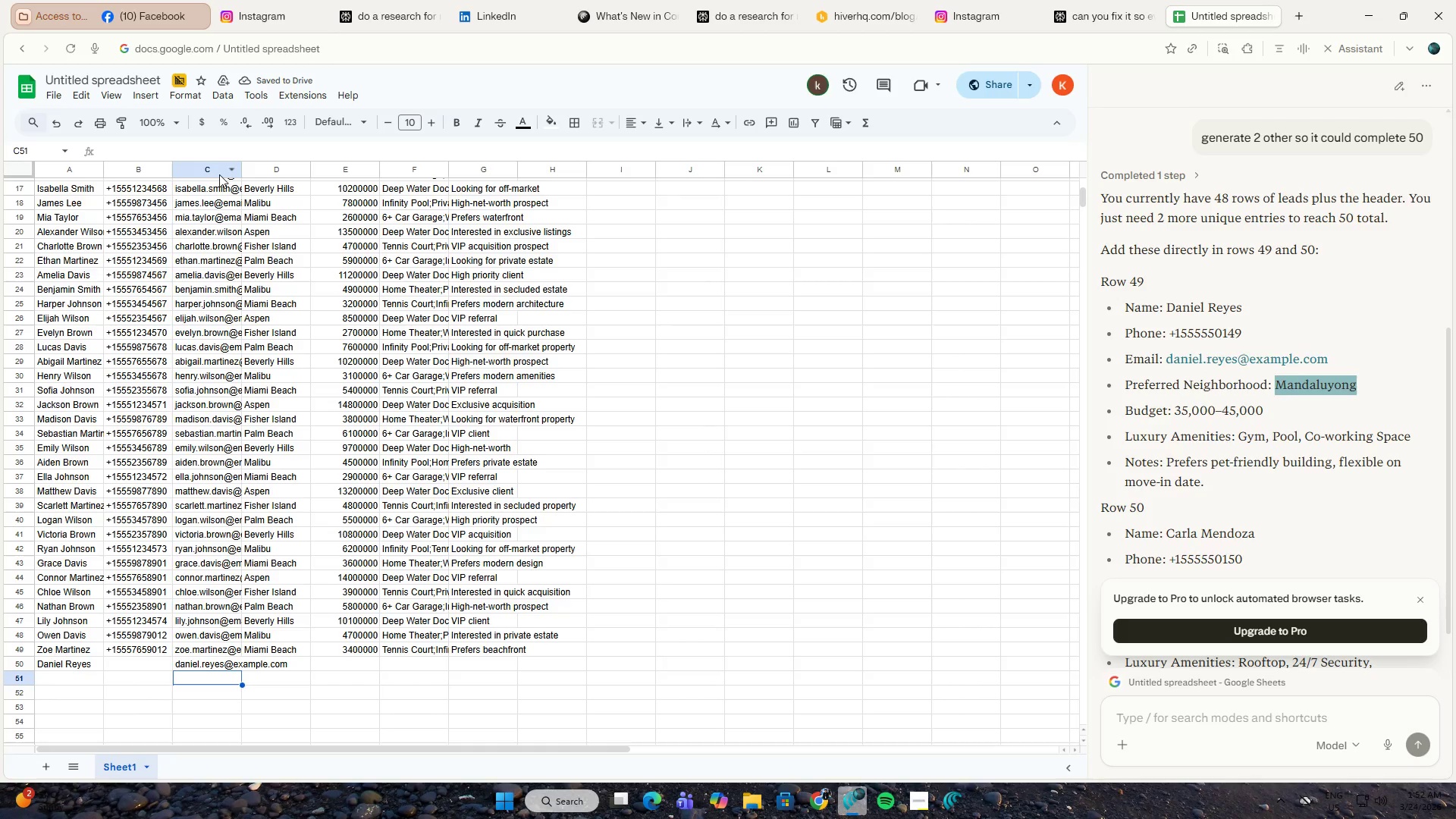 
key(Control+ControlLeft)
 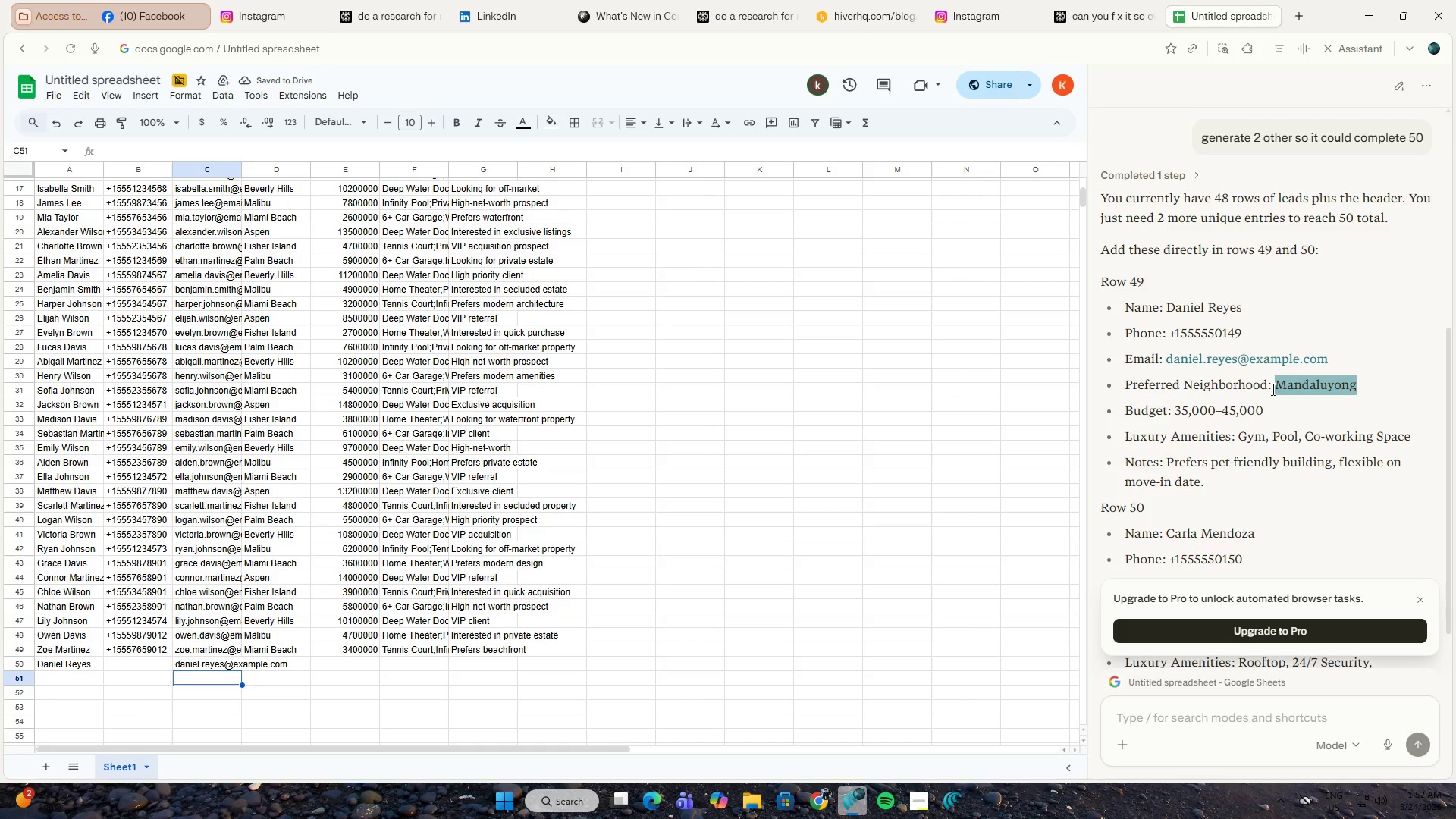 
key(Control+C)
 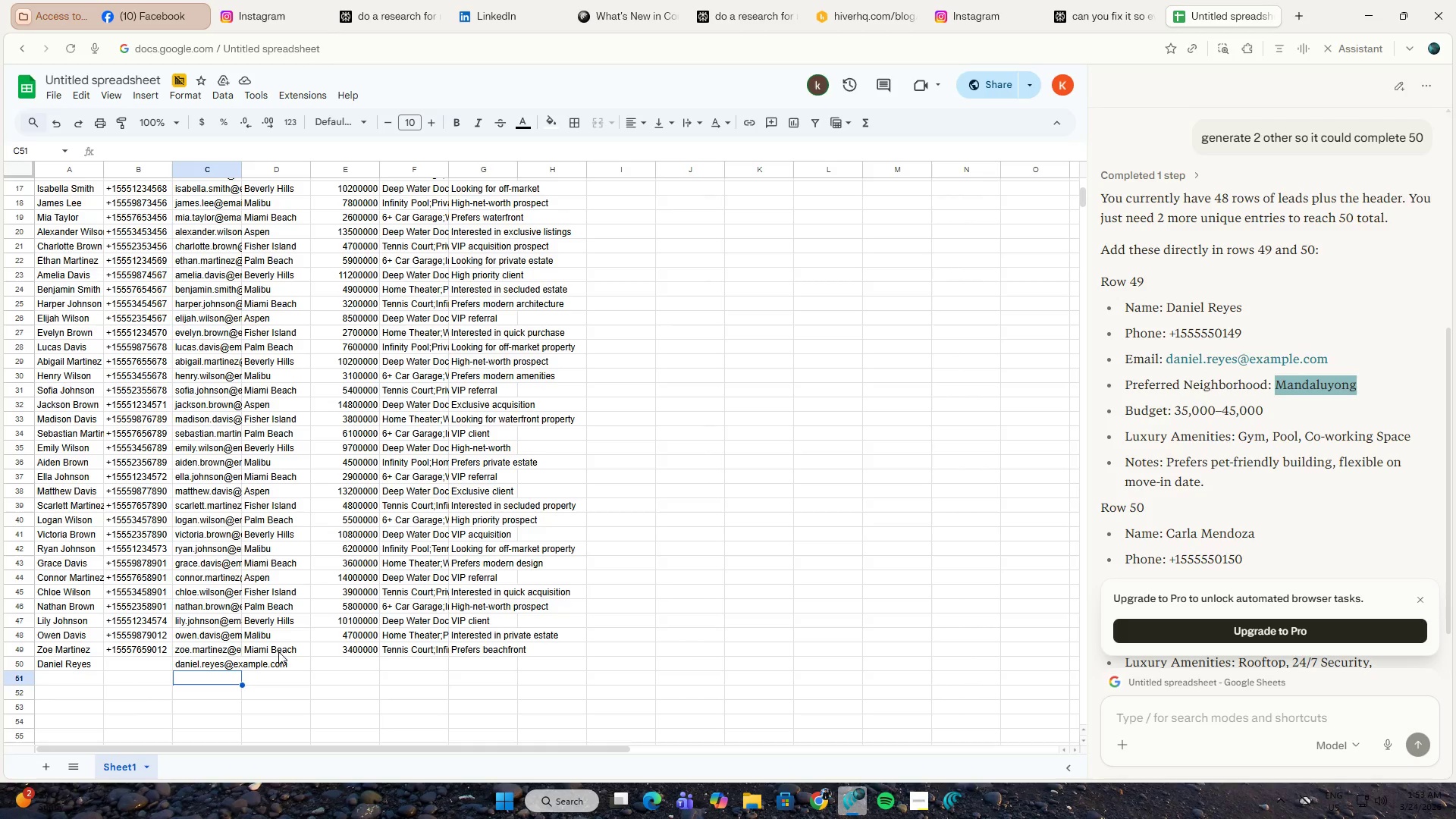 
left_click([280, 663])
 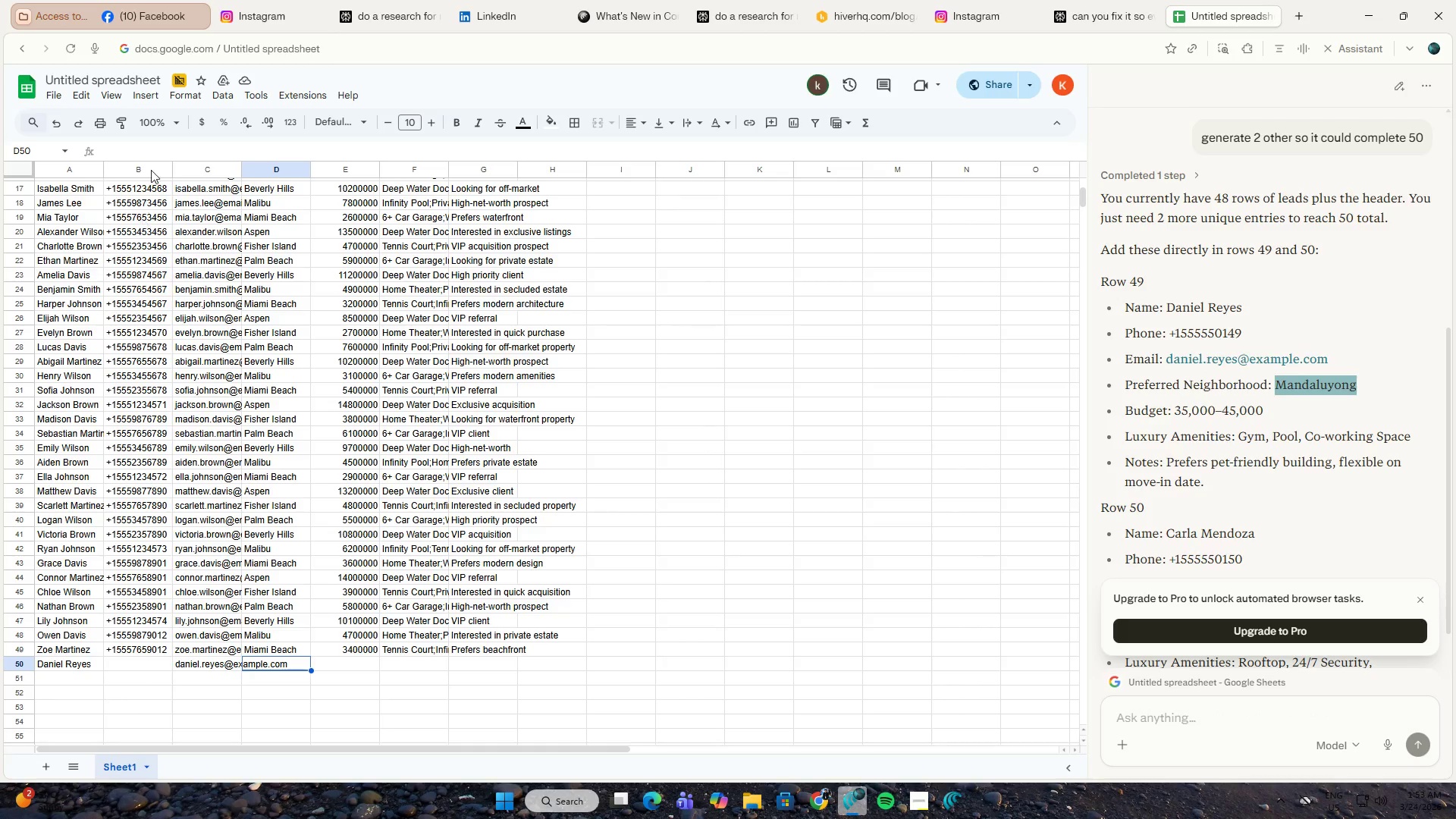 
left_click([155, 154])
 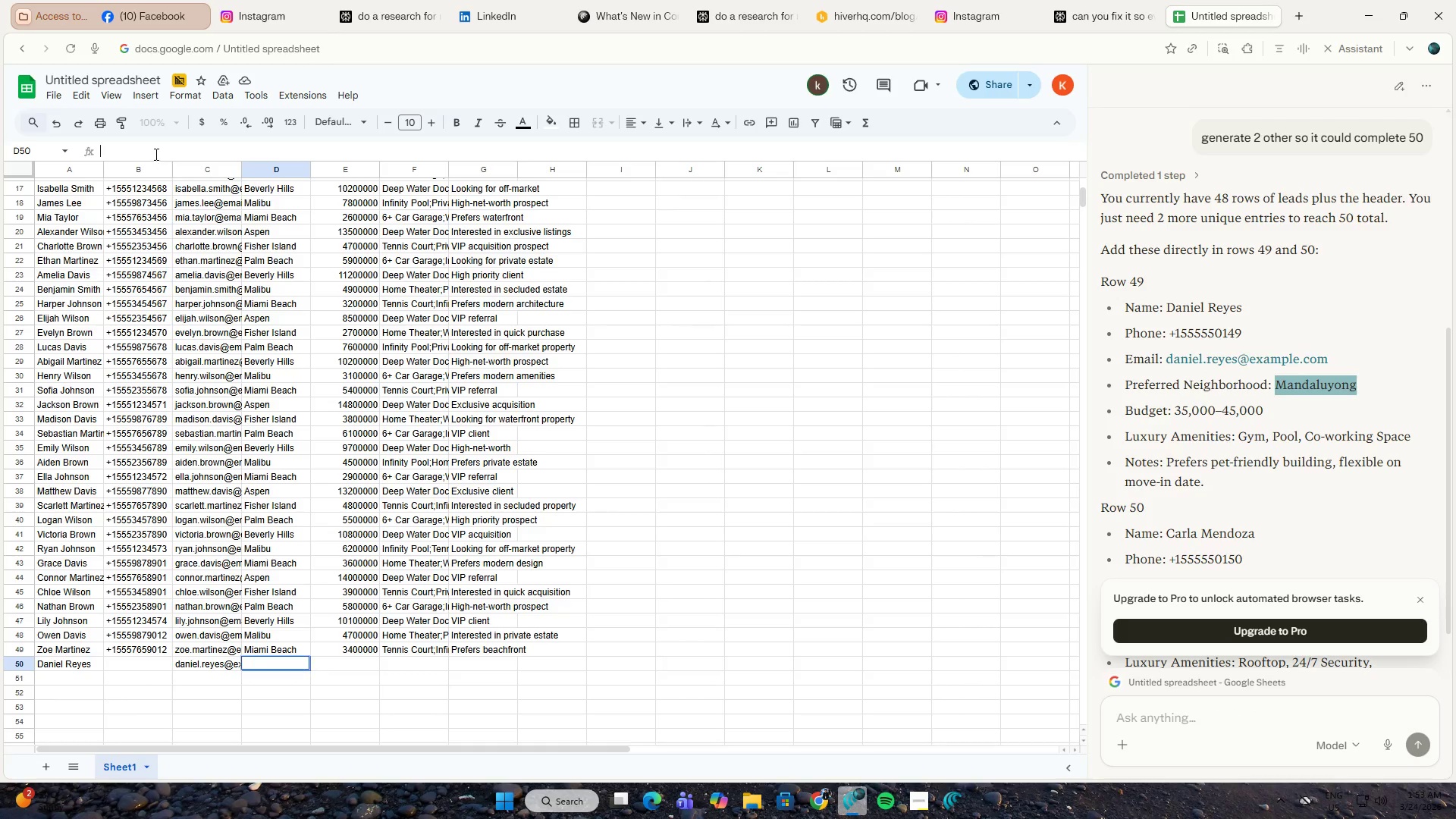 
key(Control+ControlLeft)
 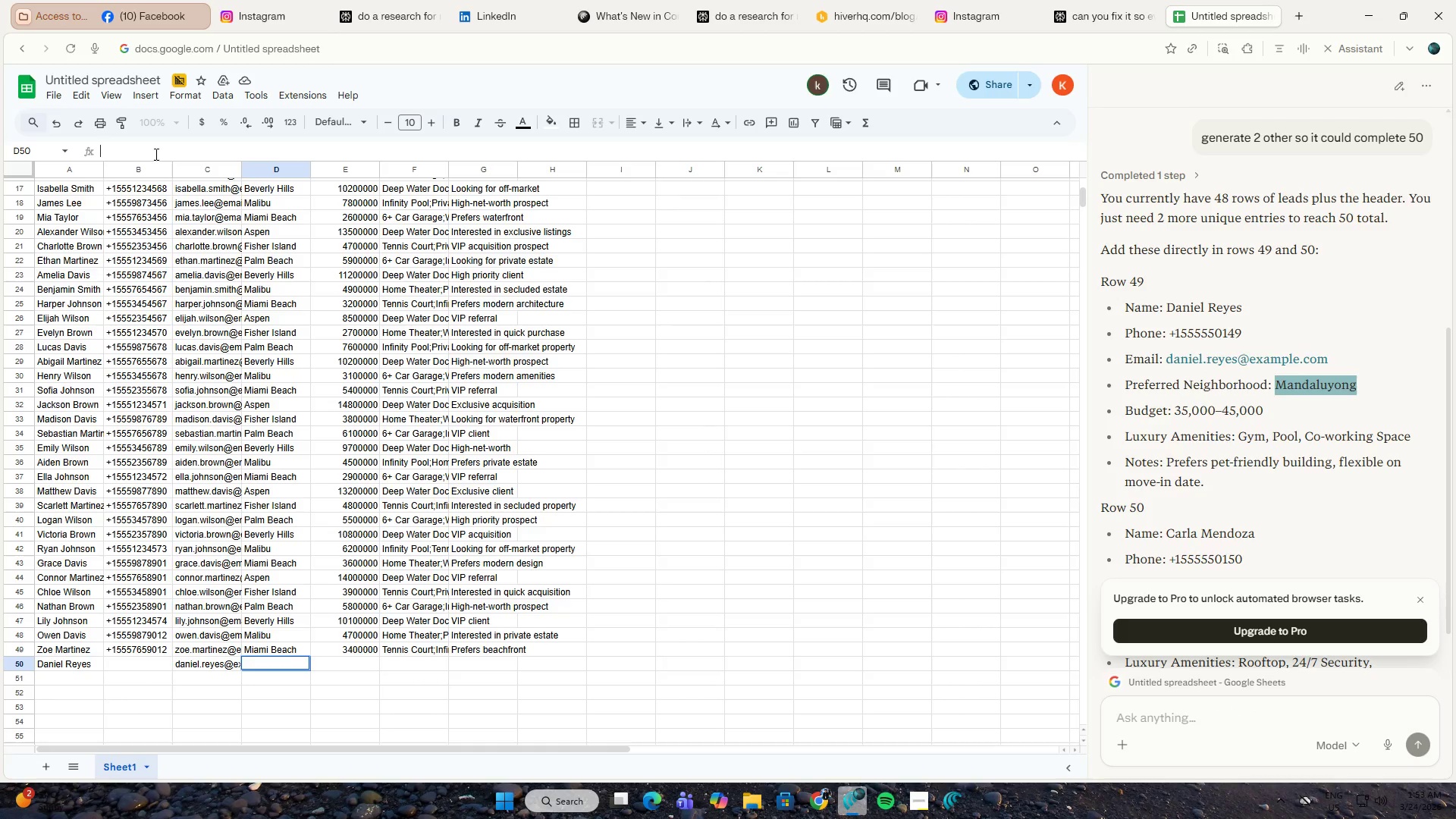 
key(Control+V)
 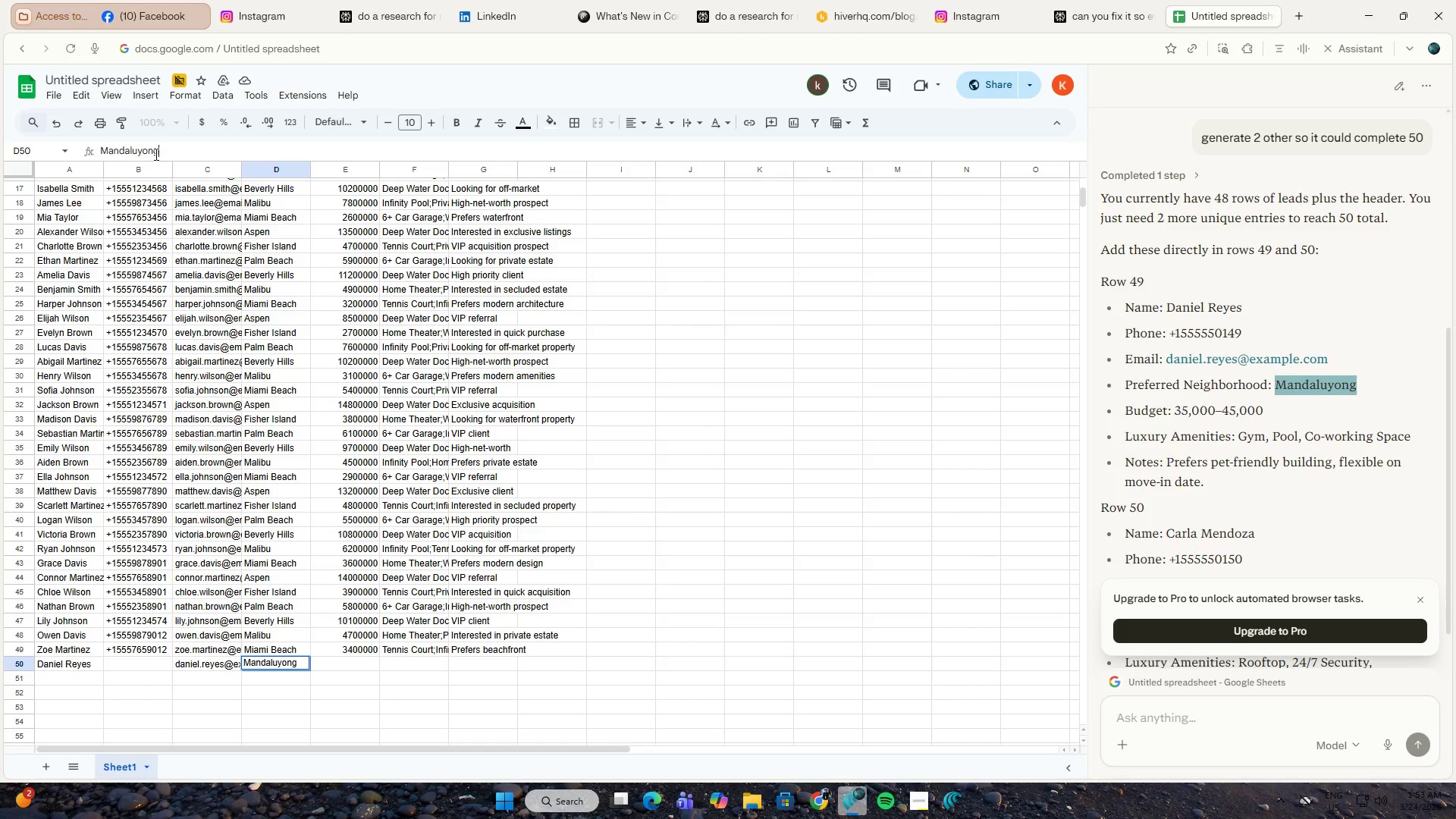 
key(NumpadEnter)
 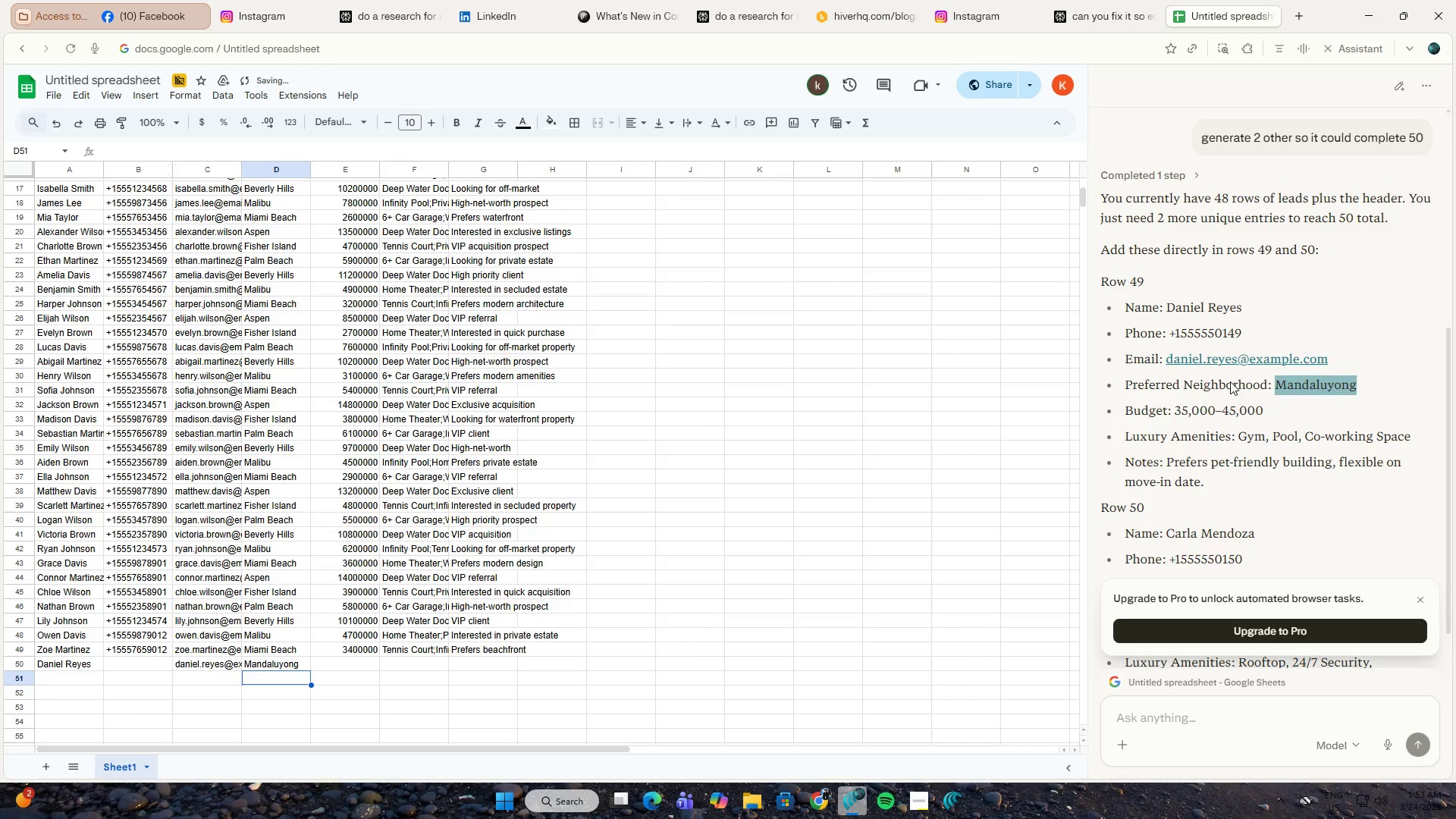 
left_click_drag(start_coordinate=[1279, 409], to_coordinate=[1178, 416])
 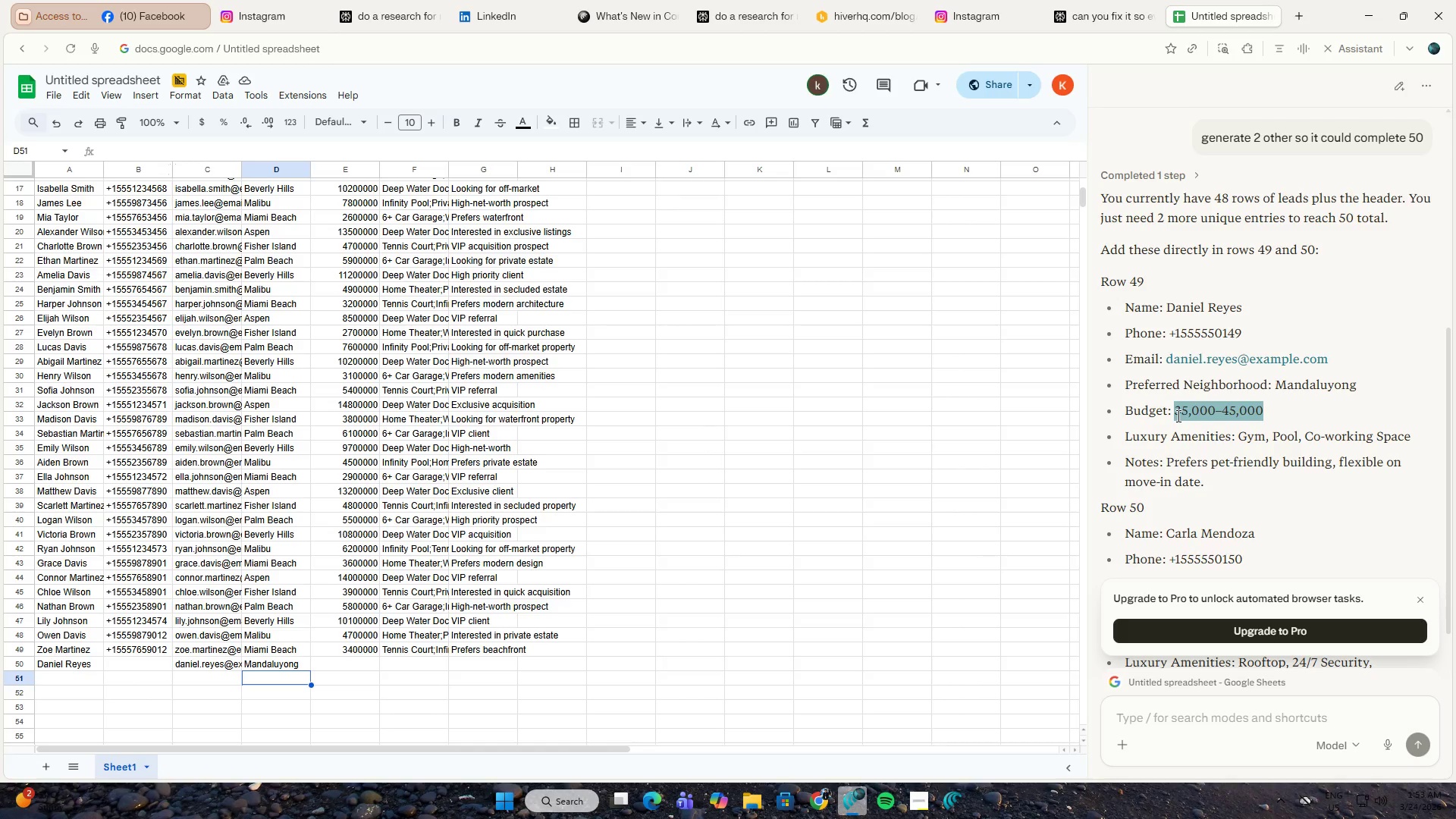 
key(Control+ControlLeft)
 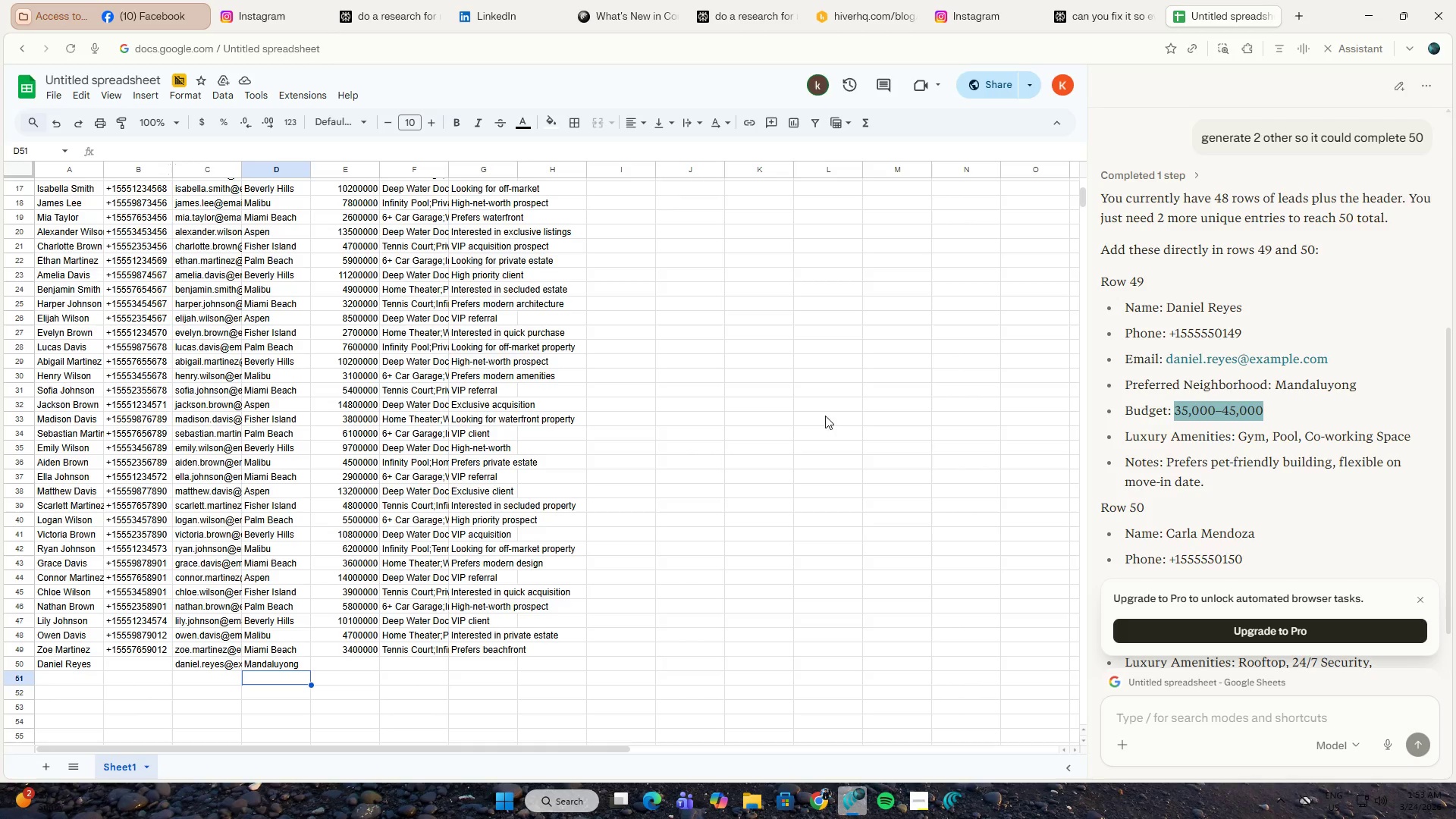 
key(Control+C)
 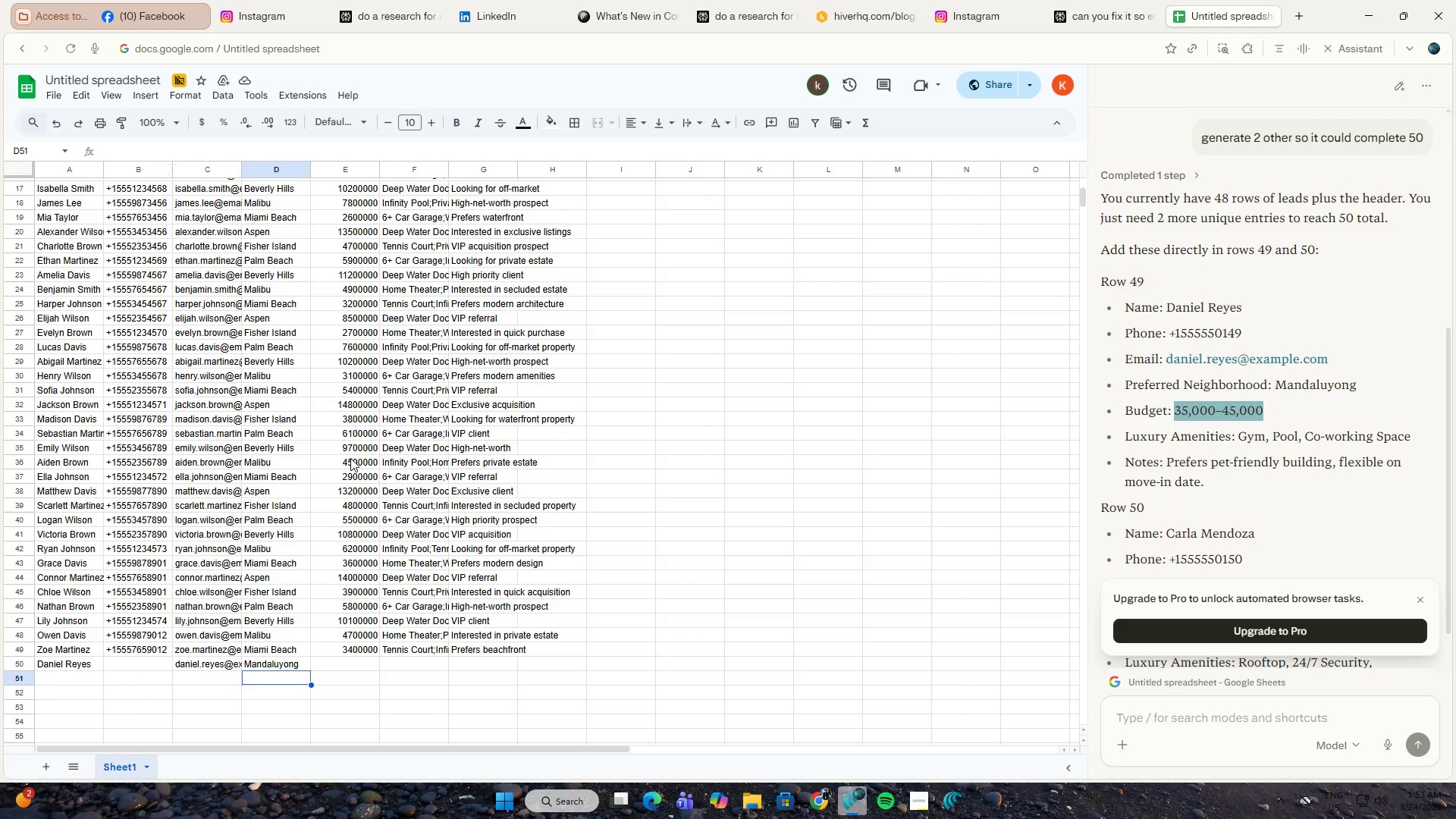 
left_click([353, 445])
 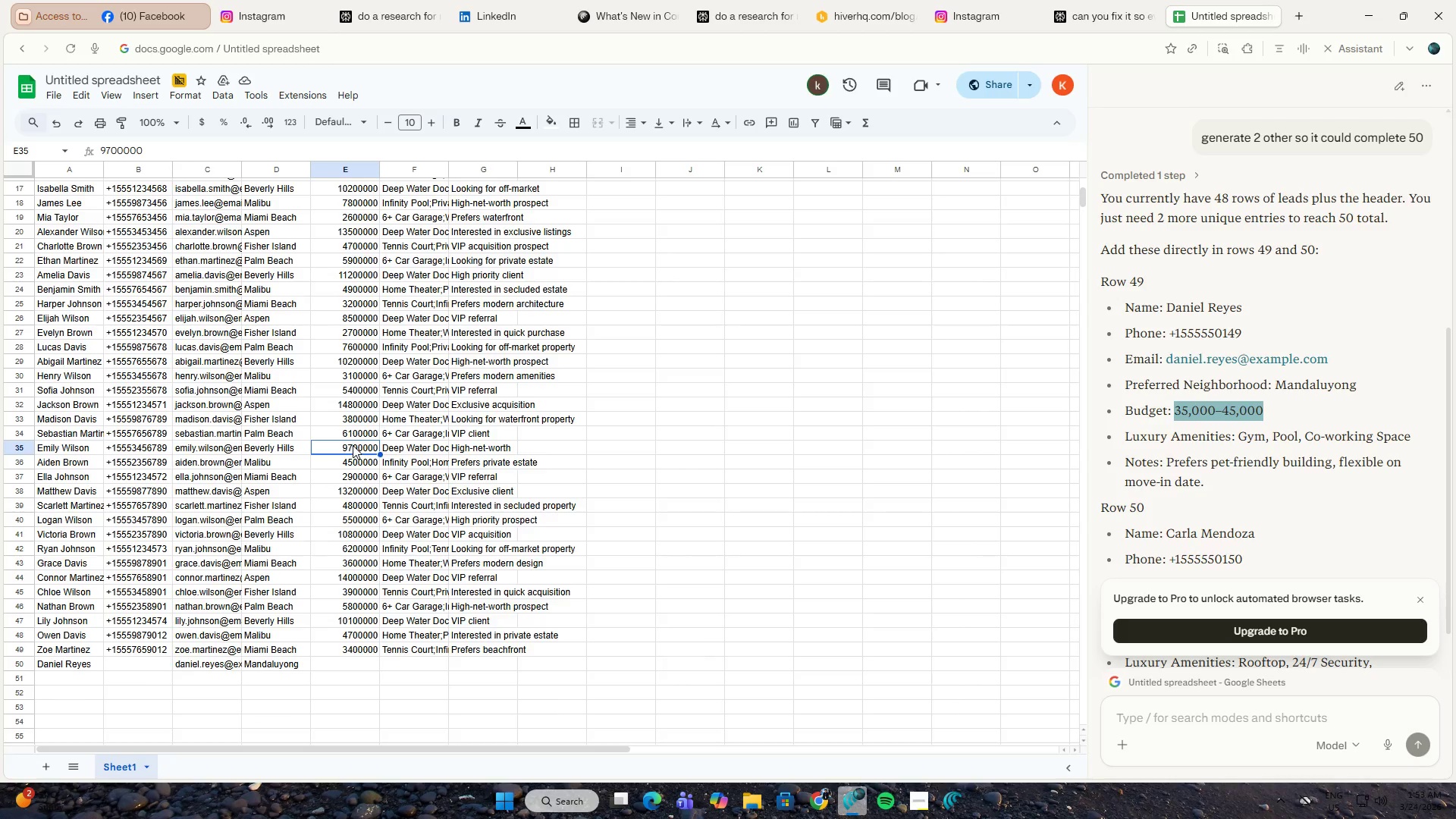 
scroll: coordinate [353, 444], scroll_direction: up, amount: 9.0
 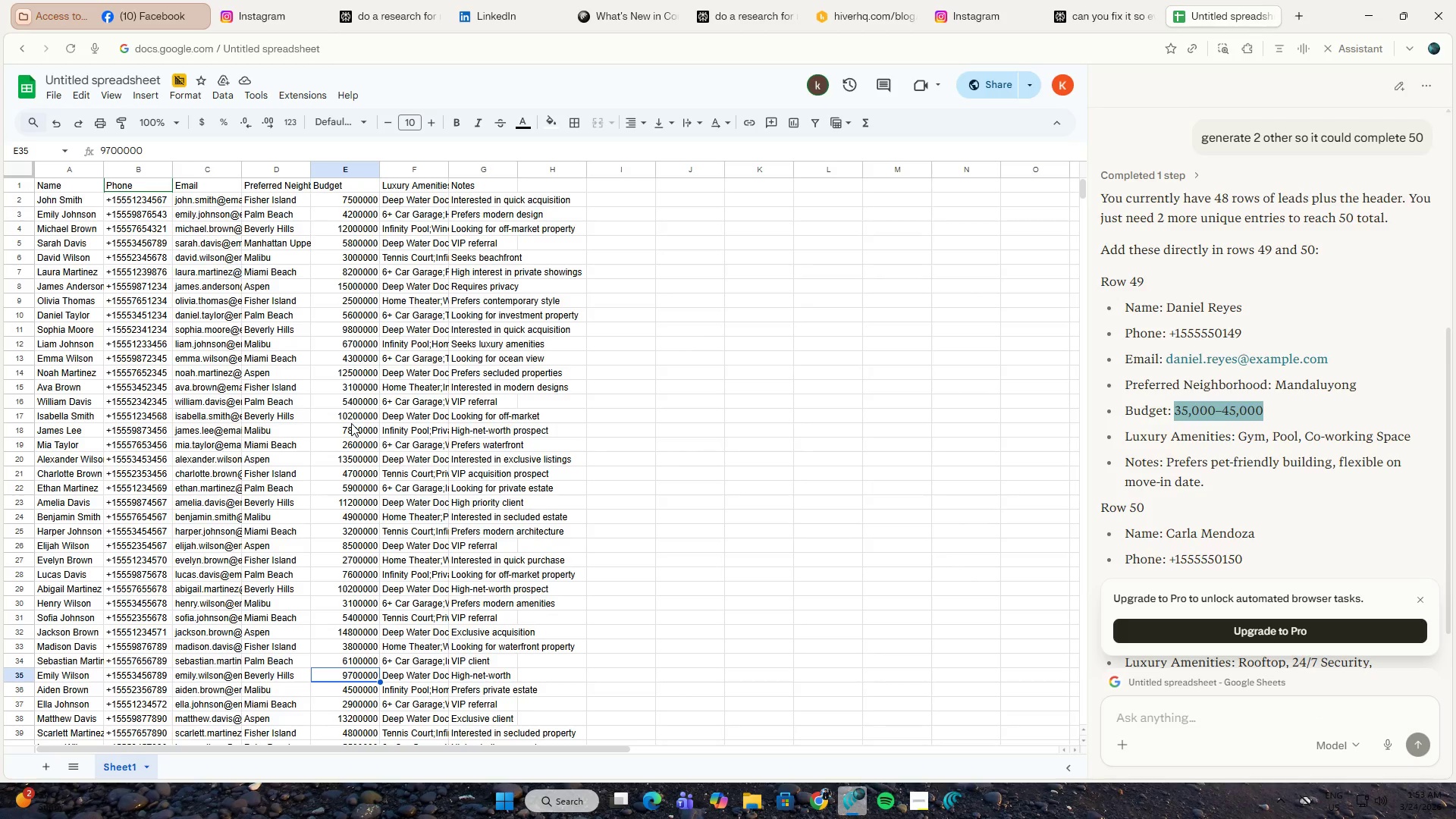 
scroll: coordinate [351, 423], scroll_direction: down, amount: 4.0
 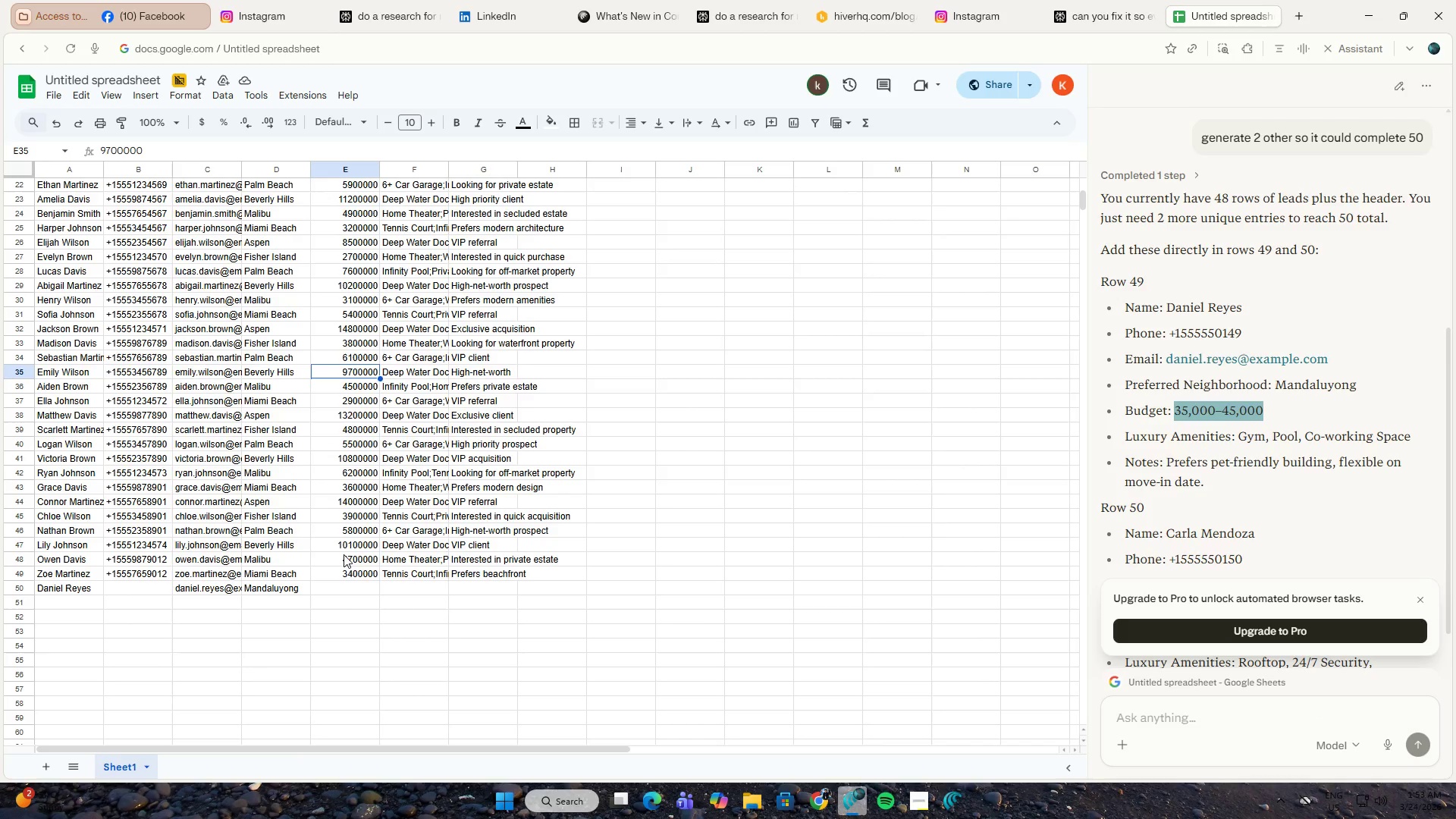 
left_click([349, 579])
 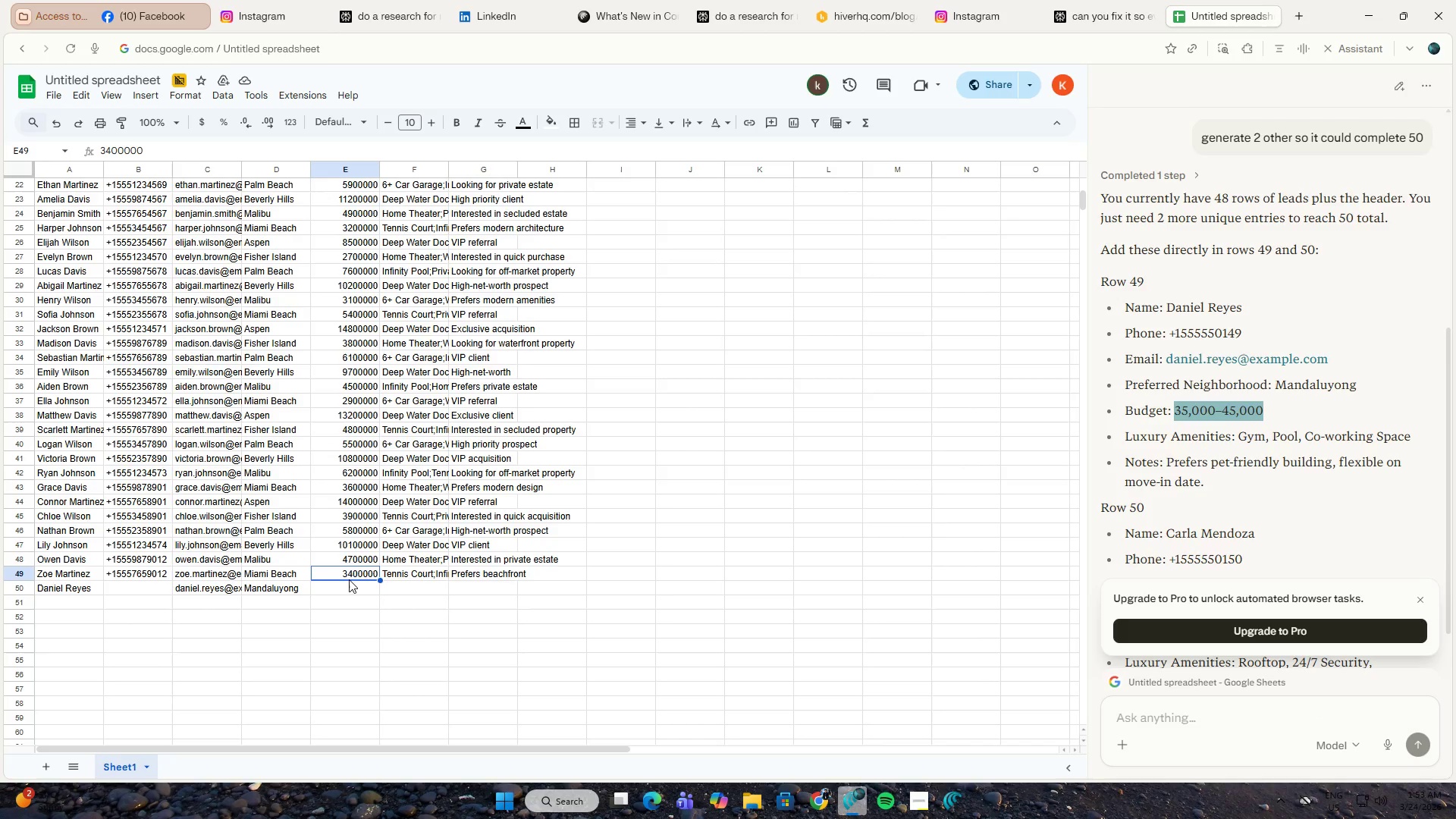 
left_click_drag(start_coordinate=[348, 582], to_coordinate=[347, 588])
 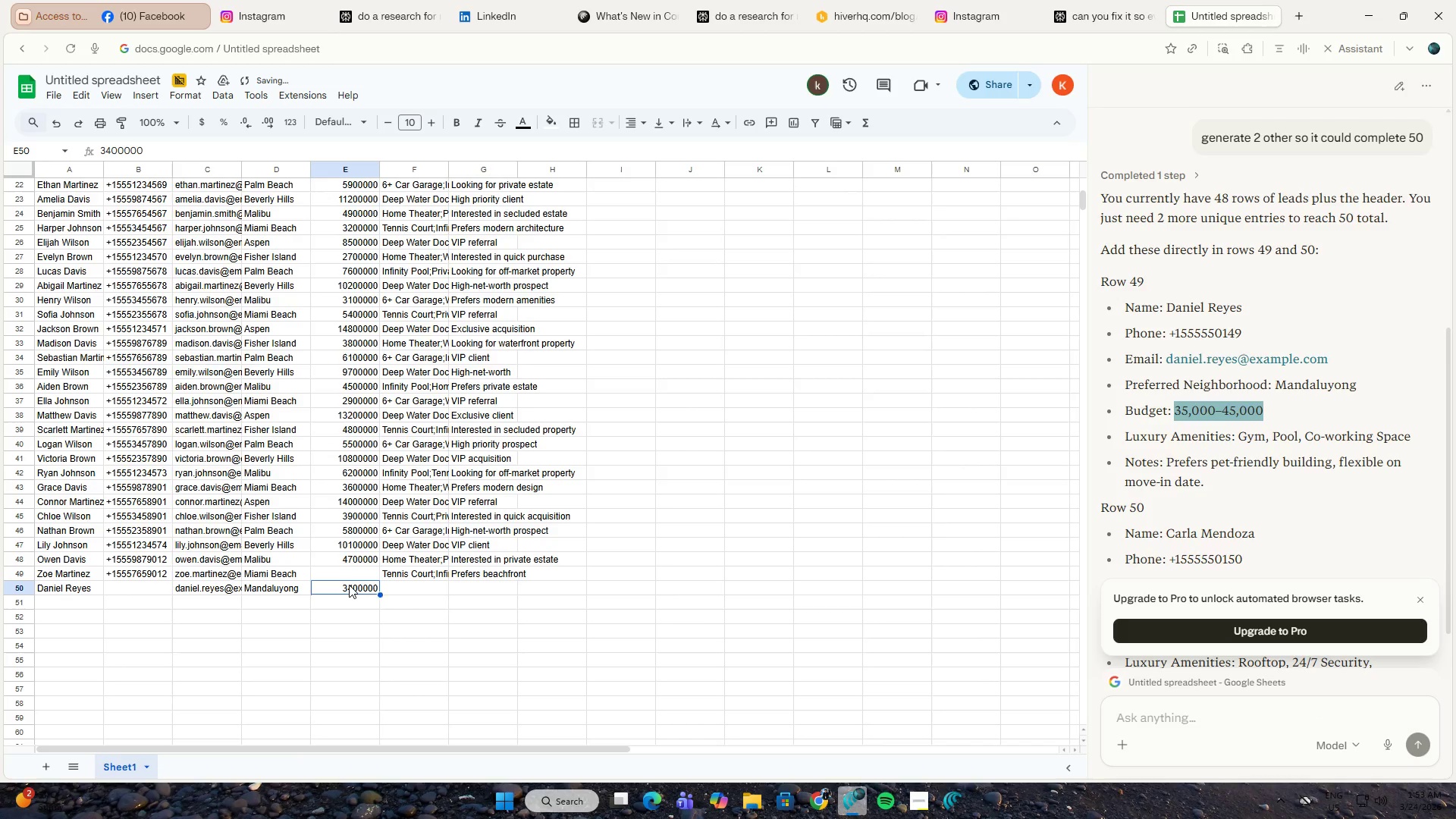 
left_click_drag(start_coordinate=[349, 585], to_coordinate=[353, 572])
 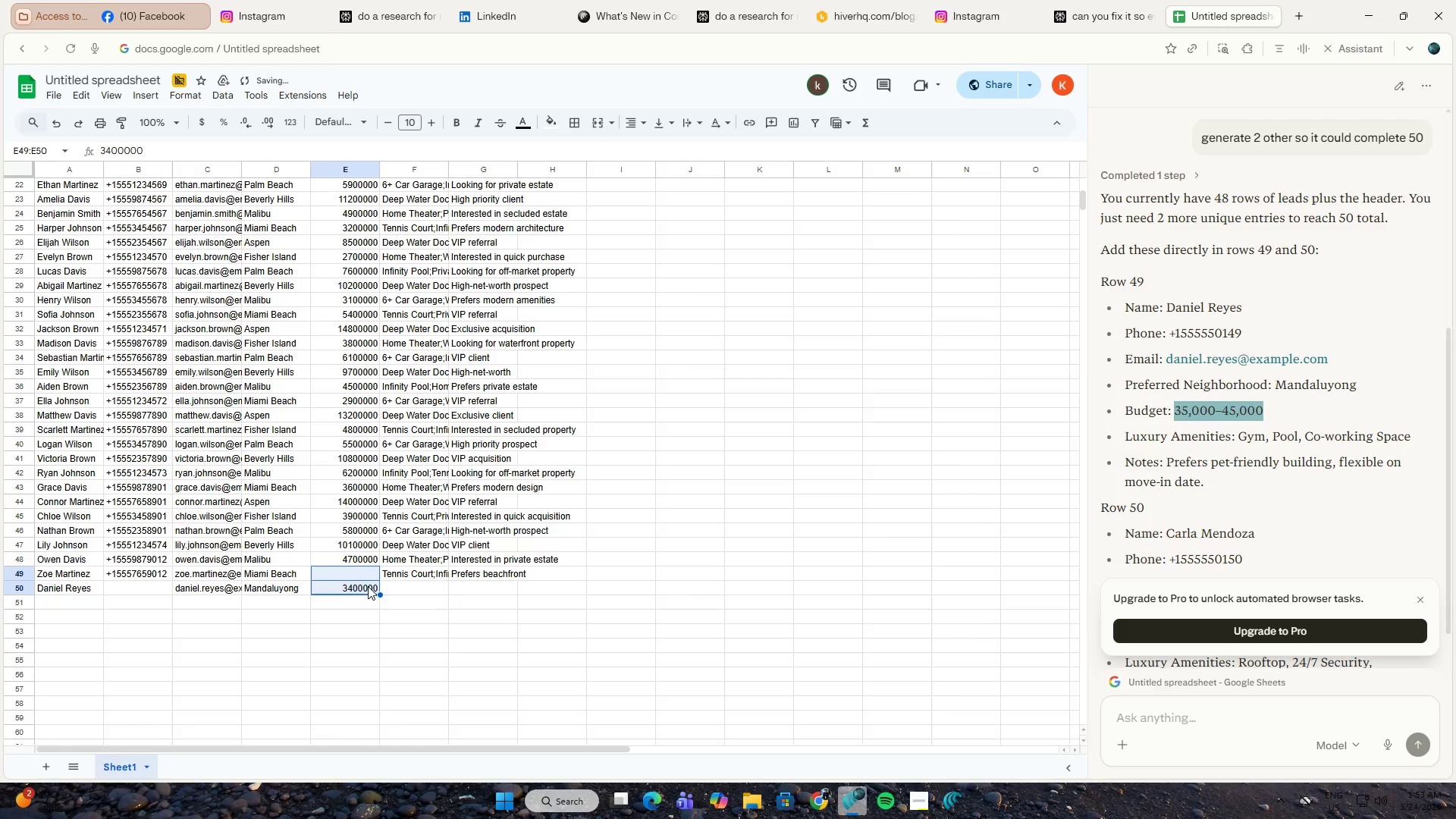 
key(Control+ControlLeft)
 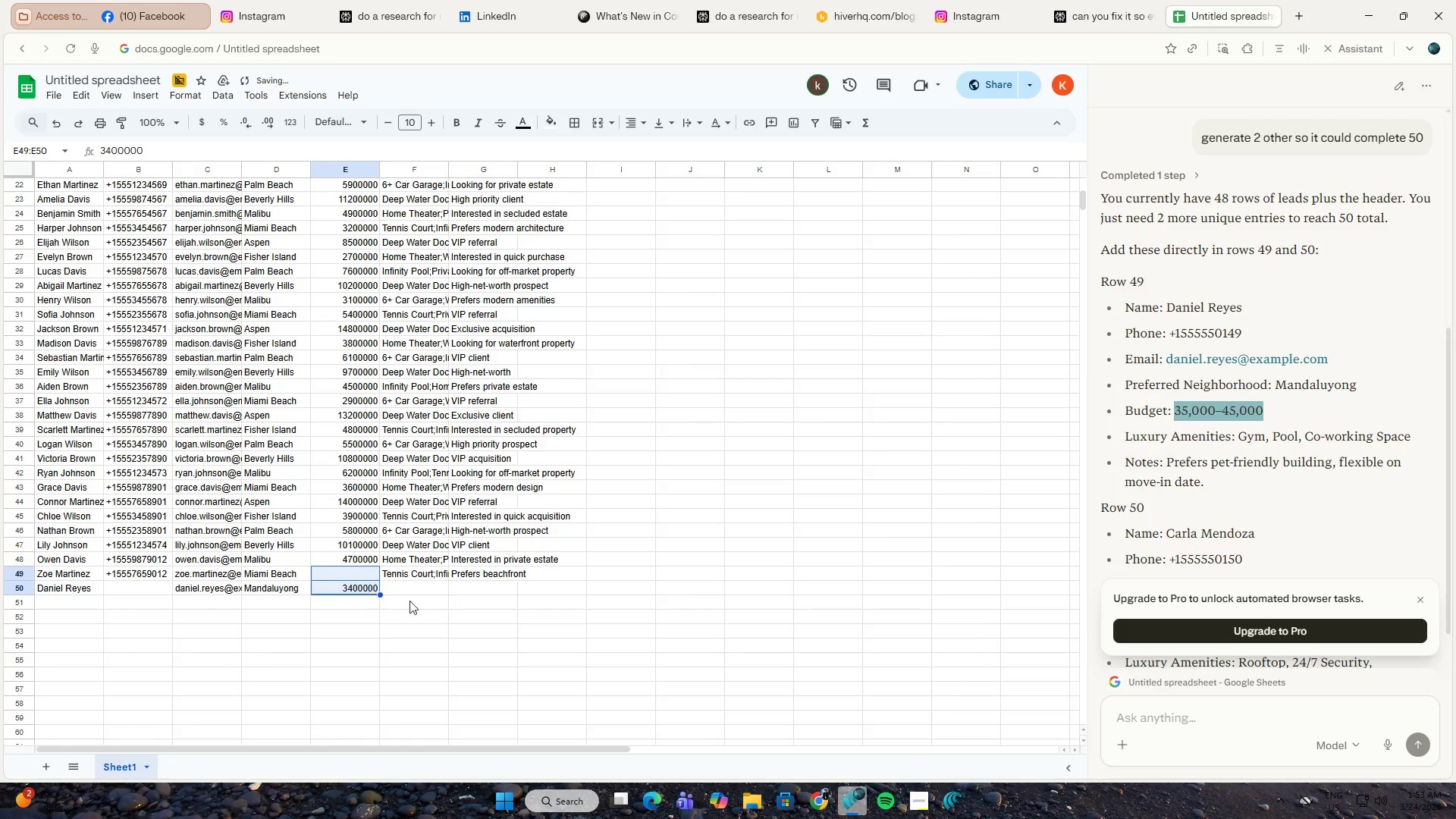 
key(Control+Z)
 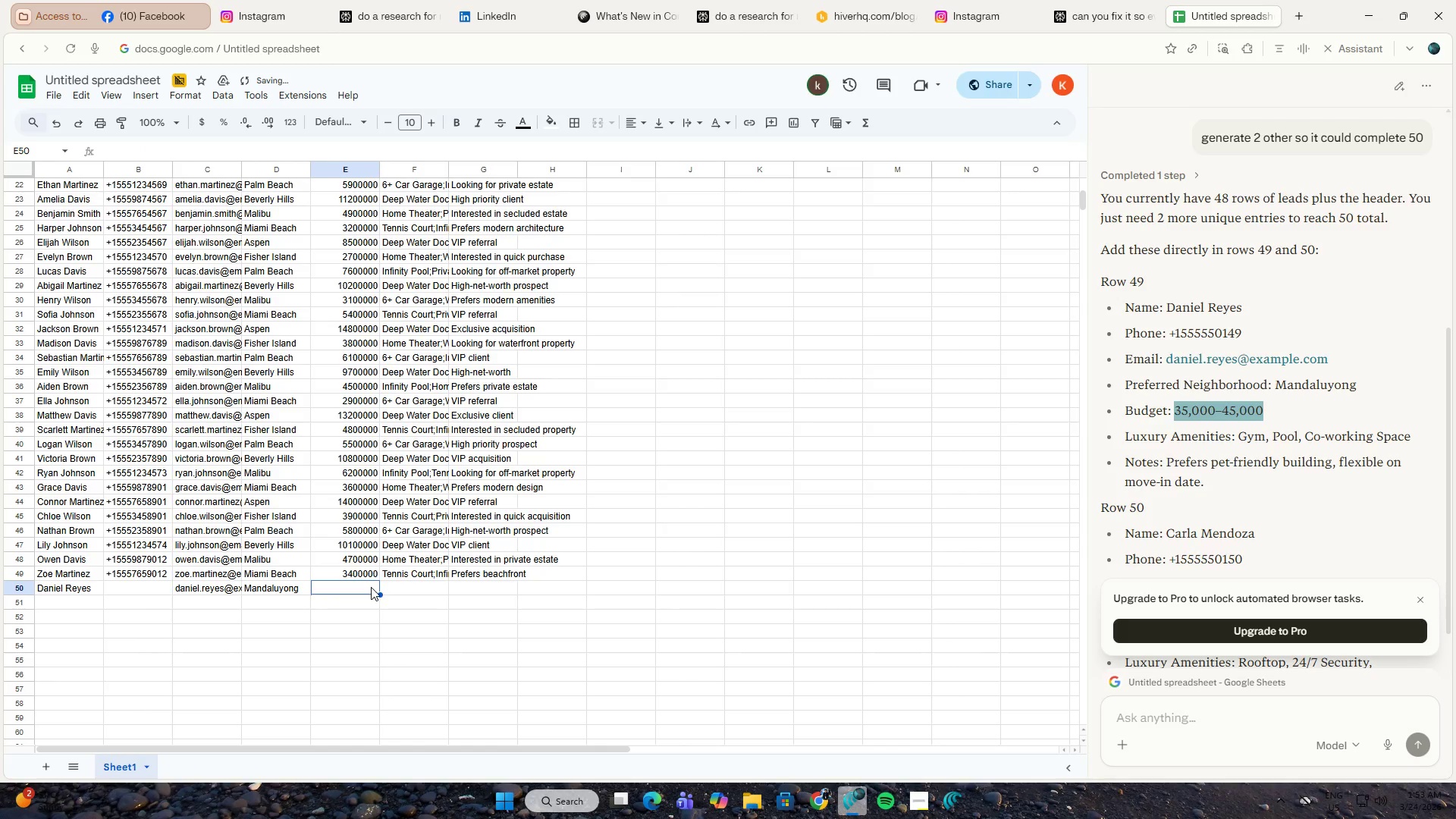 
left_click([369, 589])
 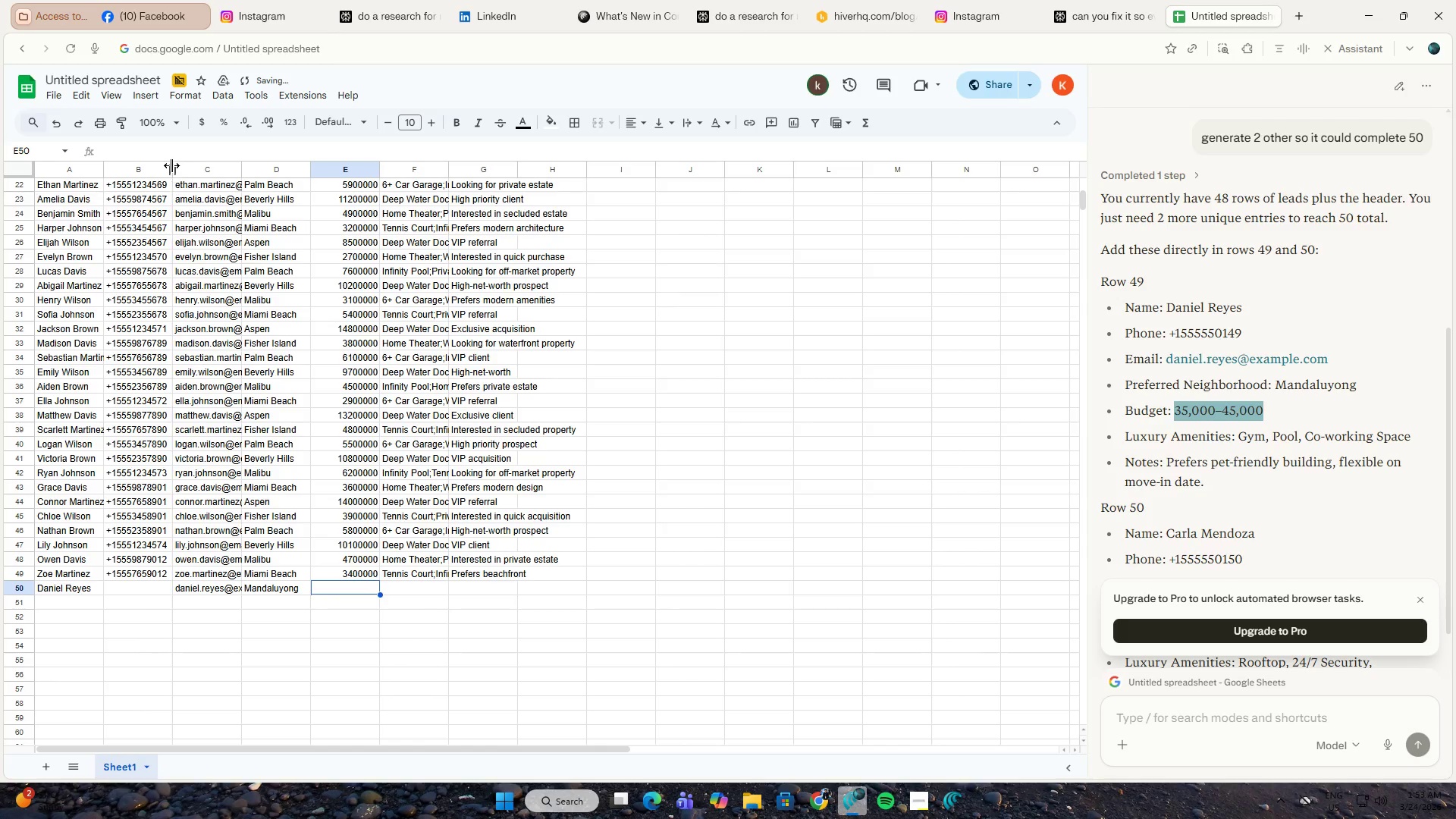 
left_click([173, 156])
 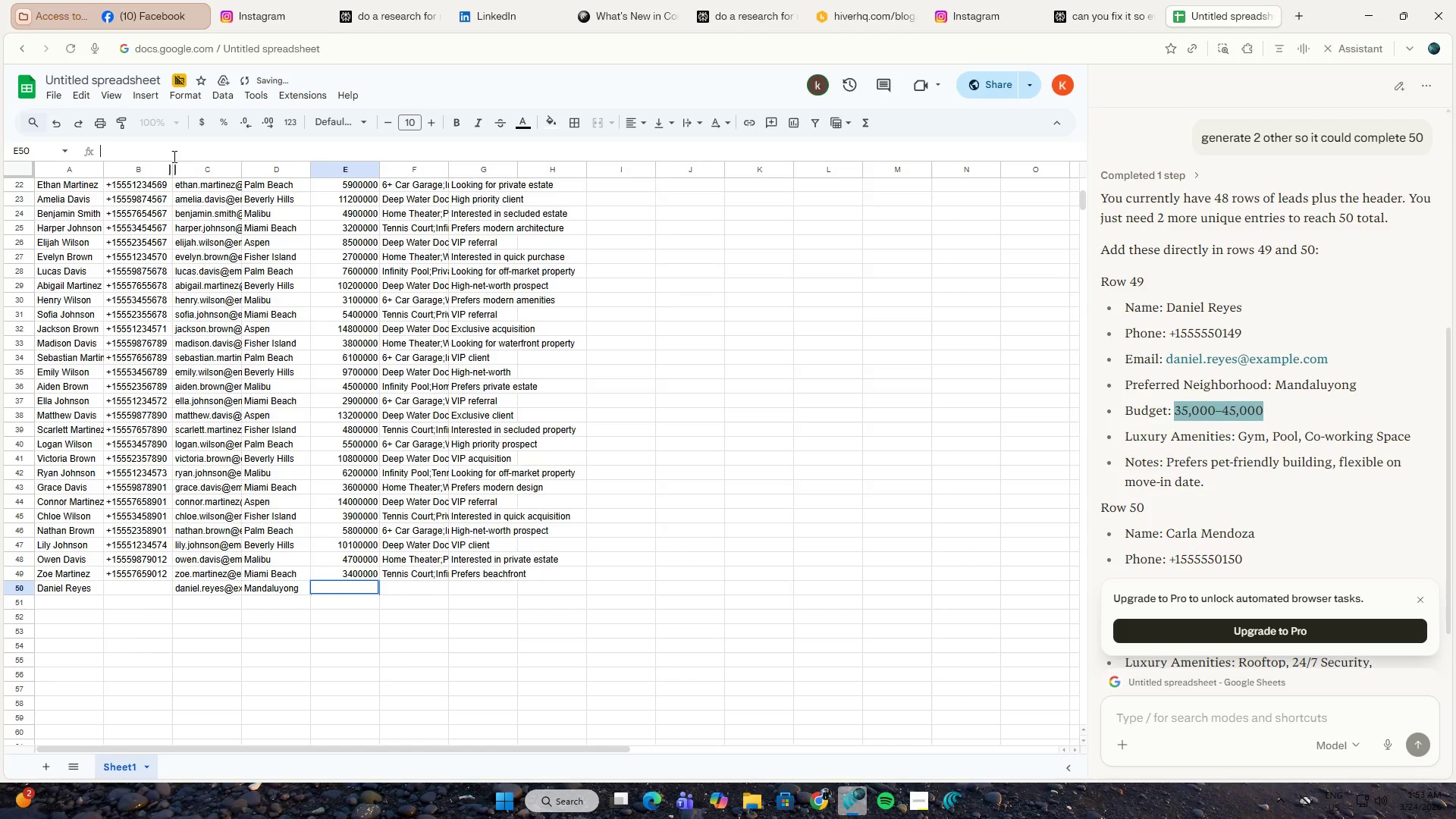 
key(Control+V)
 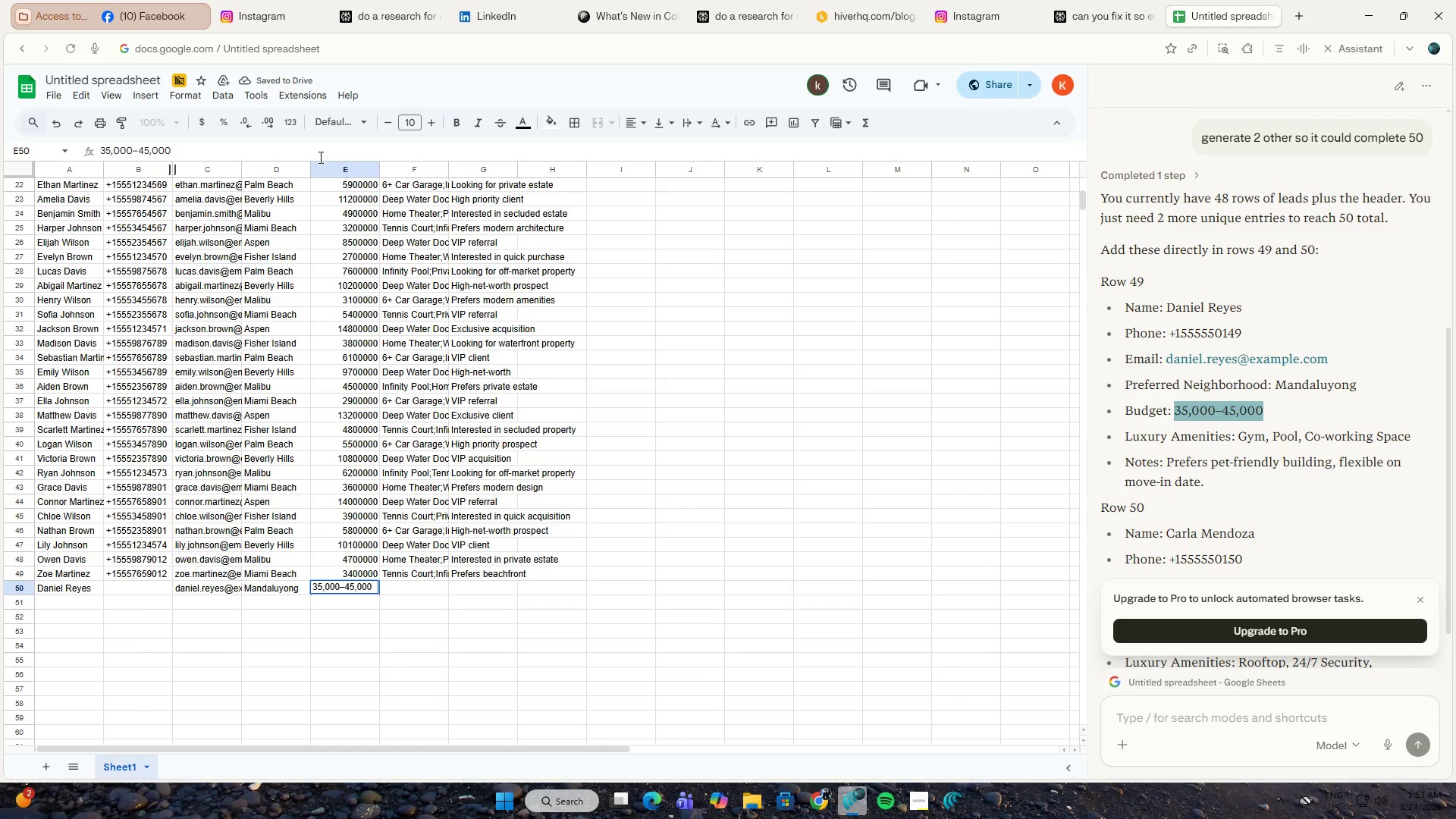 
key(NumpadEnter)
 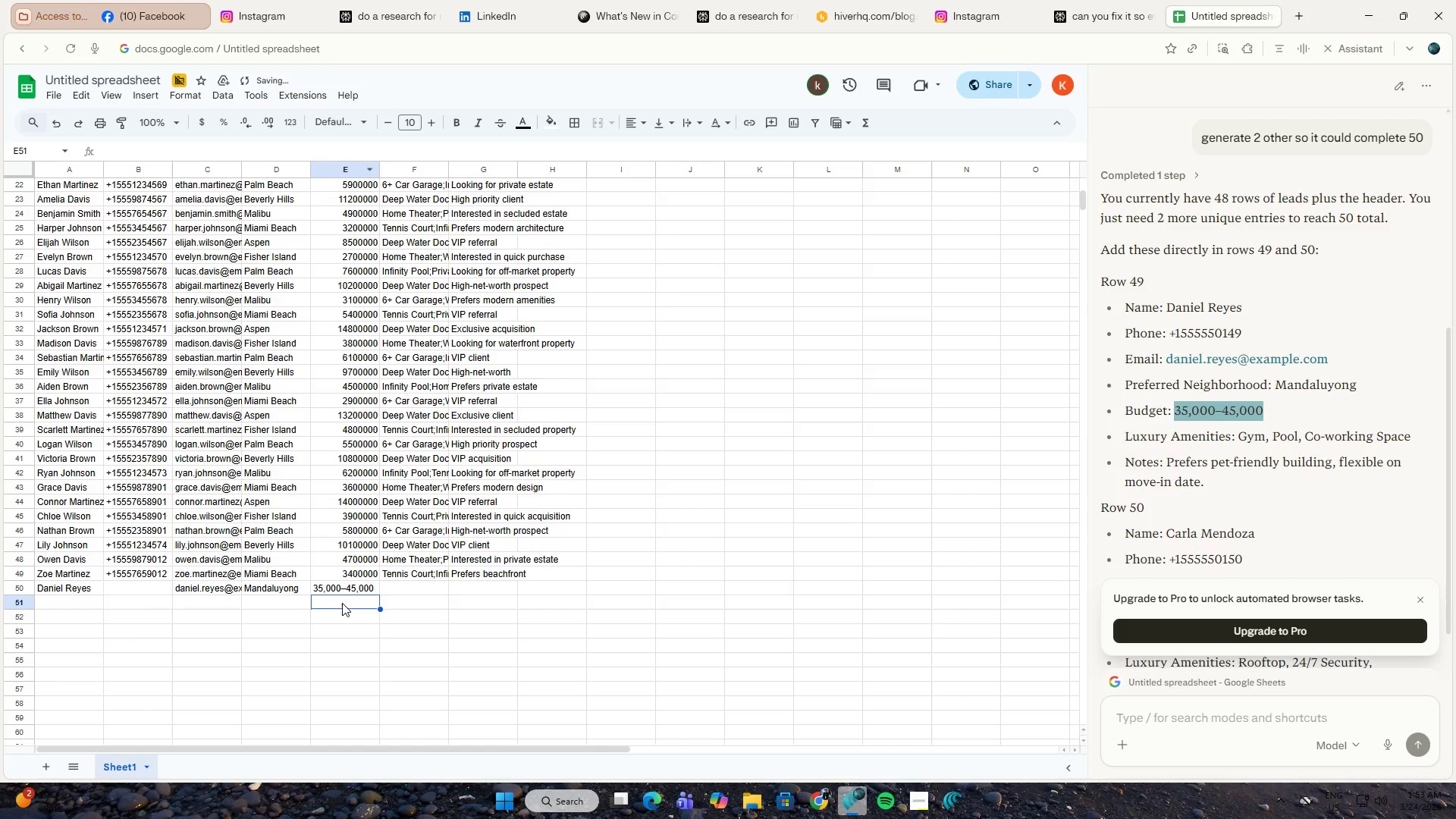 
left_click([344, 589])
 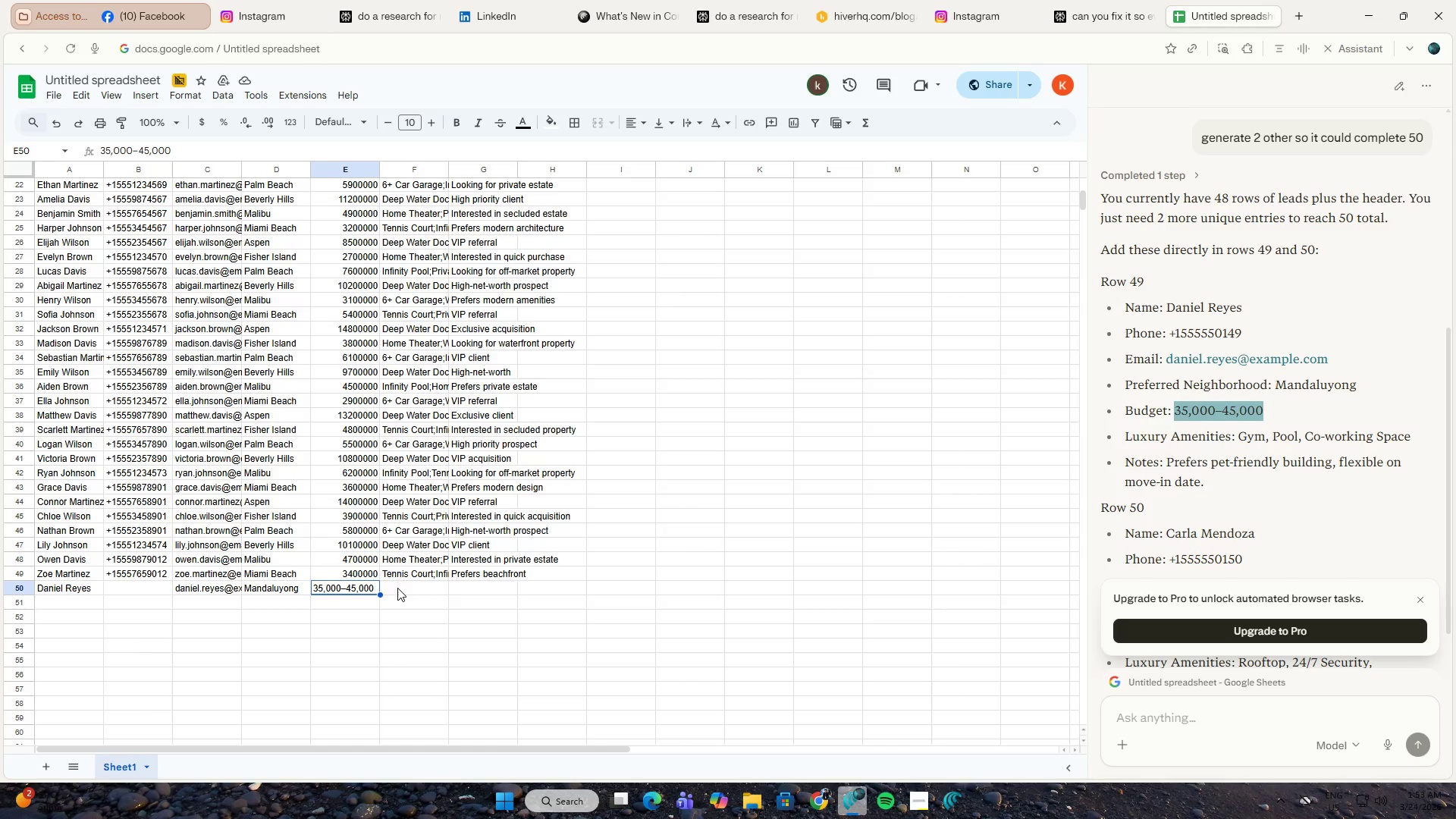 
wait(6.66)
 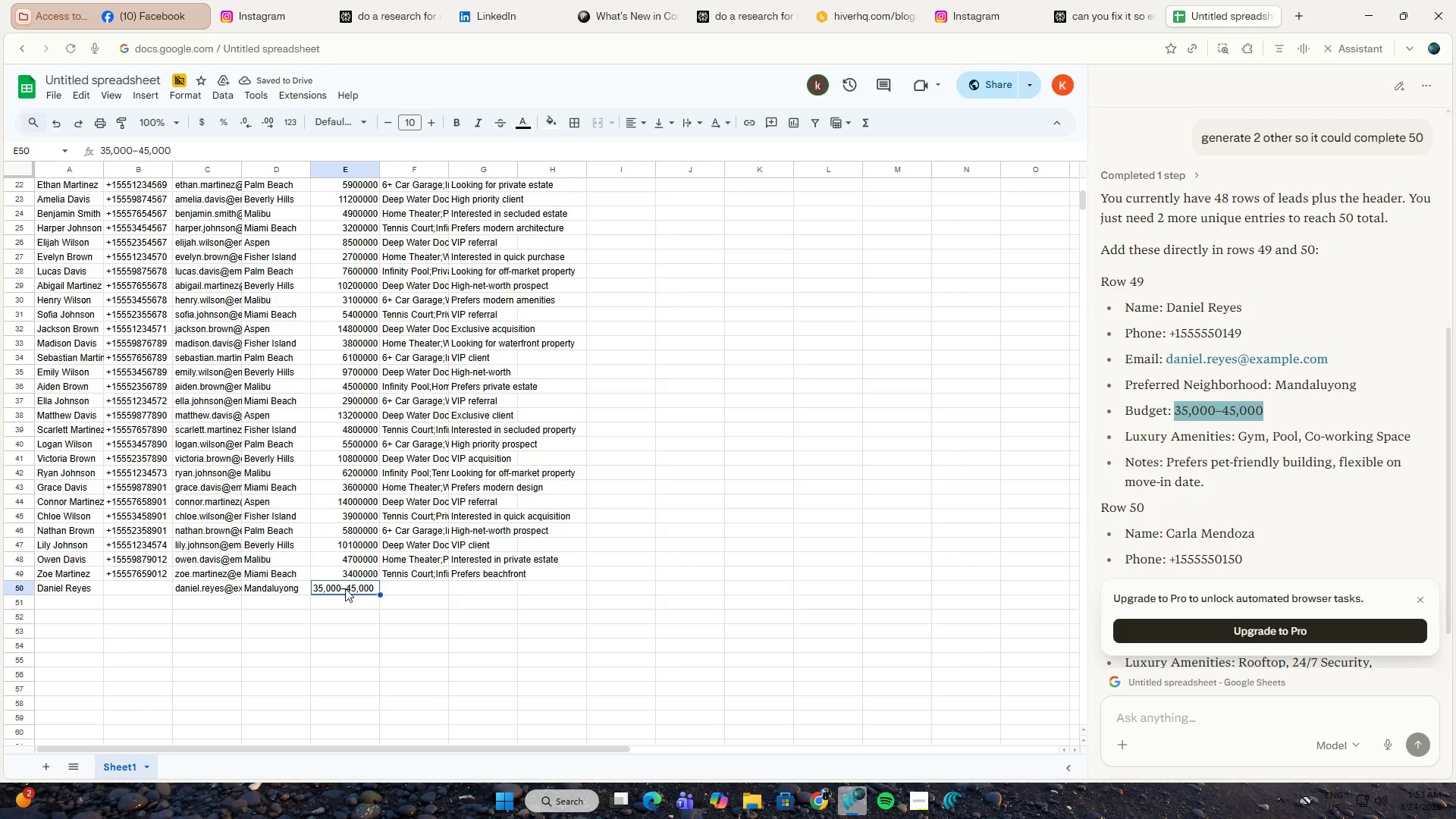 
left_click([1073, 0])
 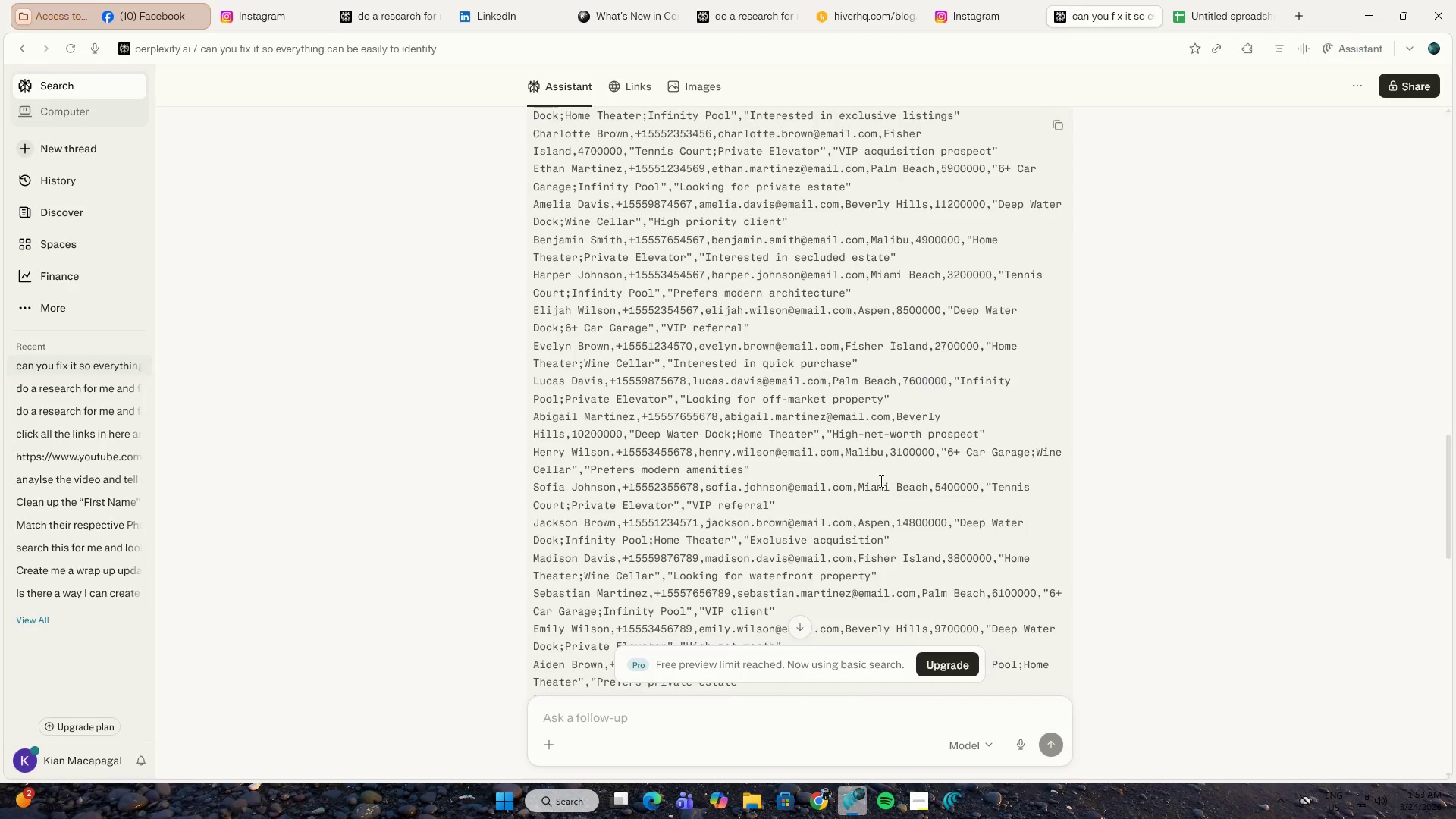 
scroll: coordinate [786, 500], scroll_direction: up, amount: 4.0
 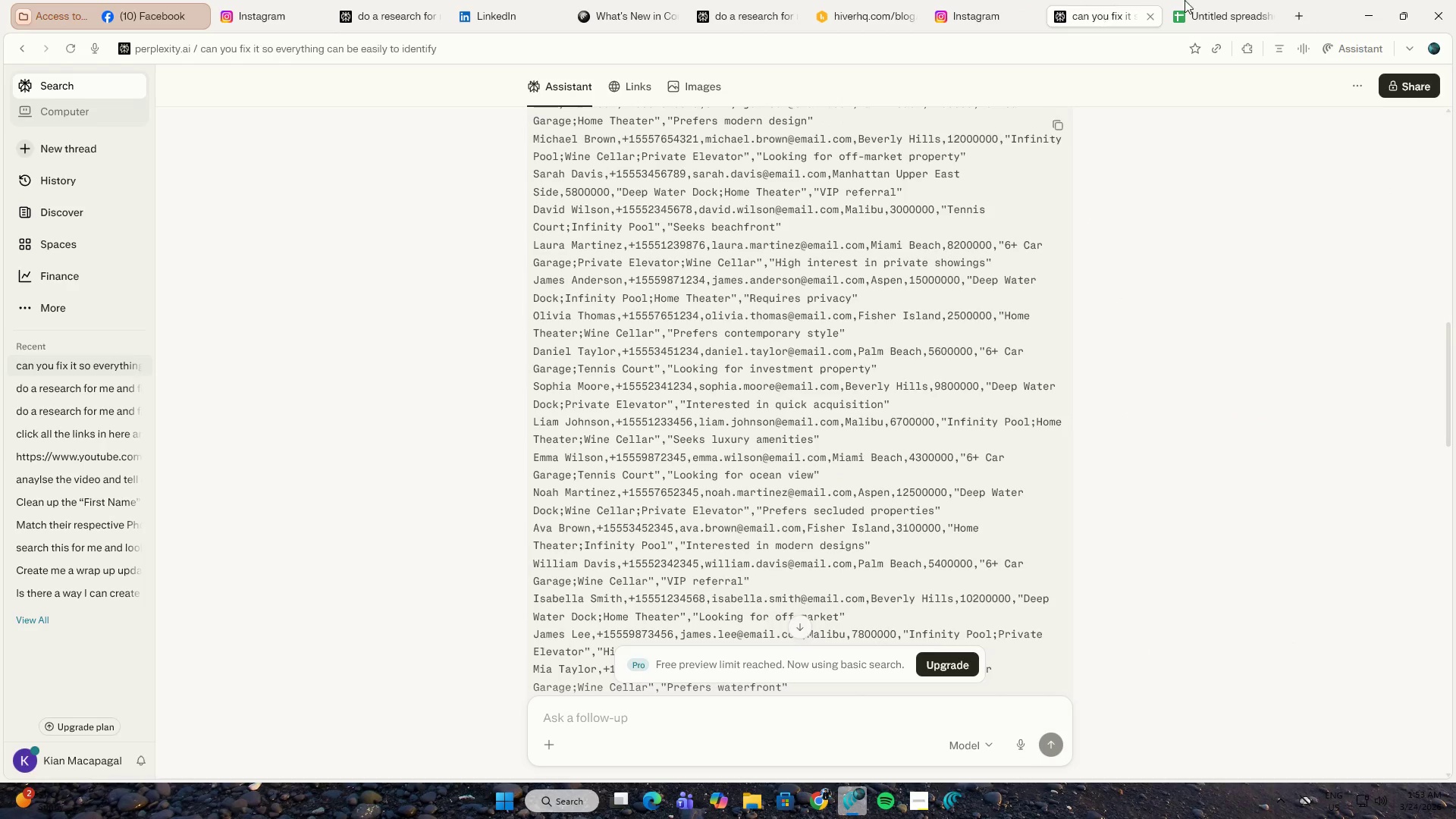 
left_click([1257, 0])
 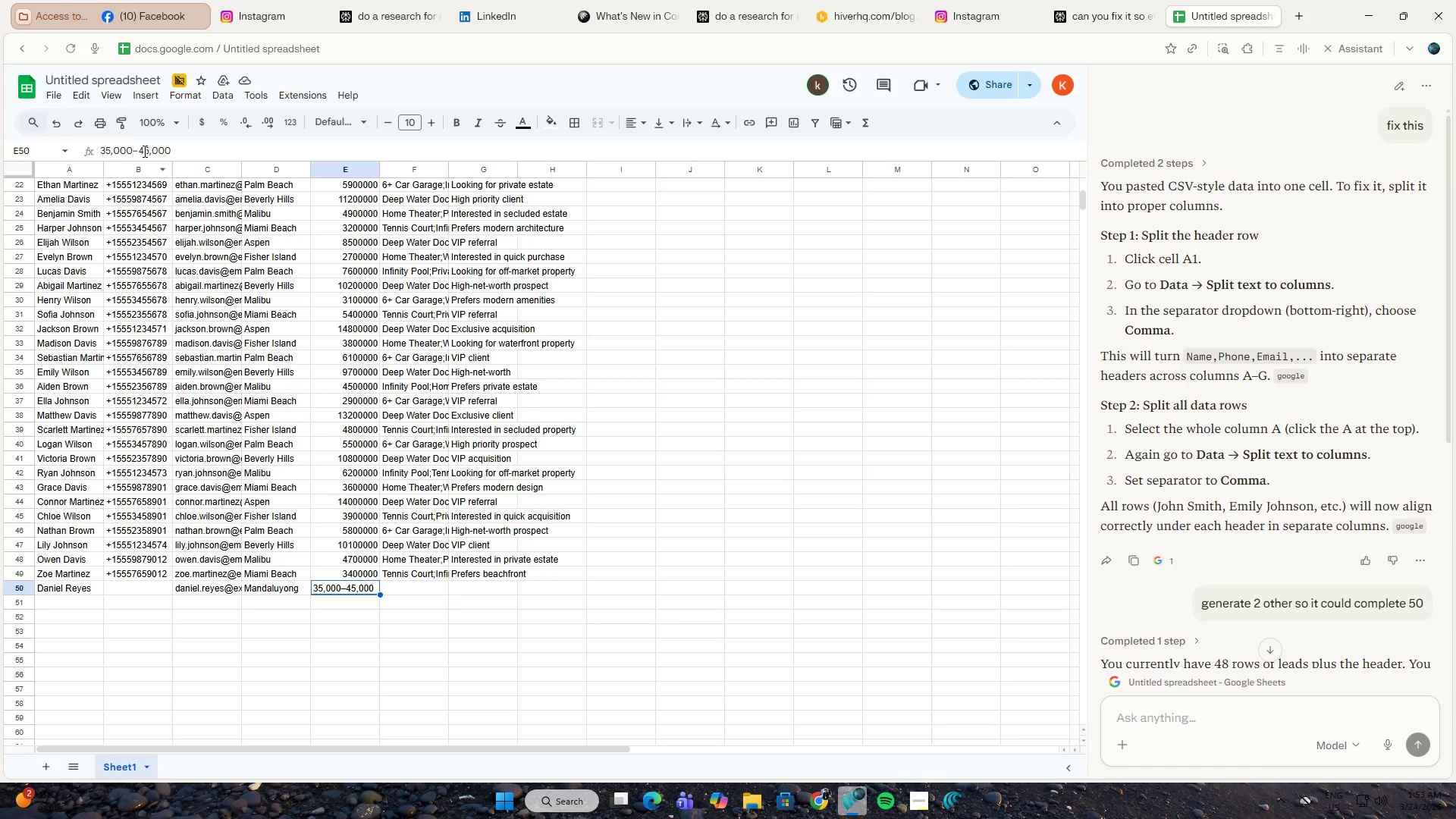 
left_click_drag(start_coordinate=[141, 149], to_coordinate=[94, 155])
 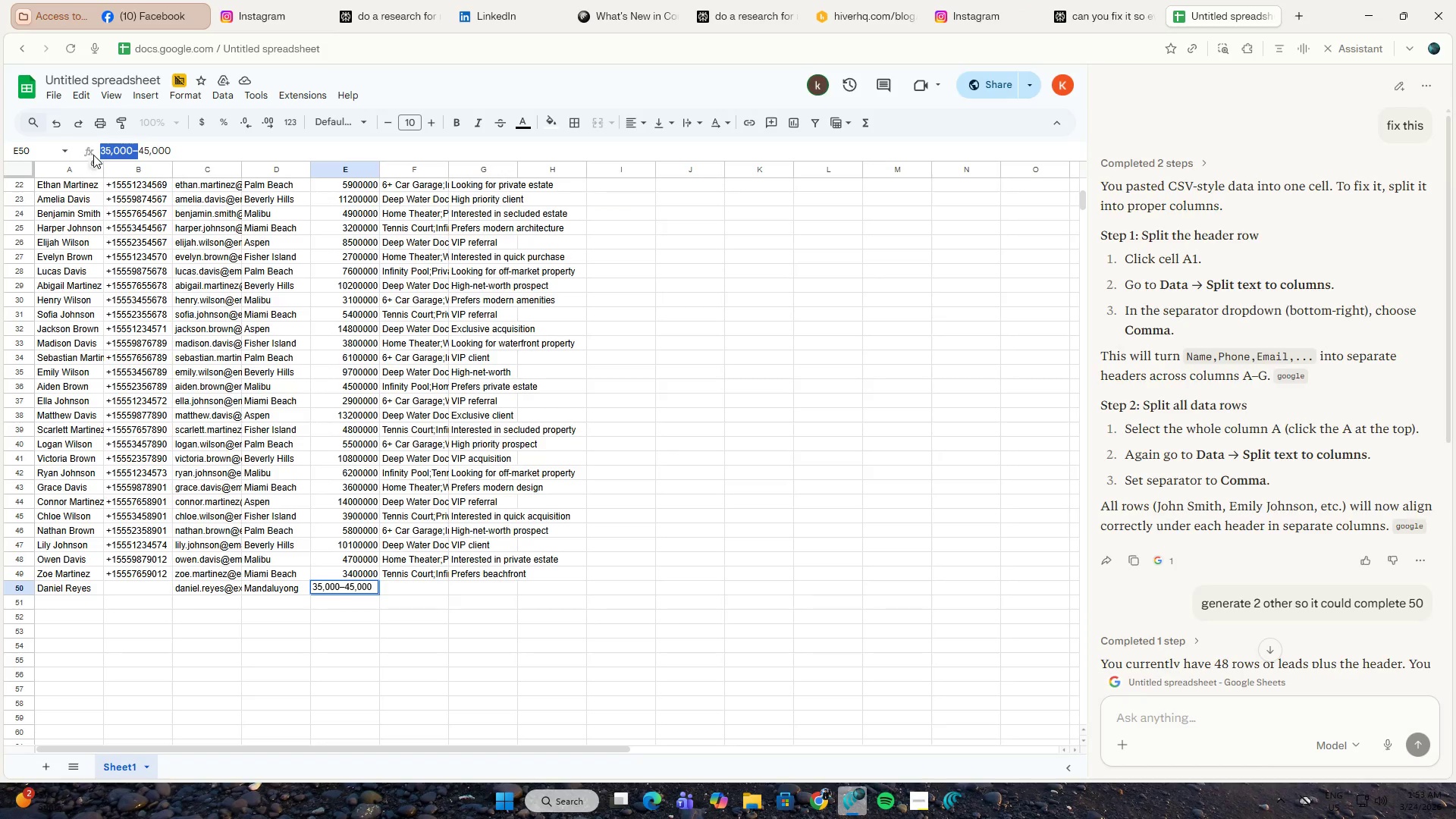 
key(Backspace)
 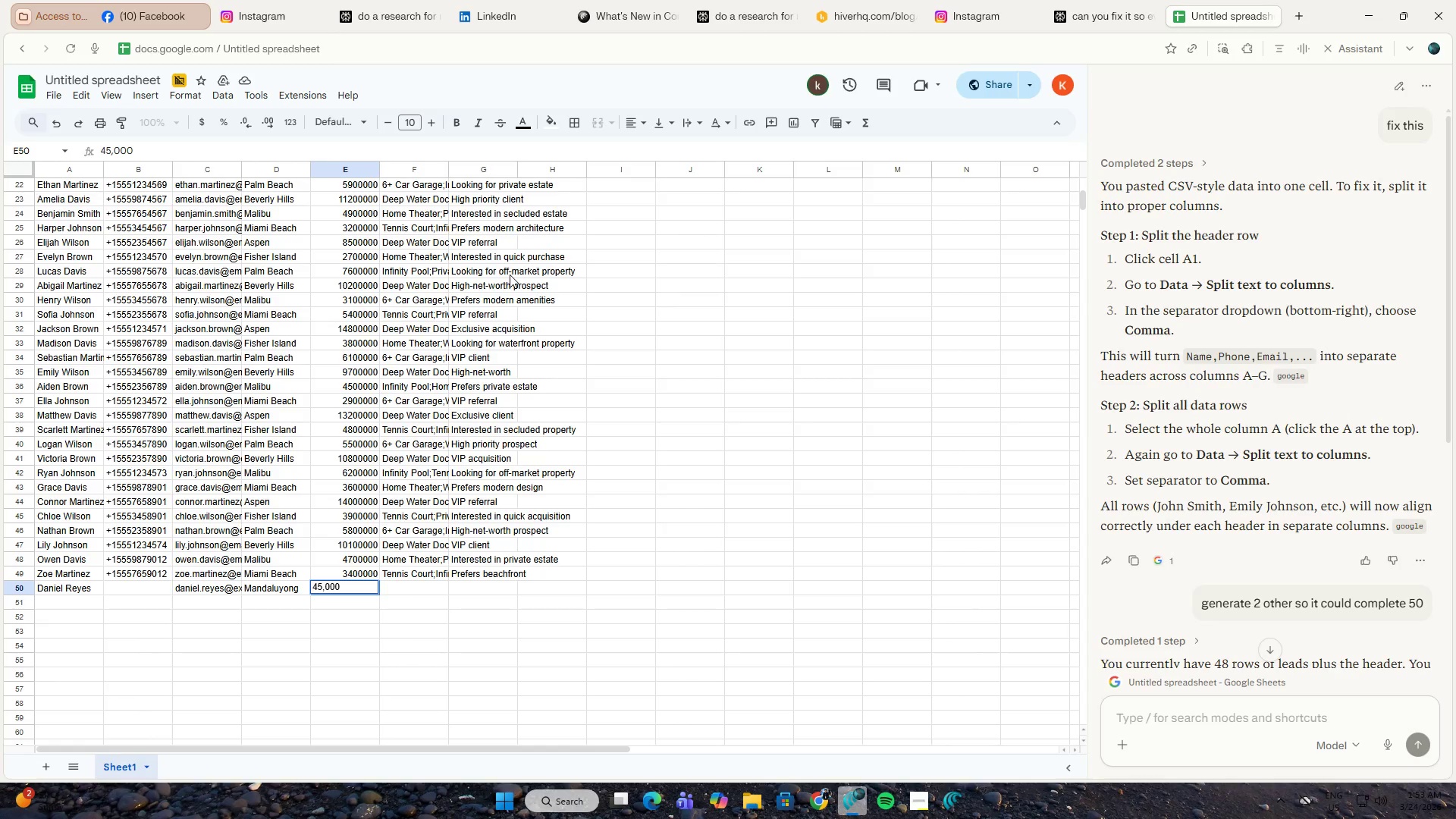 
key(NumpadEnter)
 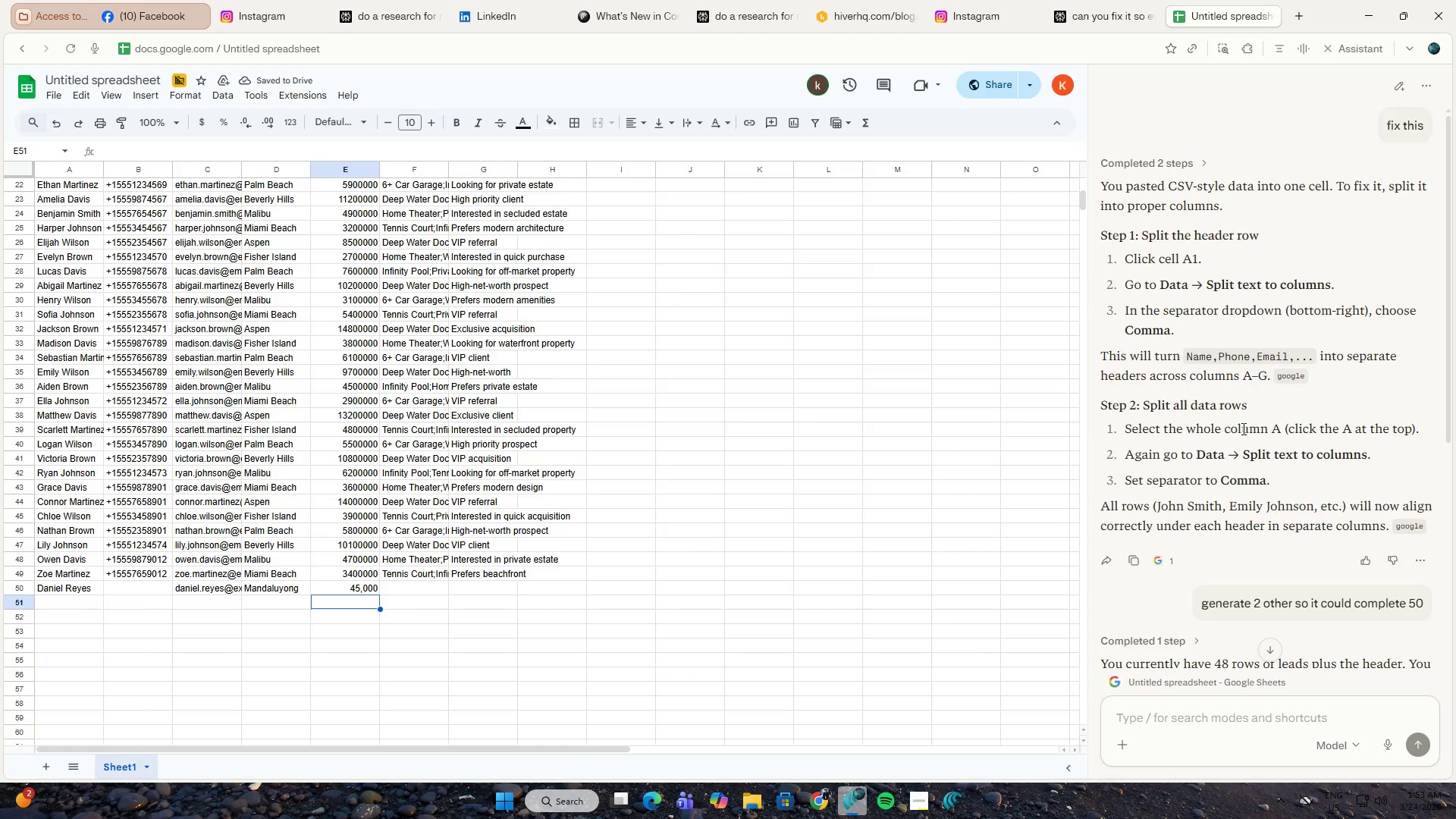 
scroll: coordinate [1244, 444], scroll_direction: down, amount: 9.0
 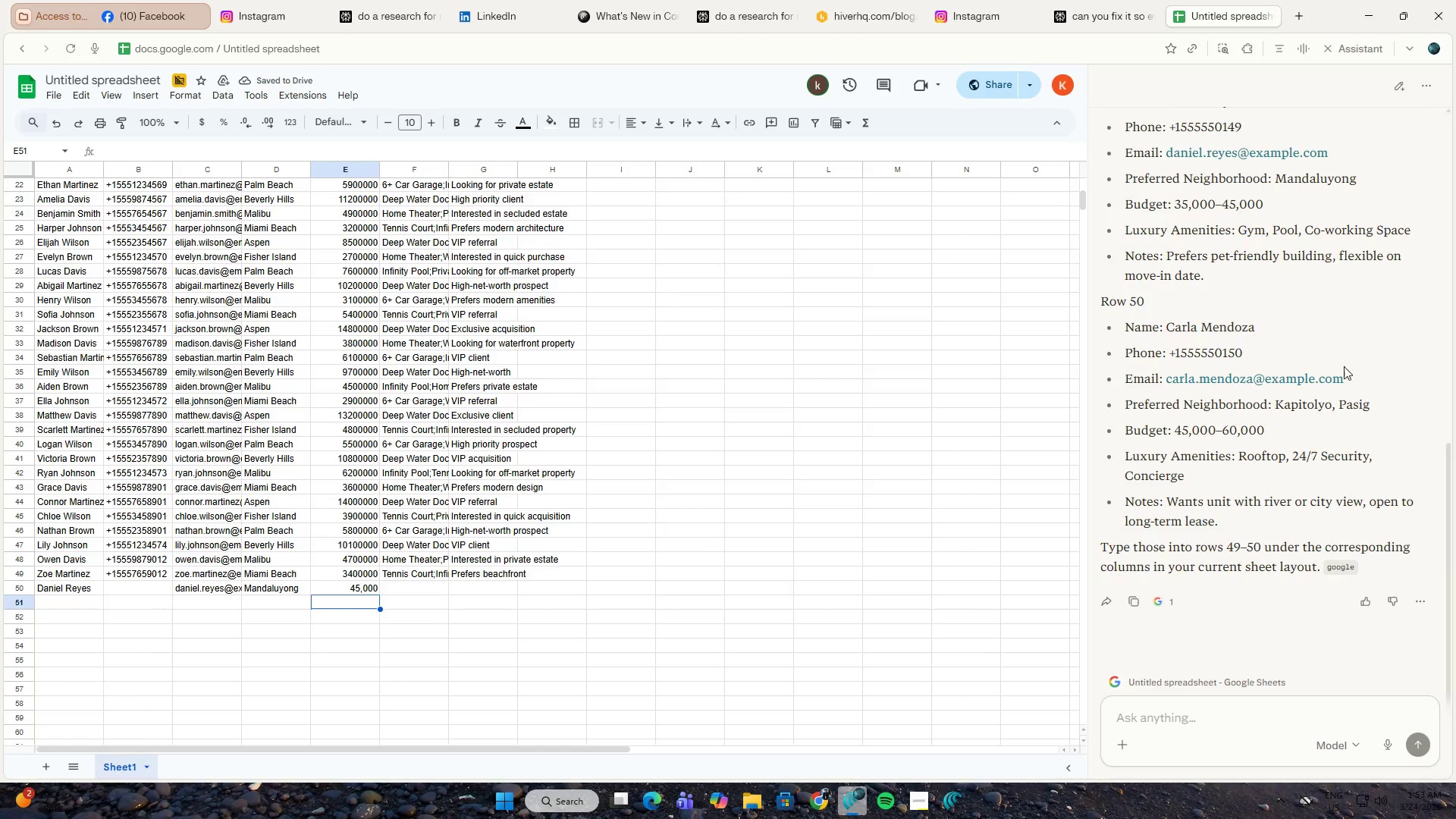 
scroll: coordinate [1340, 354], scroll_direction: up, amount: 3.0
 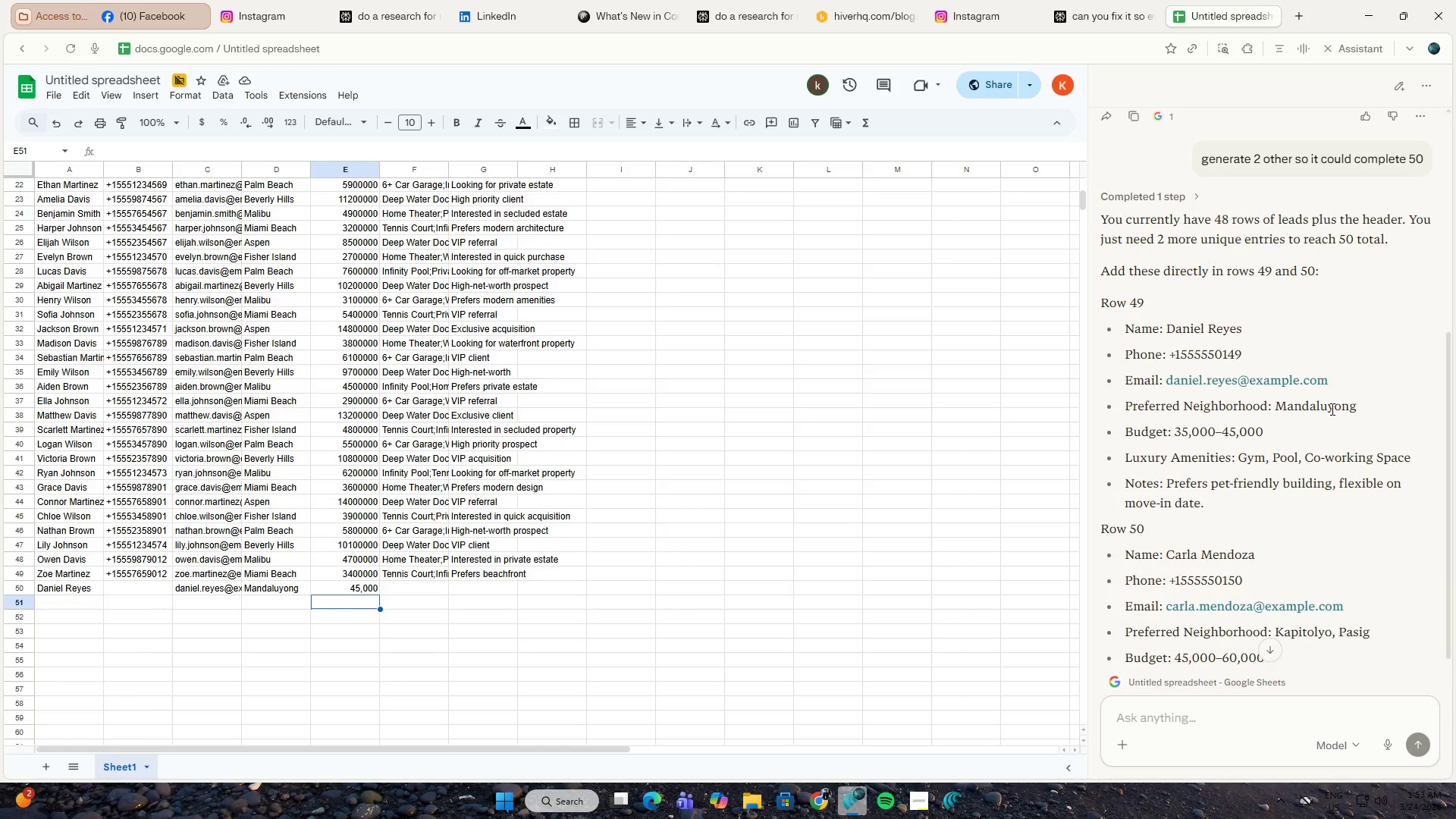 
scroll: coordinate [1331, 409], scroll_direction: down, amount: 2.0
 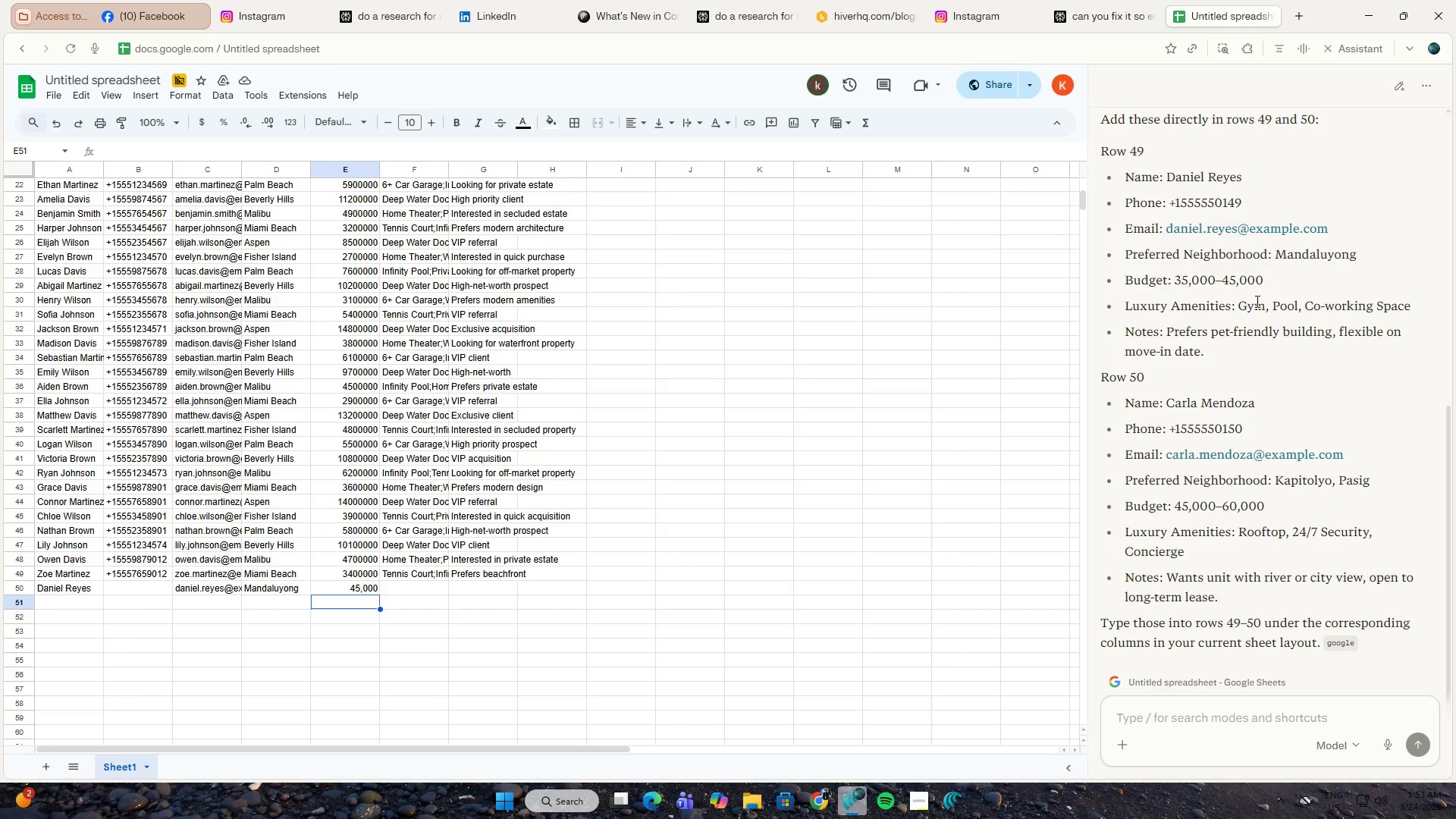 
left_click_drag(start_coordinate=[1243, 304], to_coordinate=[1370, 306])
 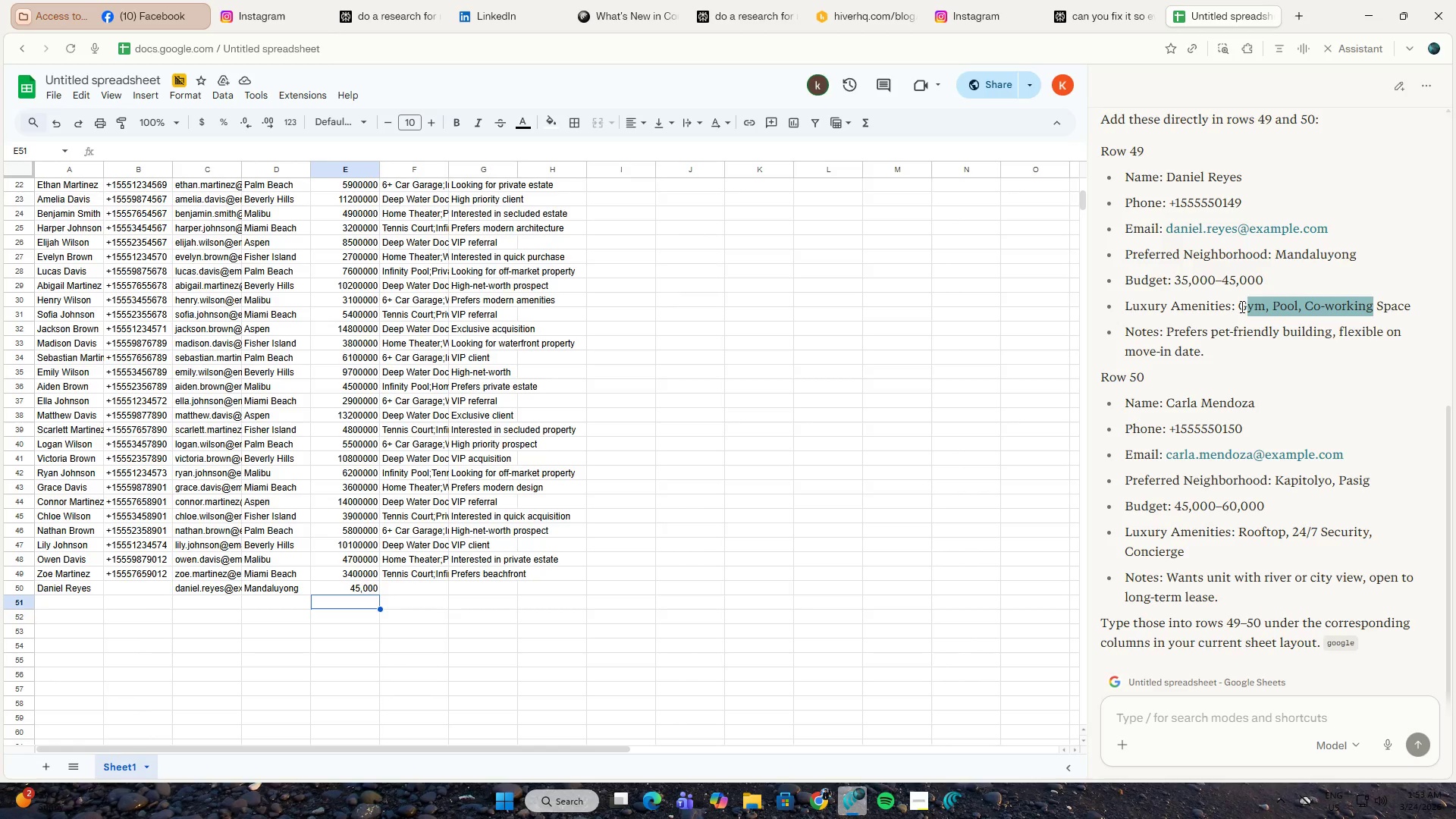 
left_click_drag(start_coordinate=[1241, 306], to_coordinate=[1413, 306])
 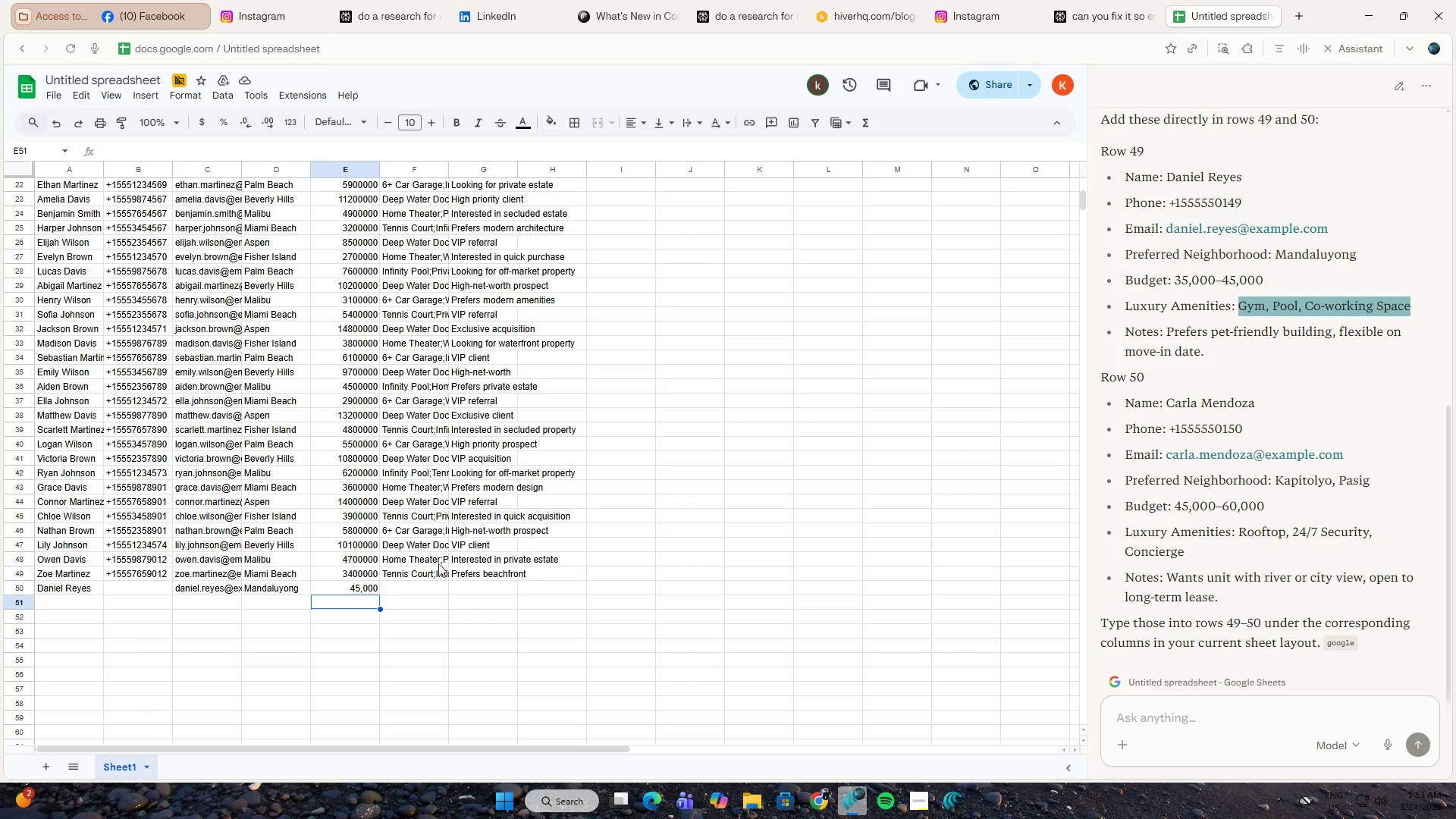 
key(Control+C)
 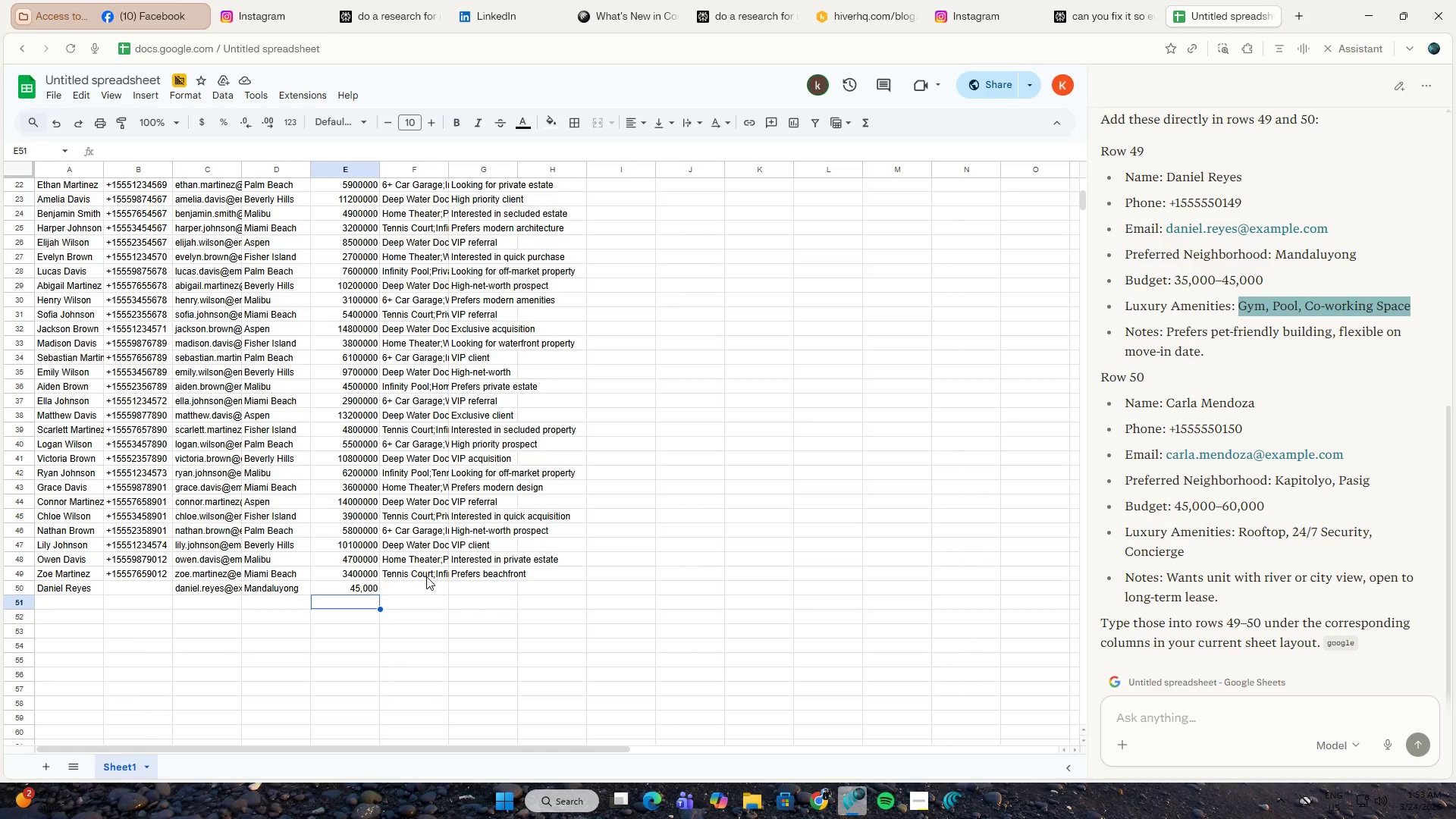 
left_click([422, 588])
 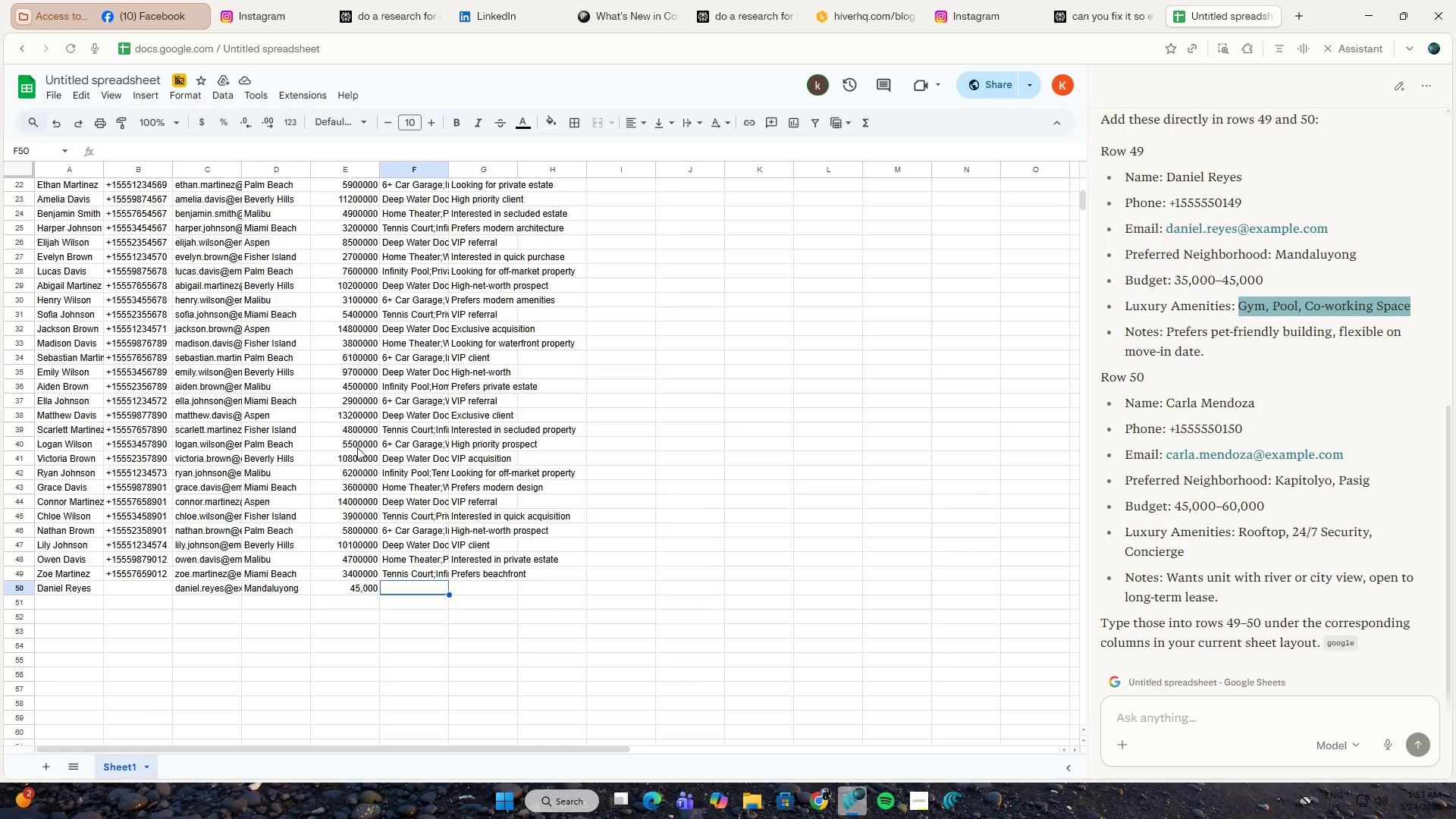 
key(Control+ControlLeft)
 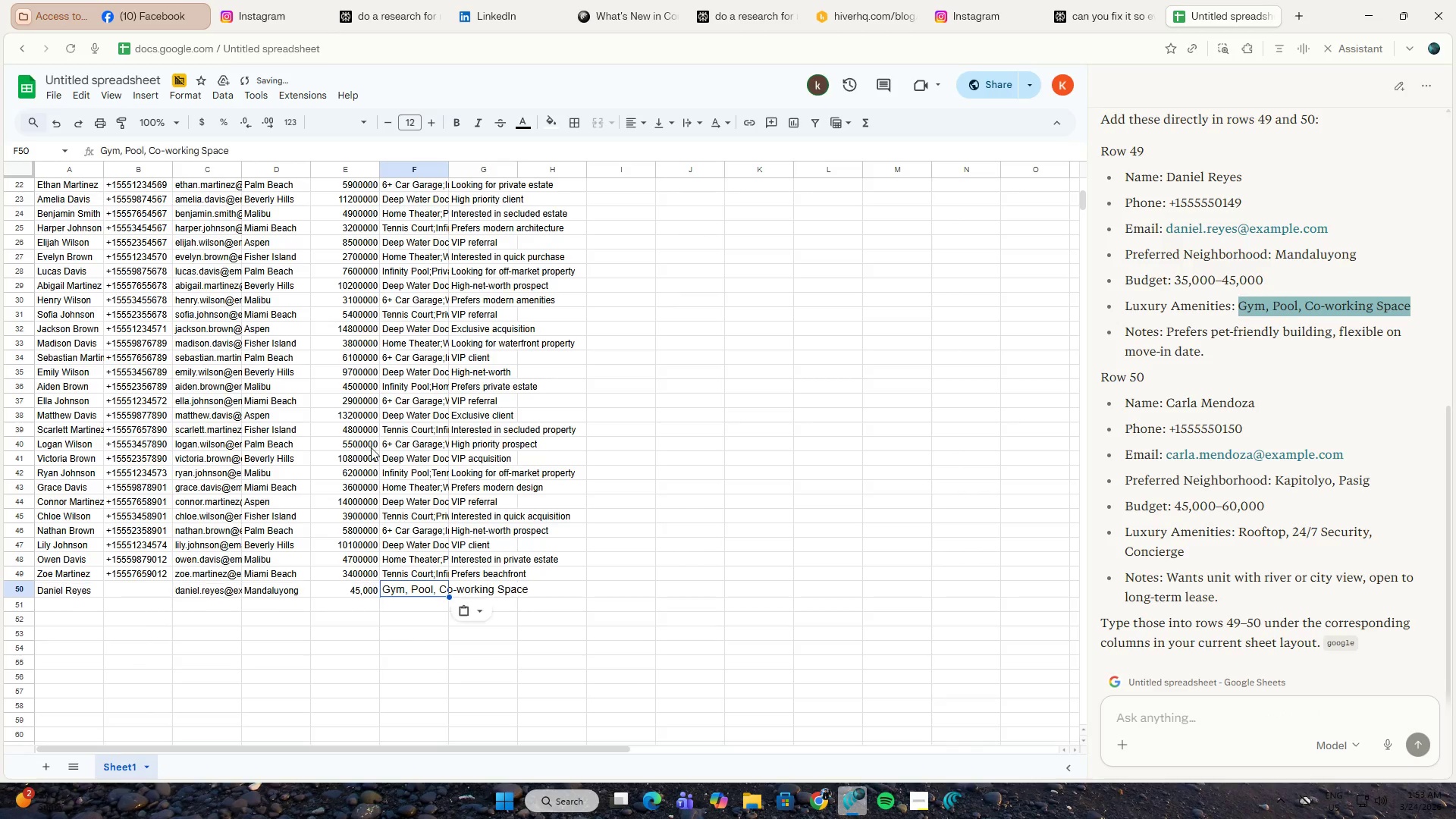 
key(Control+V)
 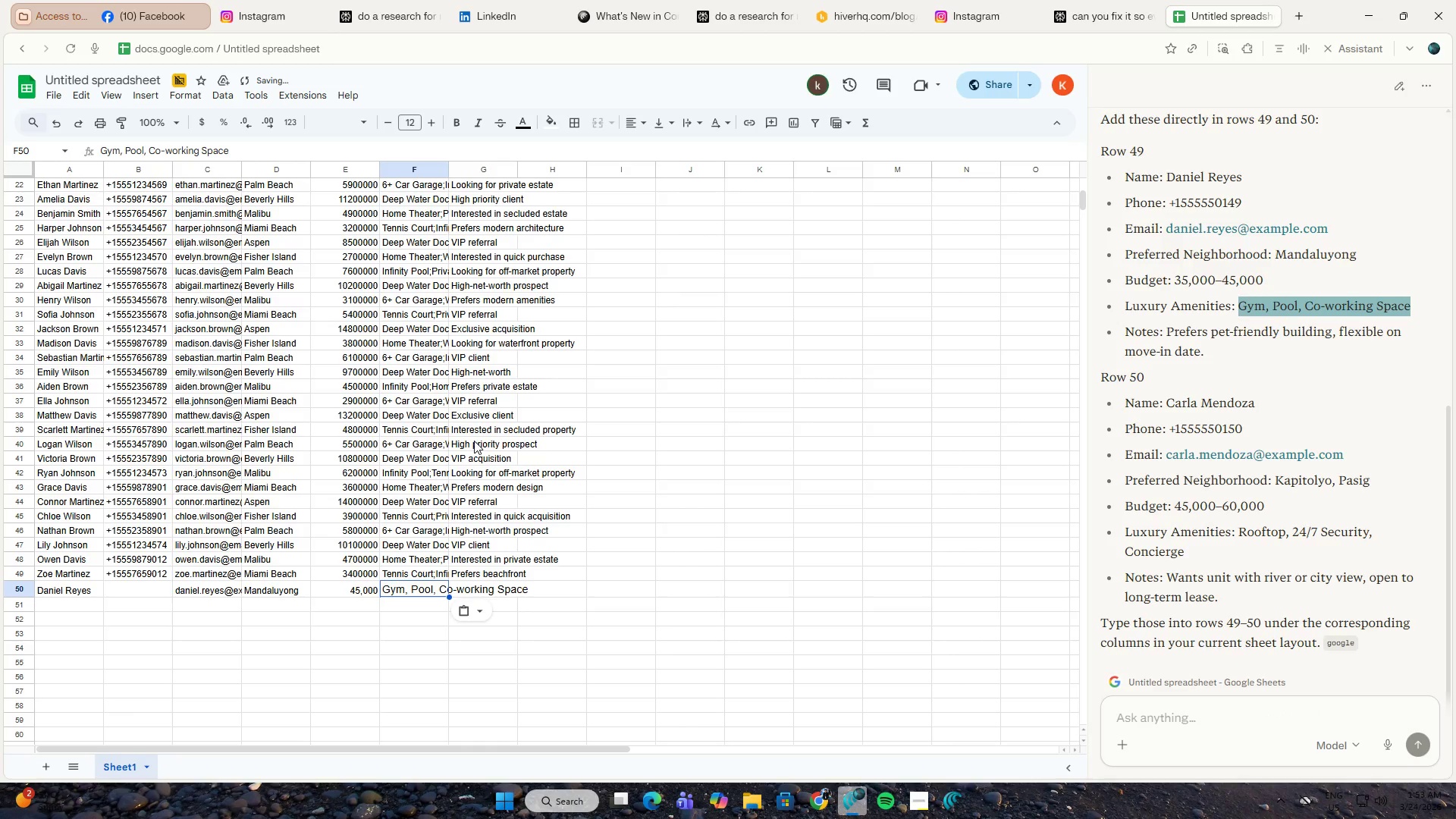 
key(Control+ControlLeft)
 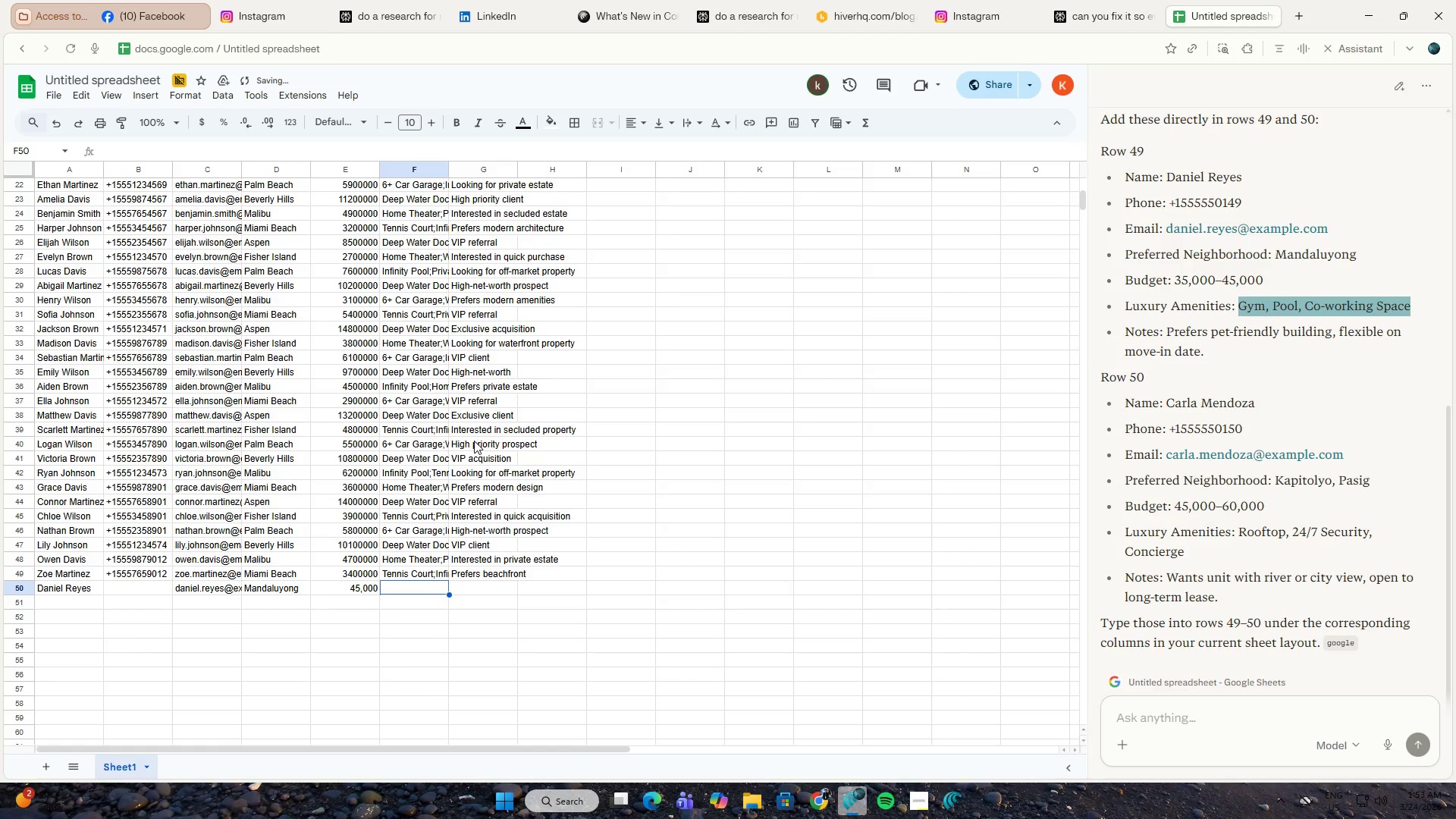 
key(Control+Z)
 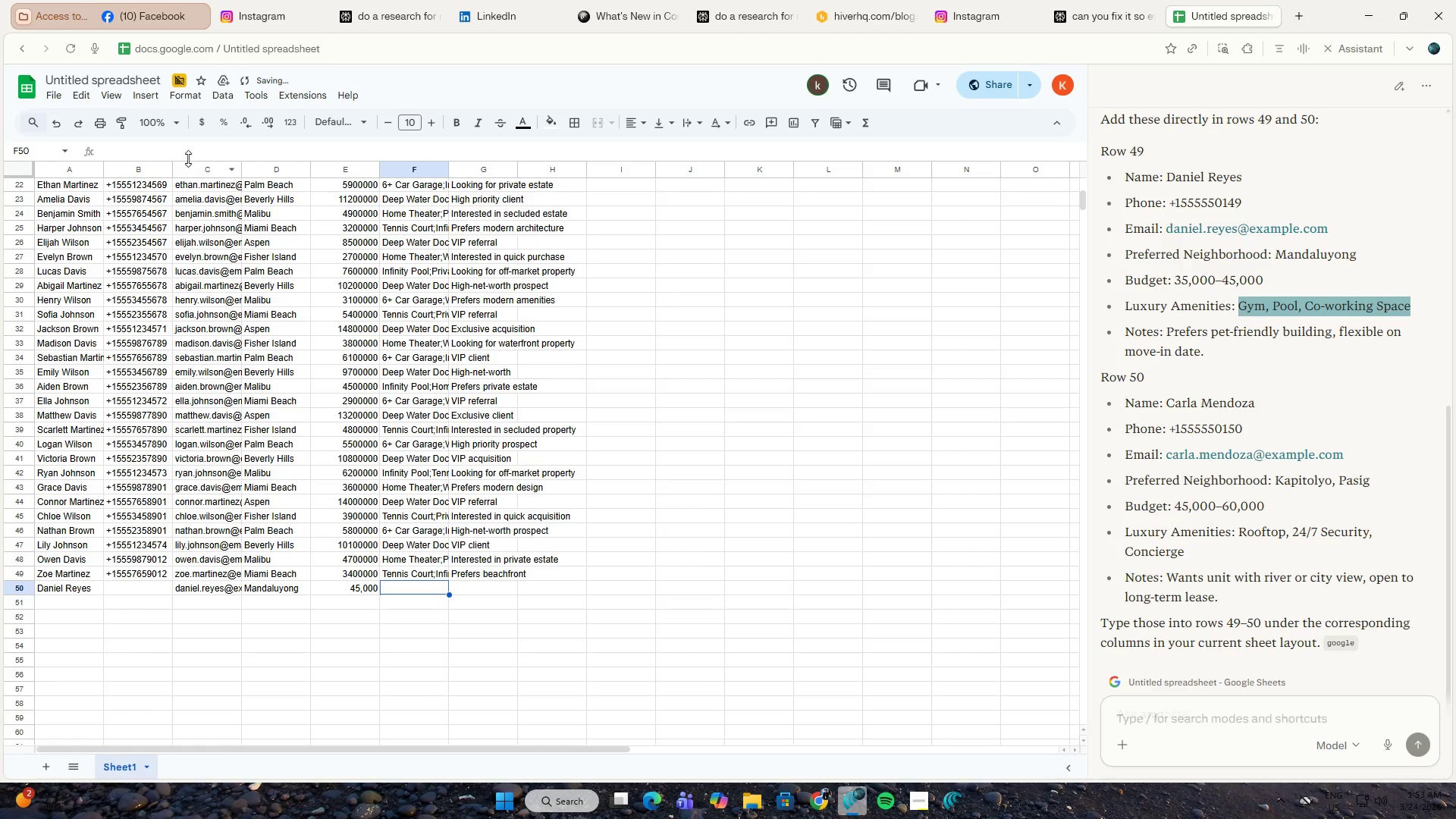 
left_click([190, 152])
 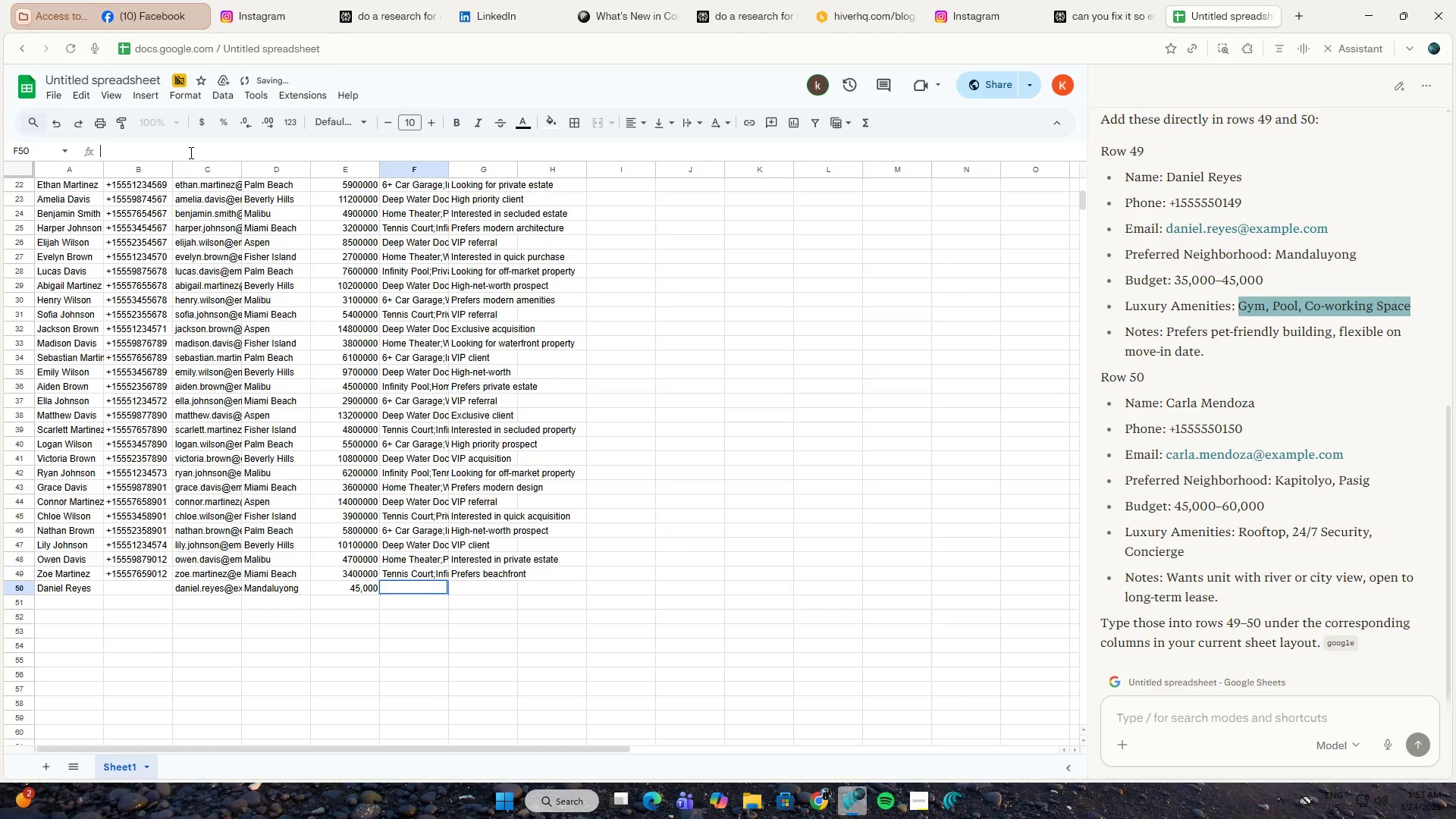 
key(Control+ControlLeft)
 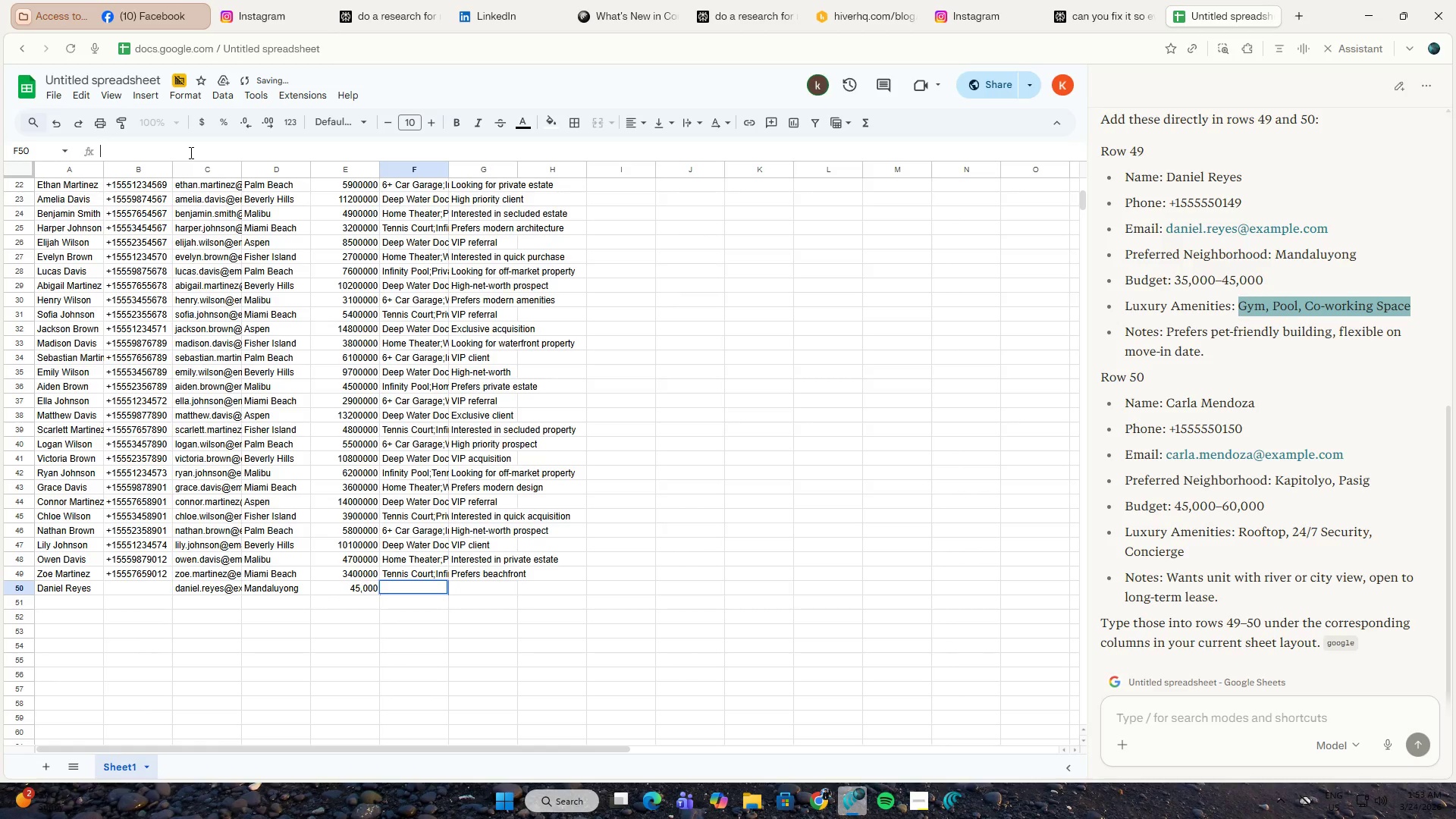 
key(Control+V)
 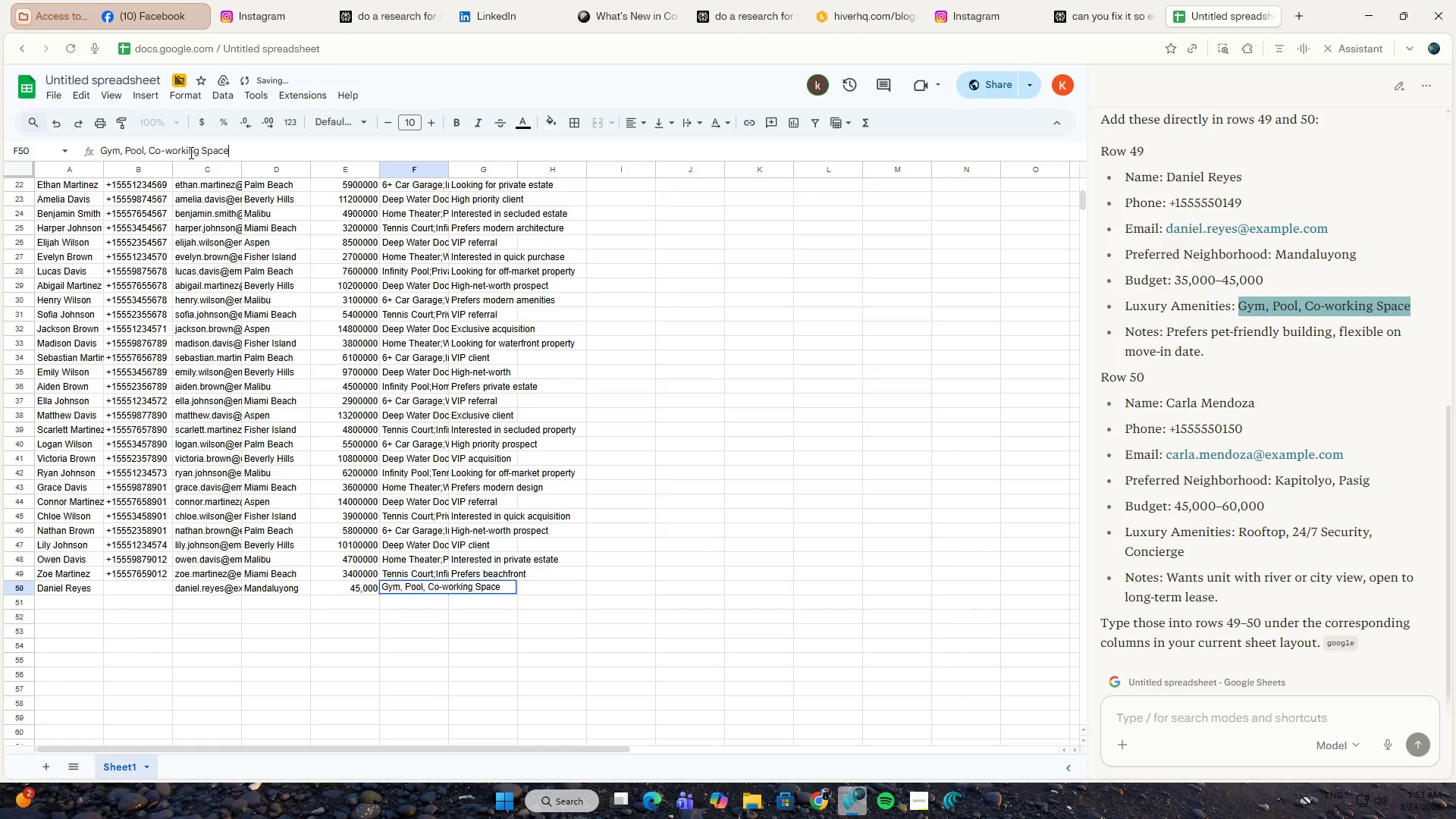 
key(NumpadEnter)
 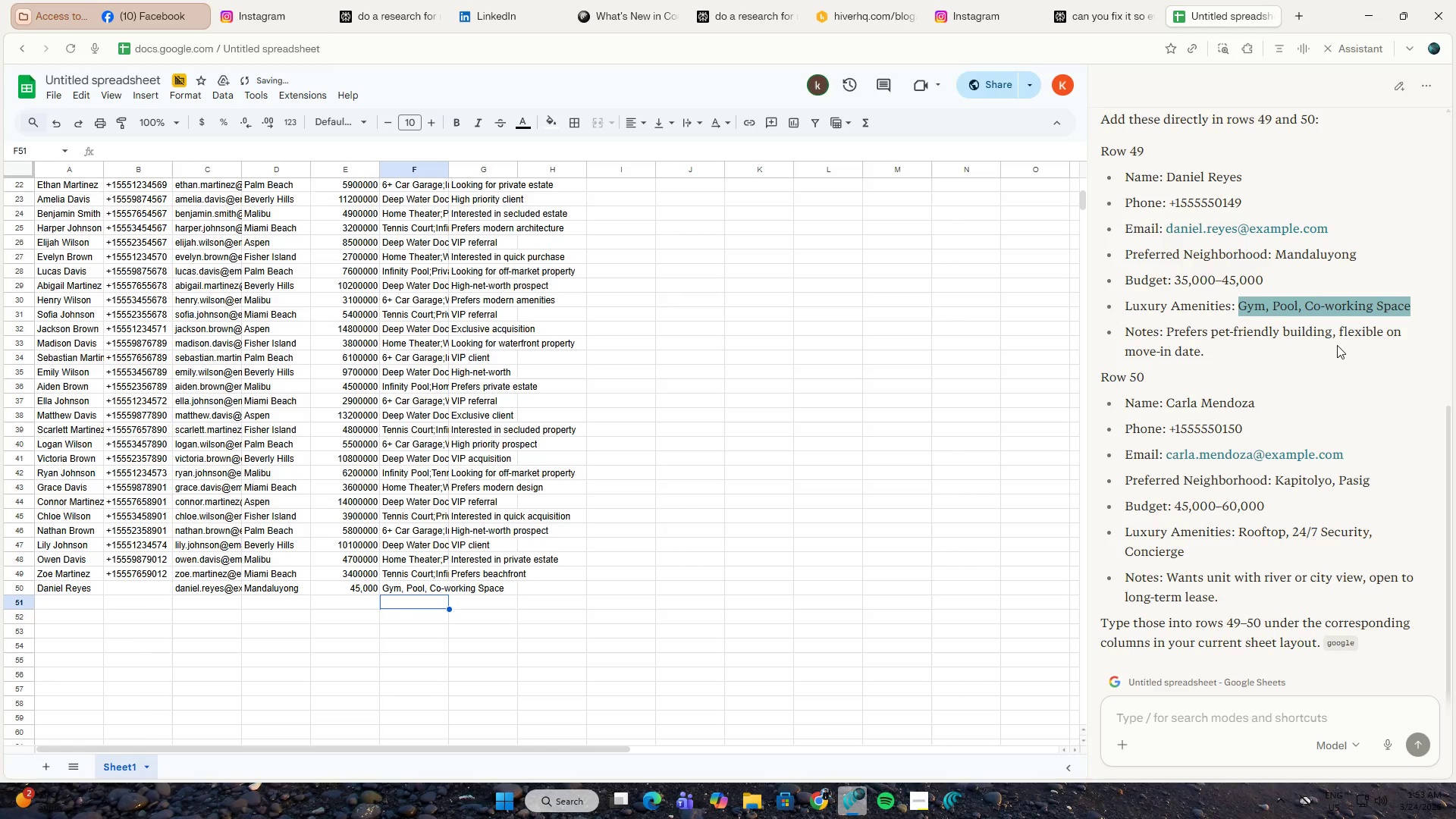 
left_click_drag(start_coordinate=[1231, 345], to_coordinate=[1166, 337])
 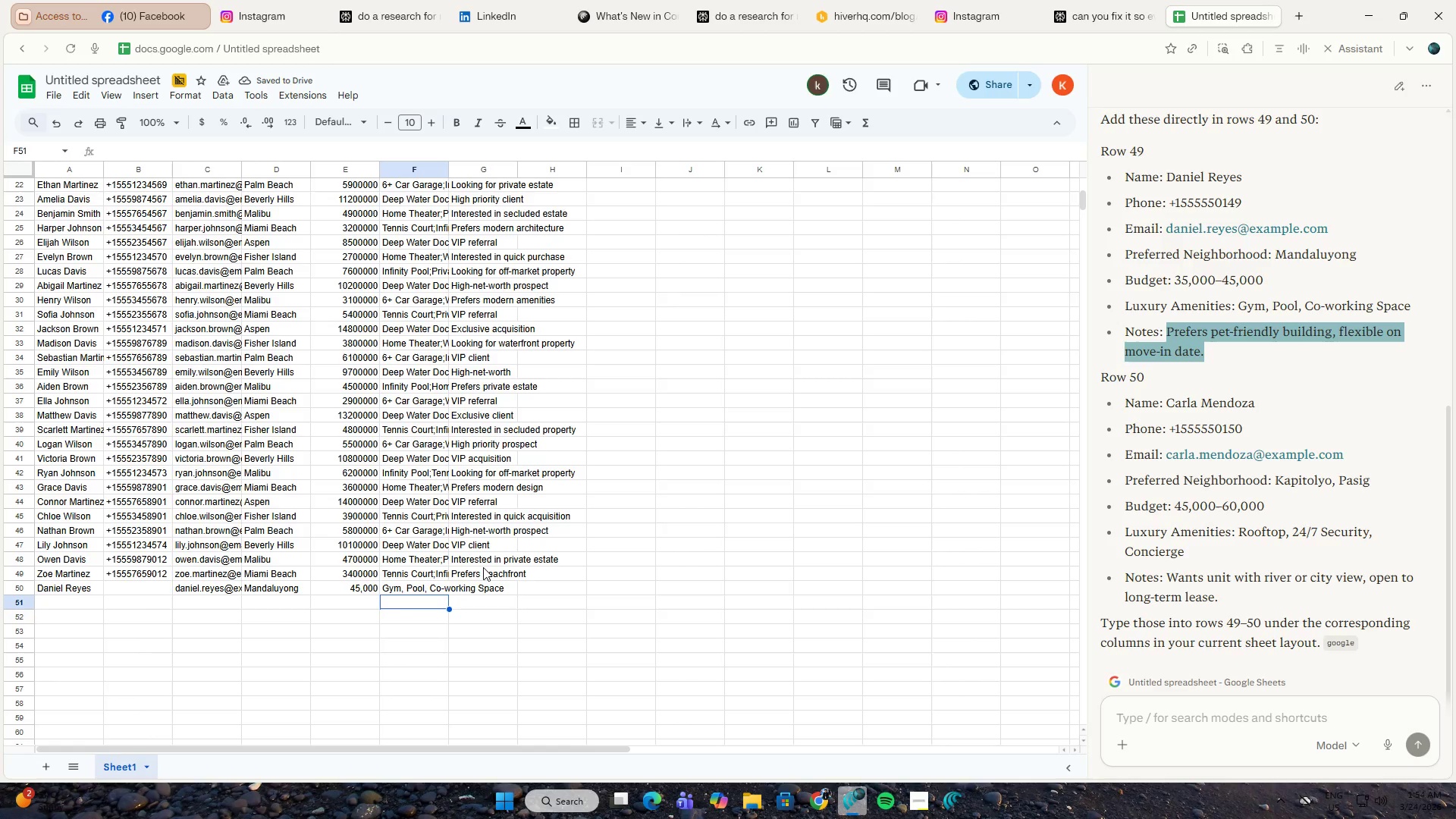 
key(Control+ControlLeft)
 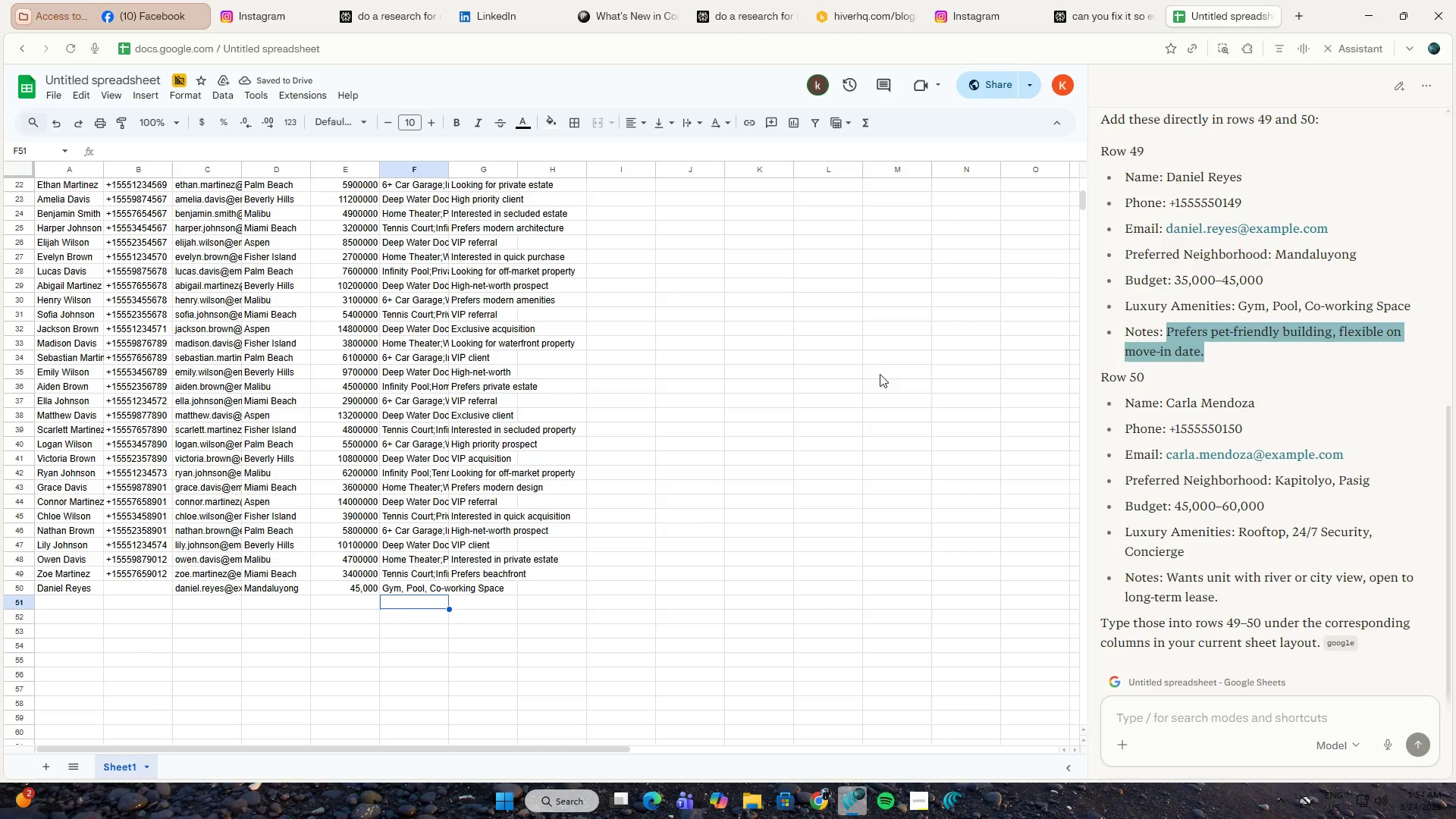 
key(Control+C)
 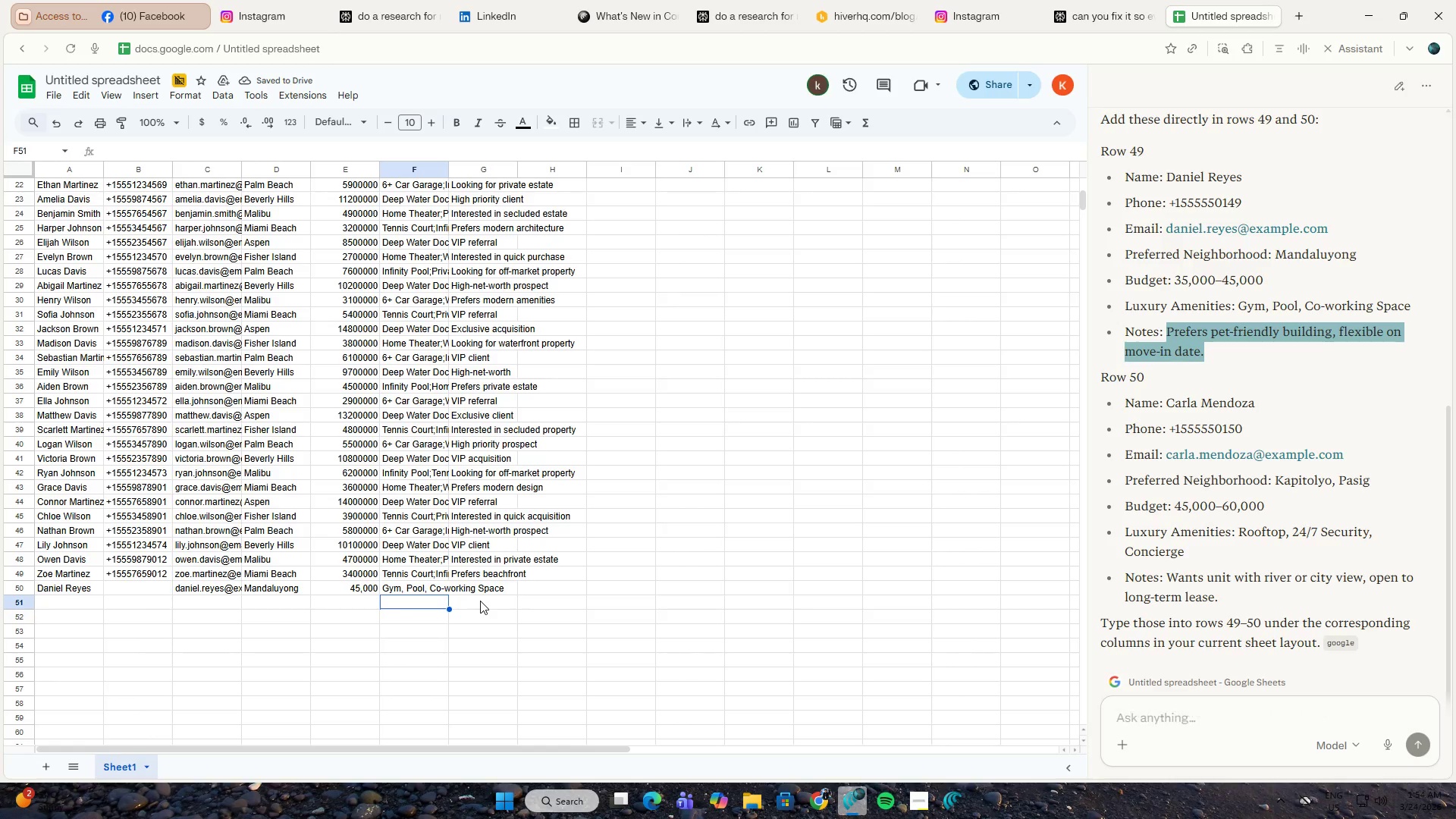 
left_click([491, 588])
 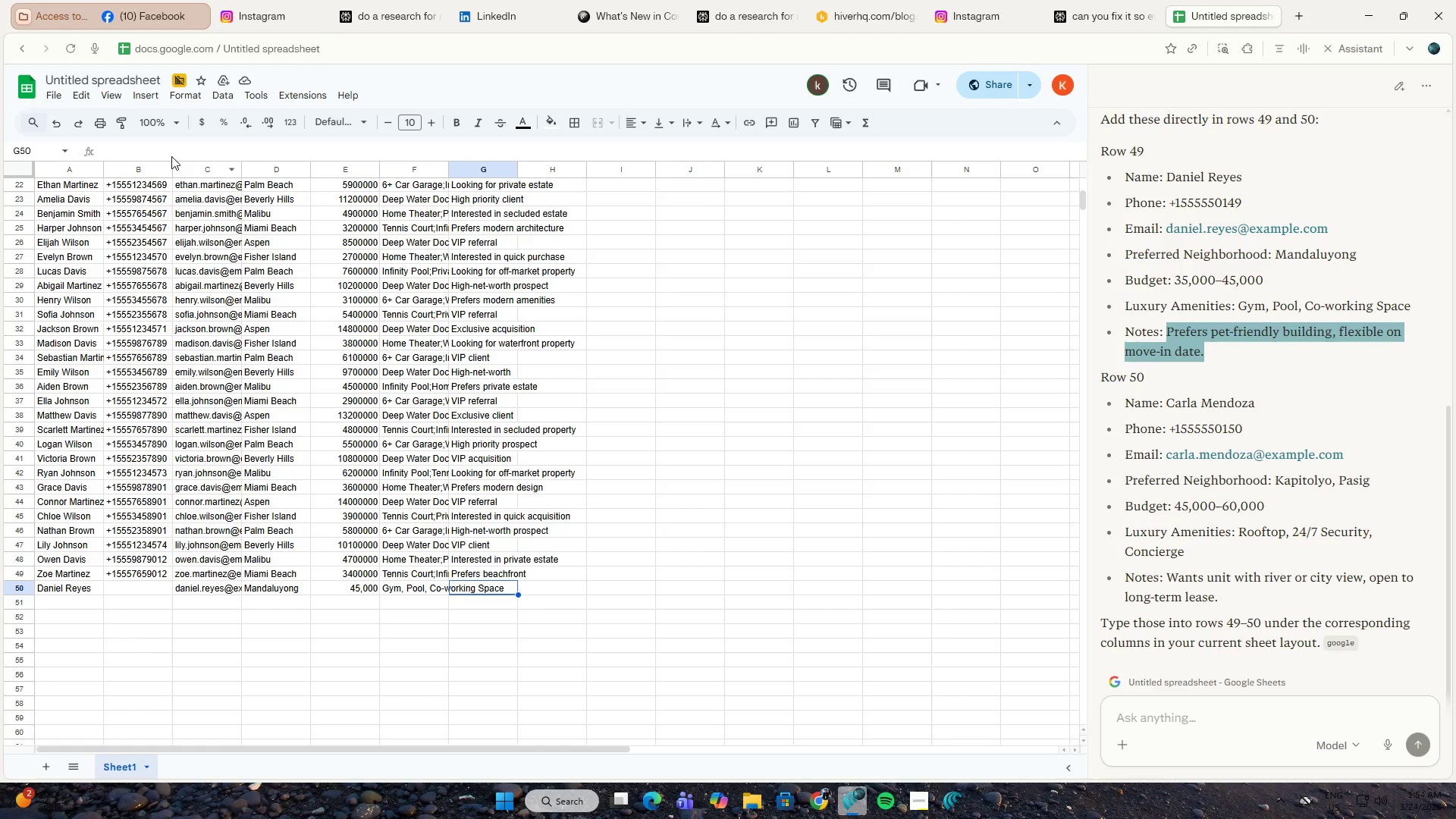 
left_click([168, 148])
 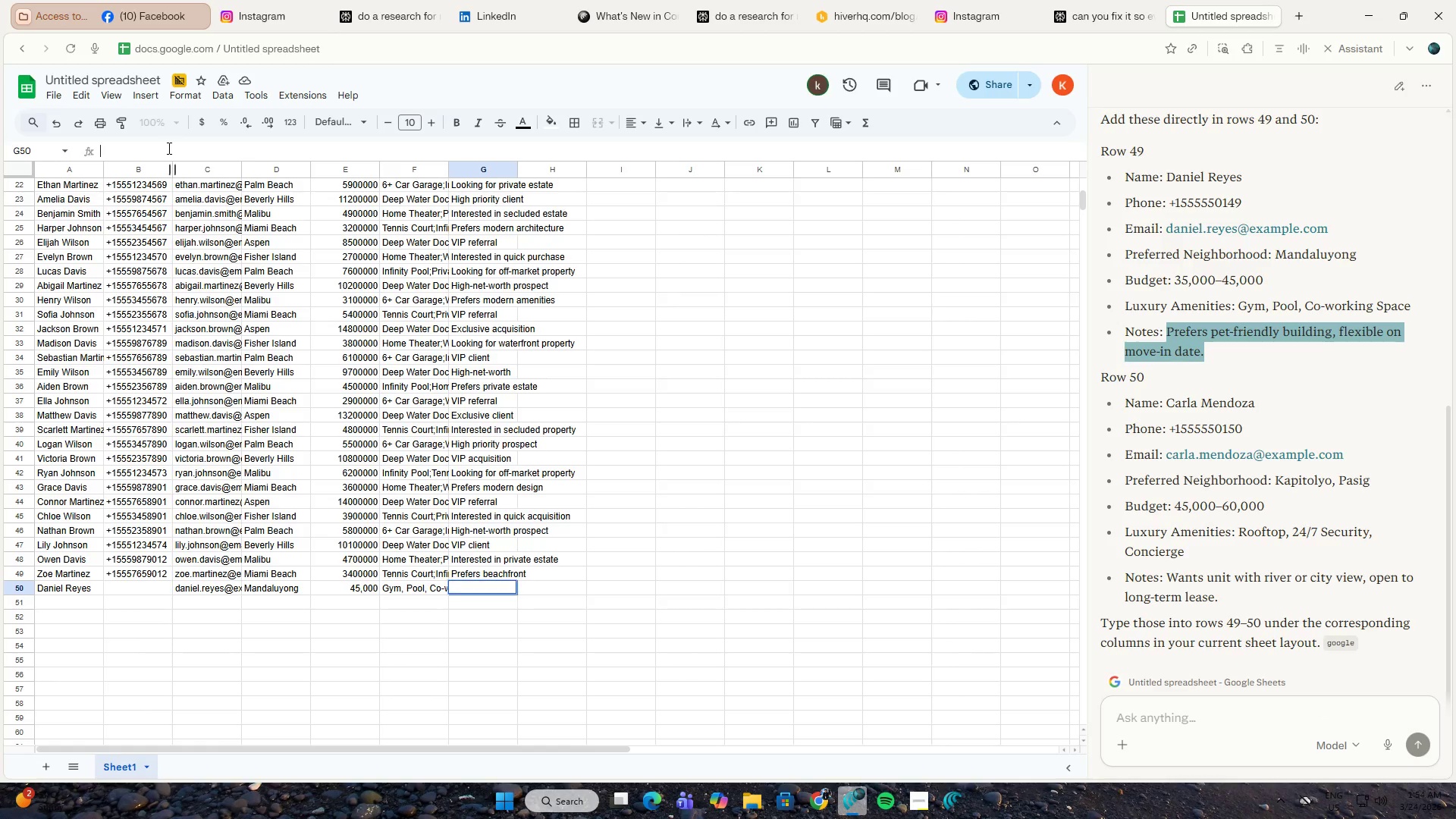 
key(Control+ControlLeft)
 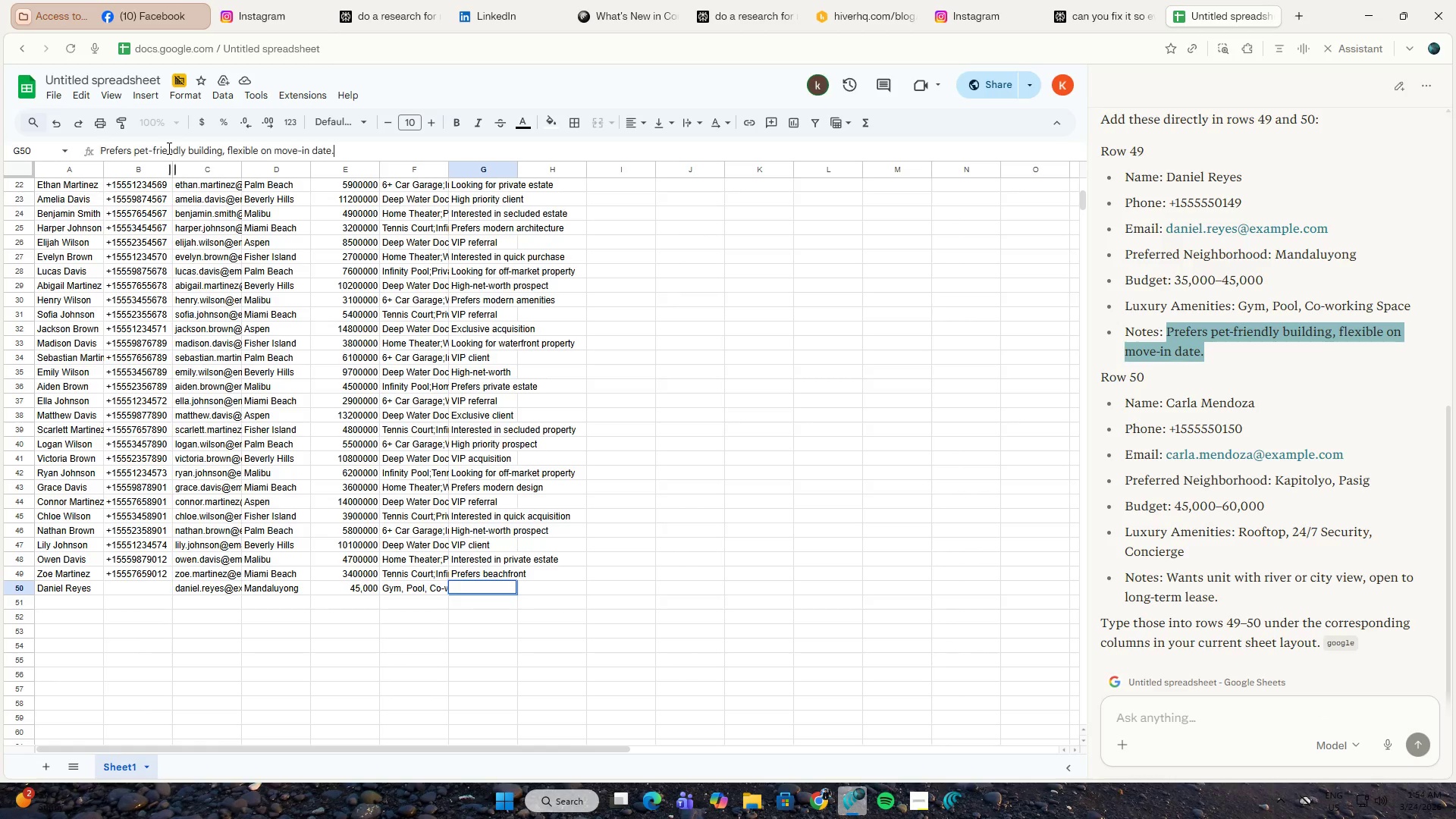 
key(Control+V)
 